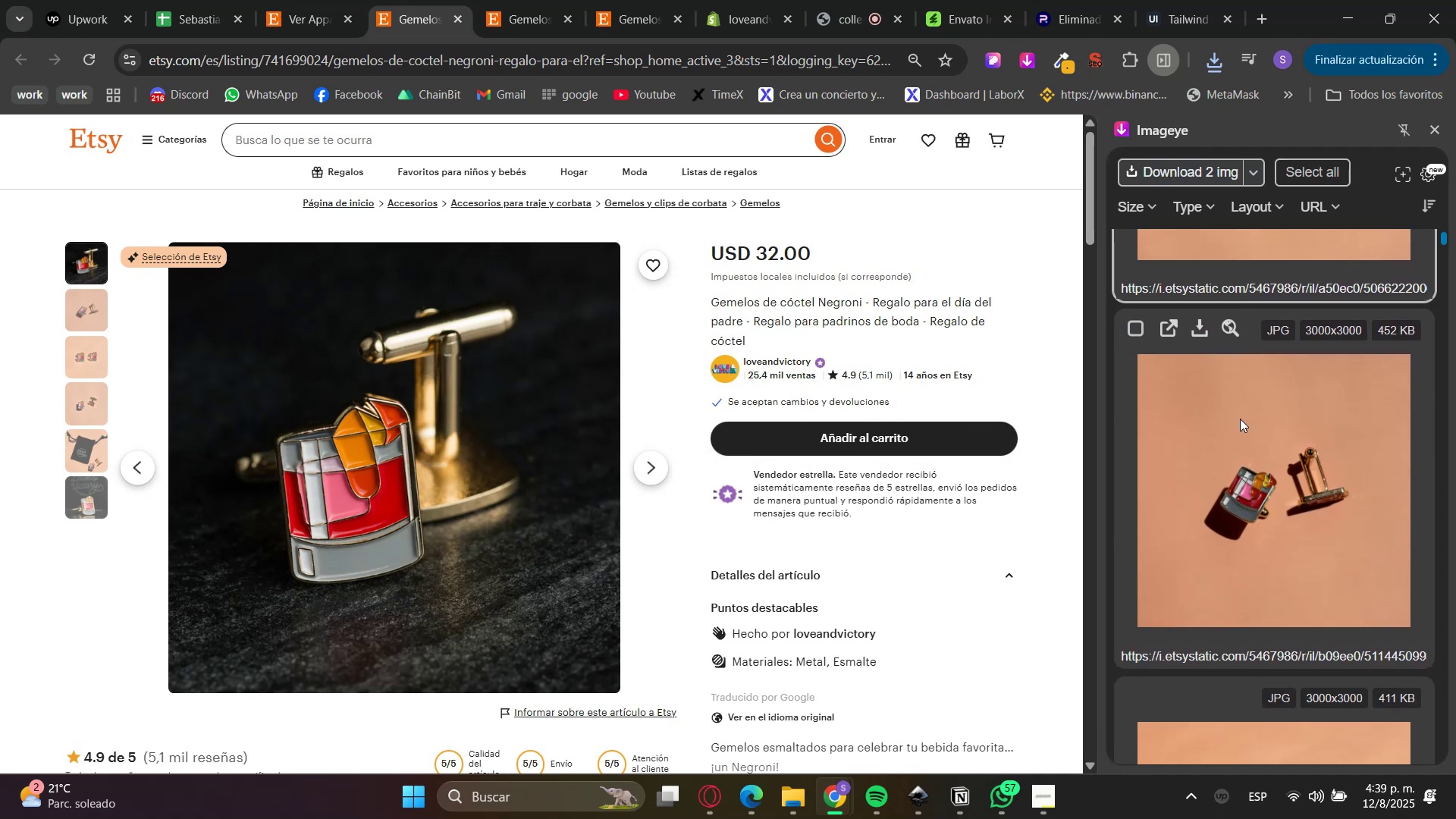 
left_click([1240, 419])
 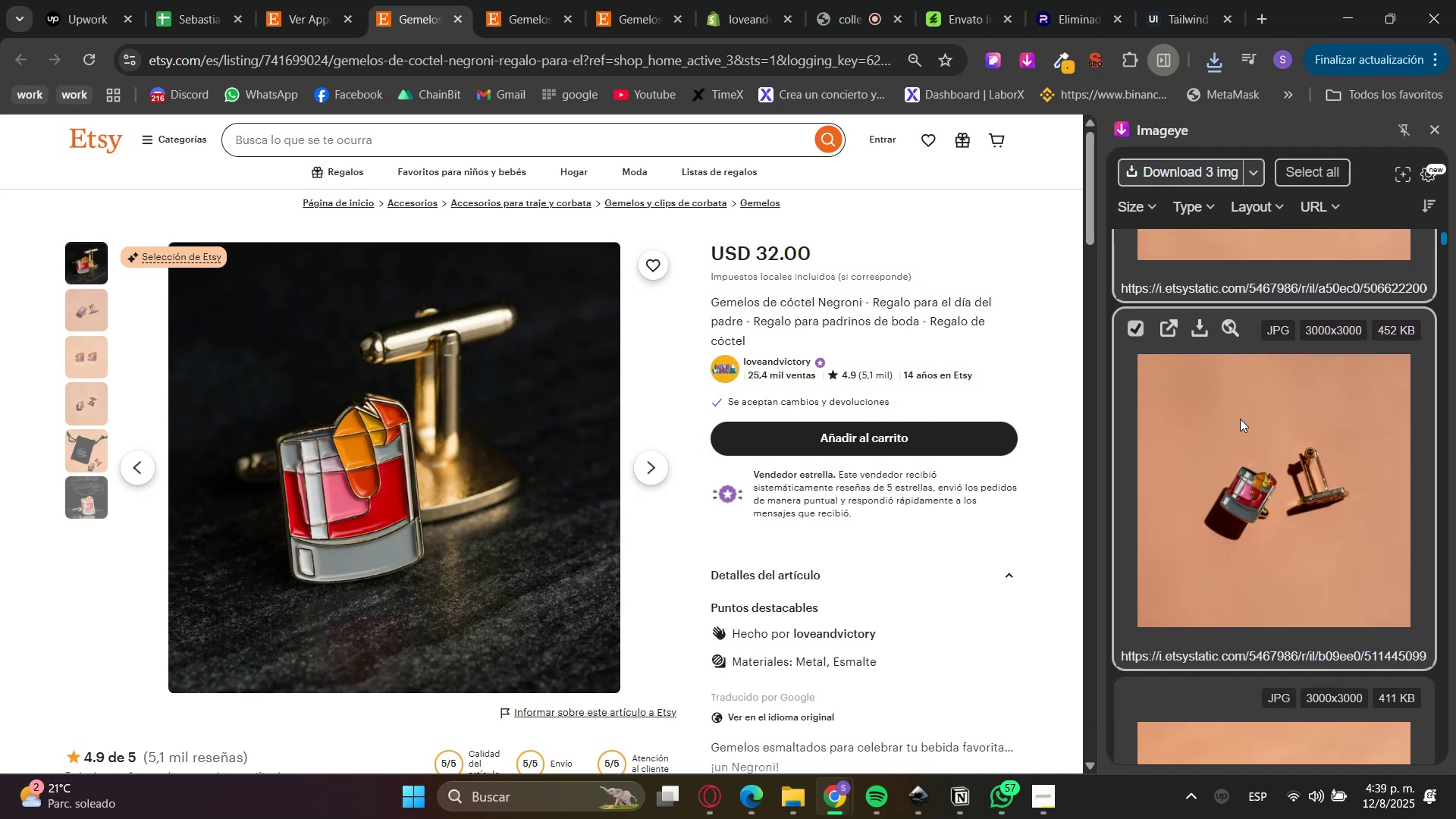 
scroll: coordinate [1237, 420], scroll_direction: down, amount: 7.0
 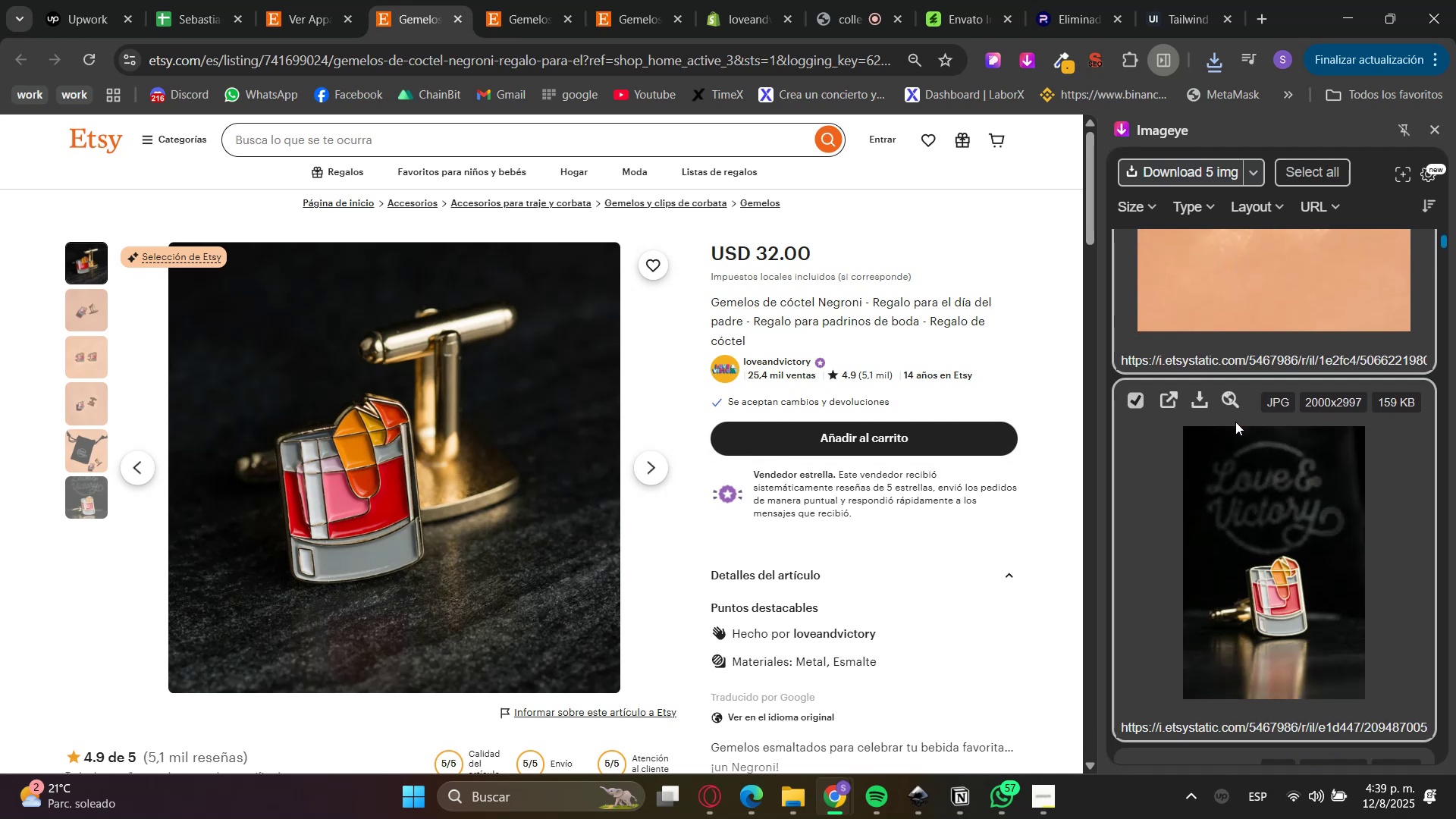 
left_click([1237, 420])
 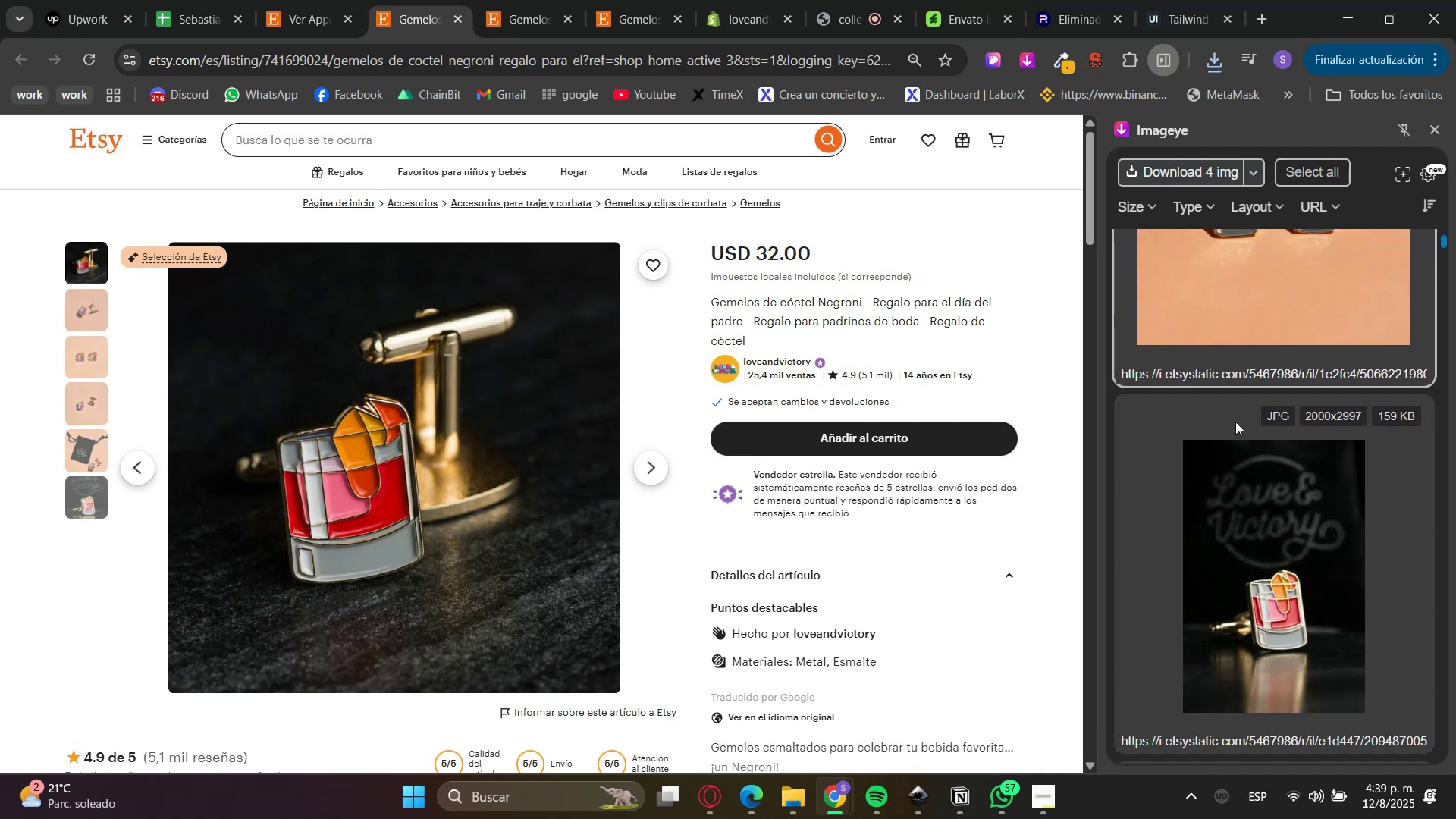 
left_click([1235, 422])
 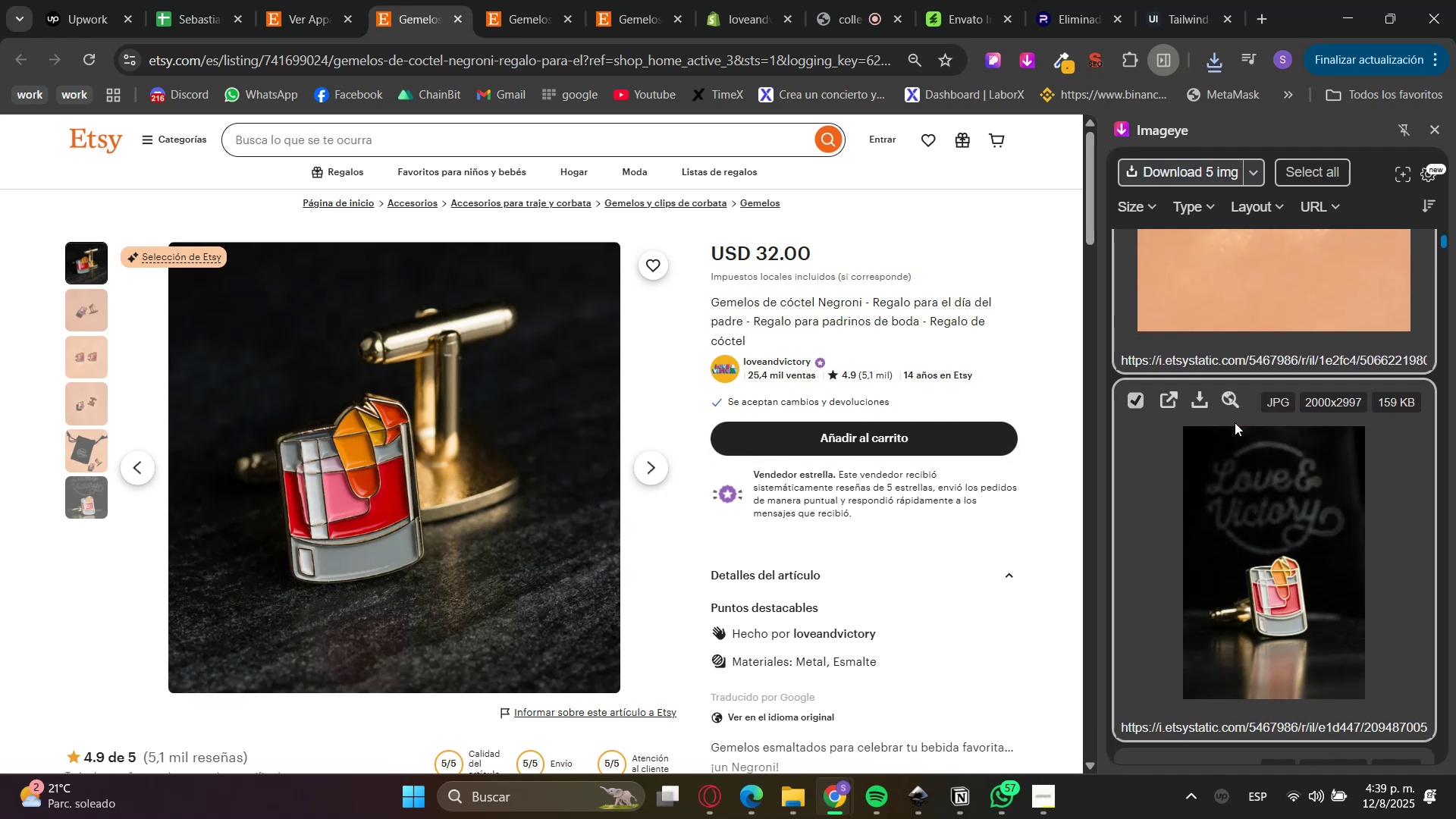 
scroll: coordinate [1231, 448], scroll_direction: down, amount: 4.0
 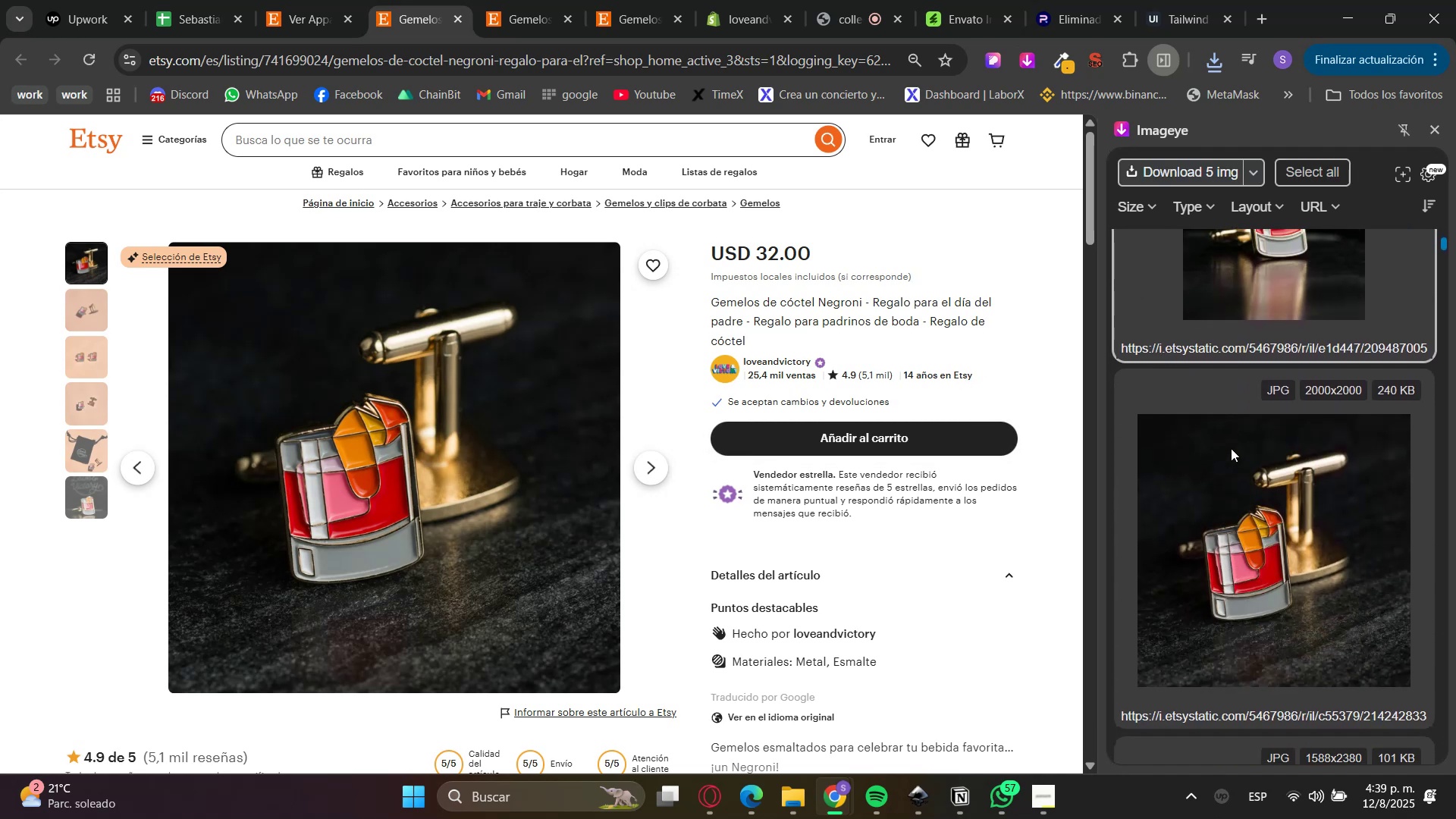 
left_click([1231, 448])
 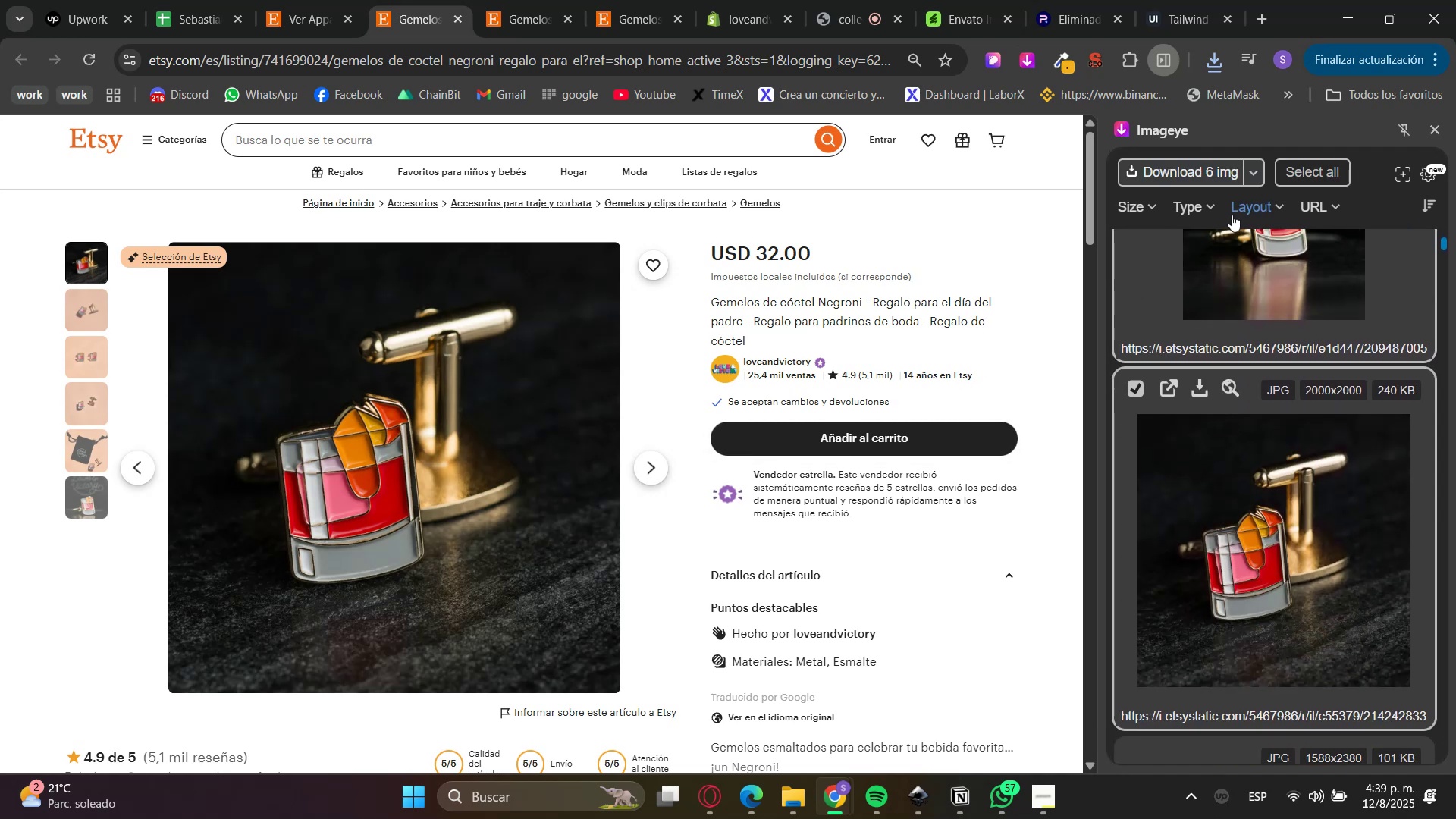 
left_click([1216, 183])
 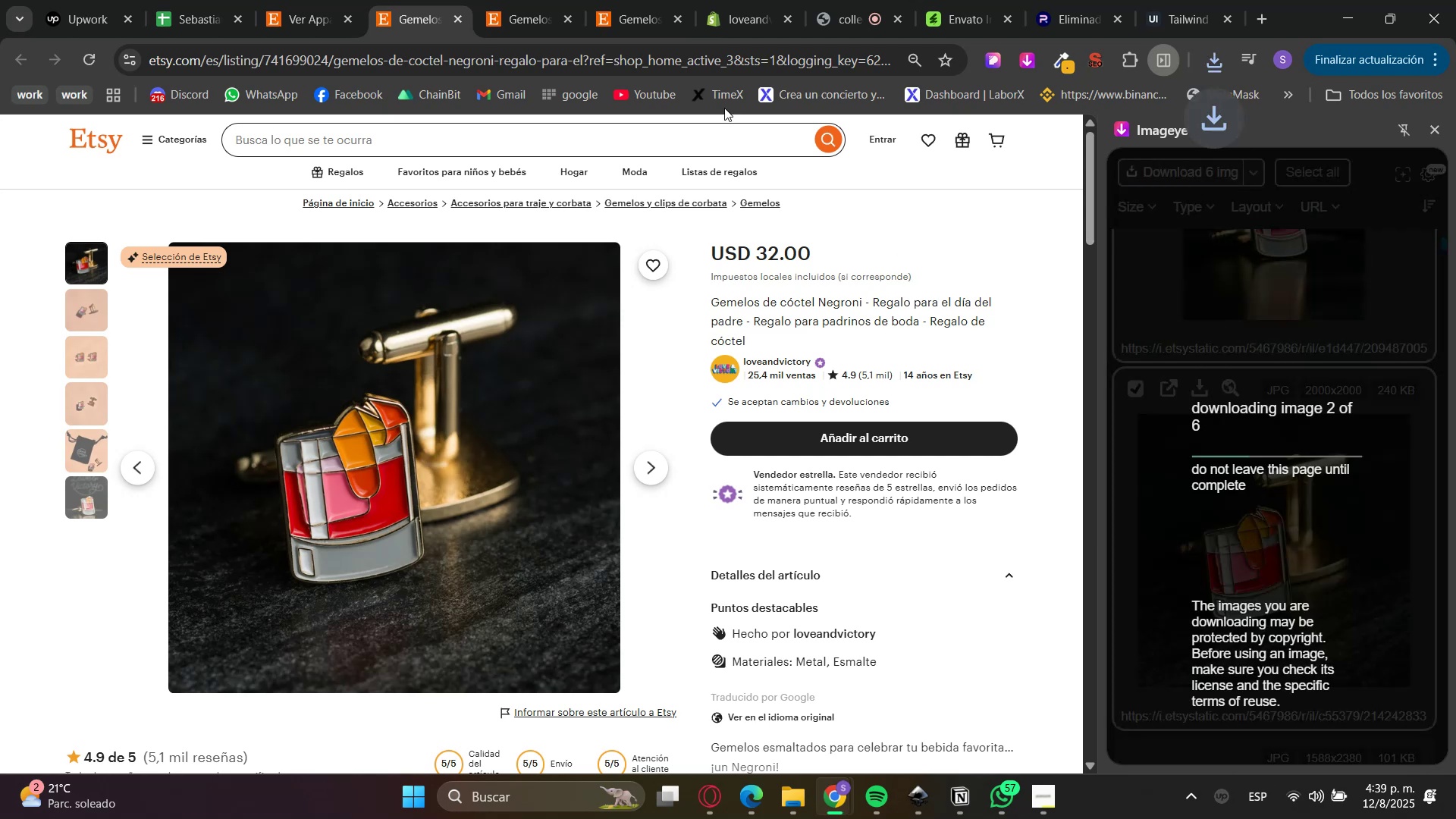 
left_click([747, 0])
 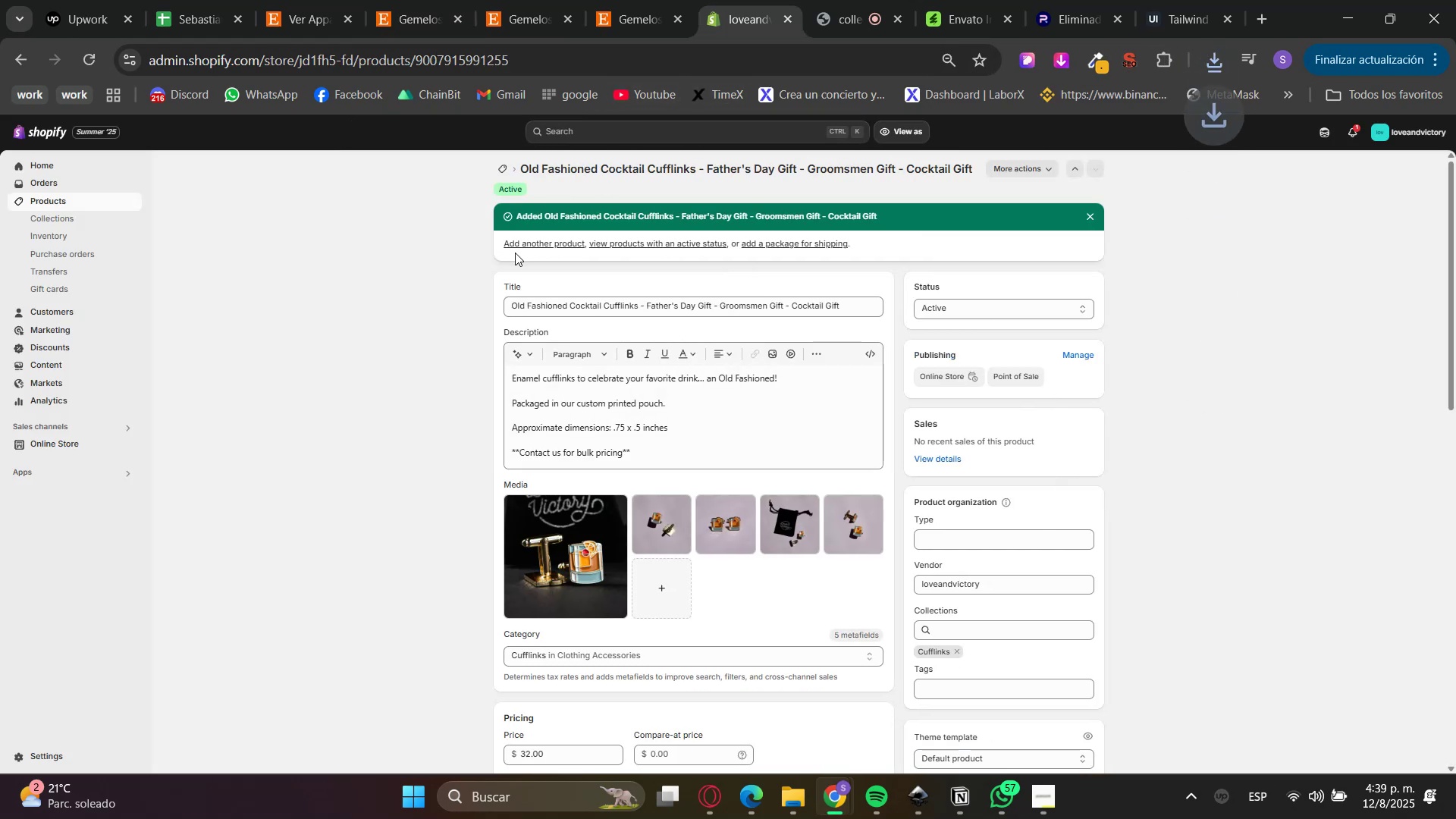 
double_click([526, 246])
 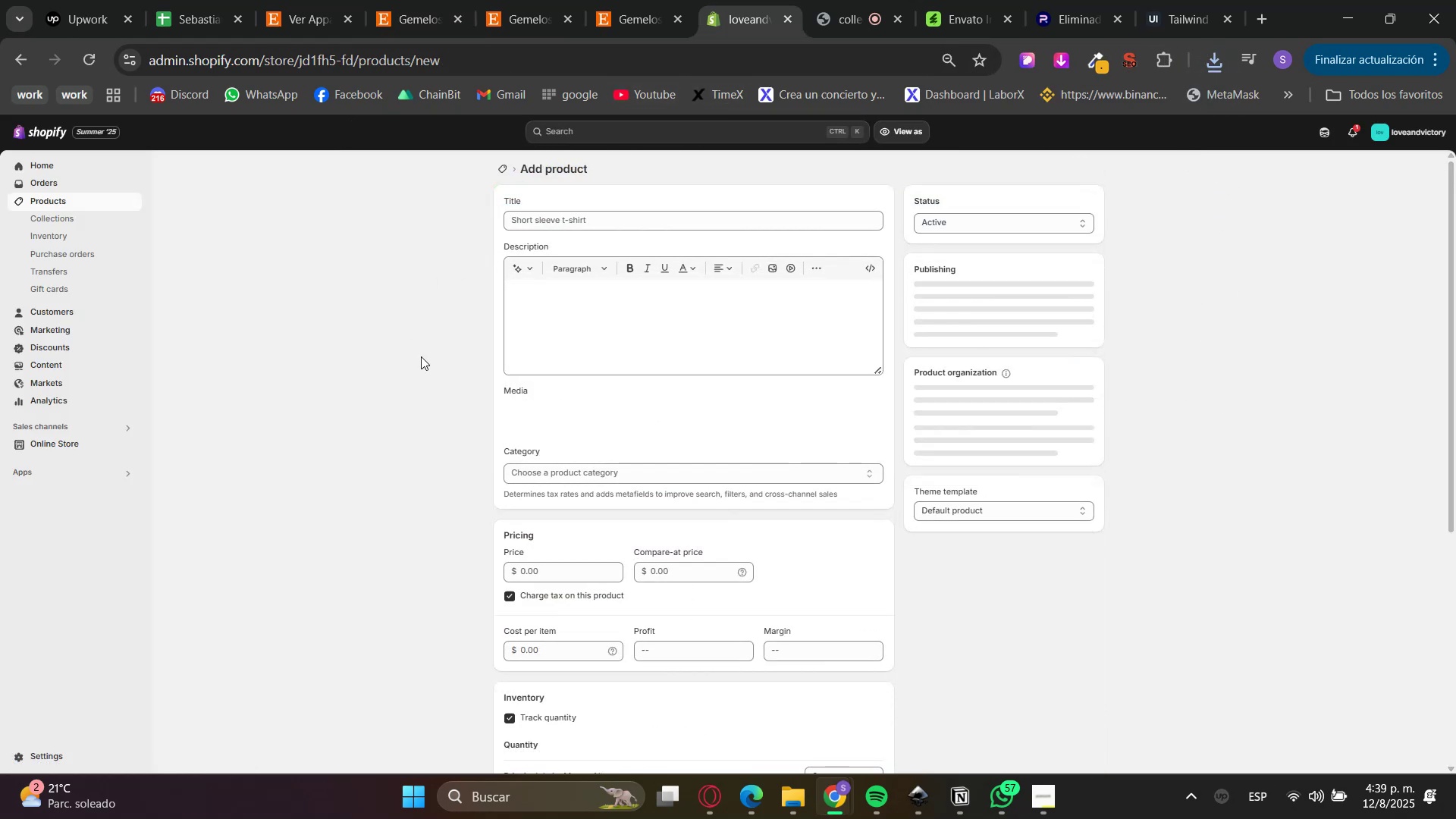 
left_click([577, 224])
 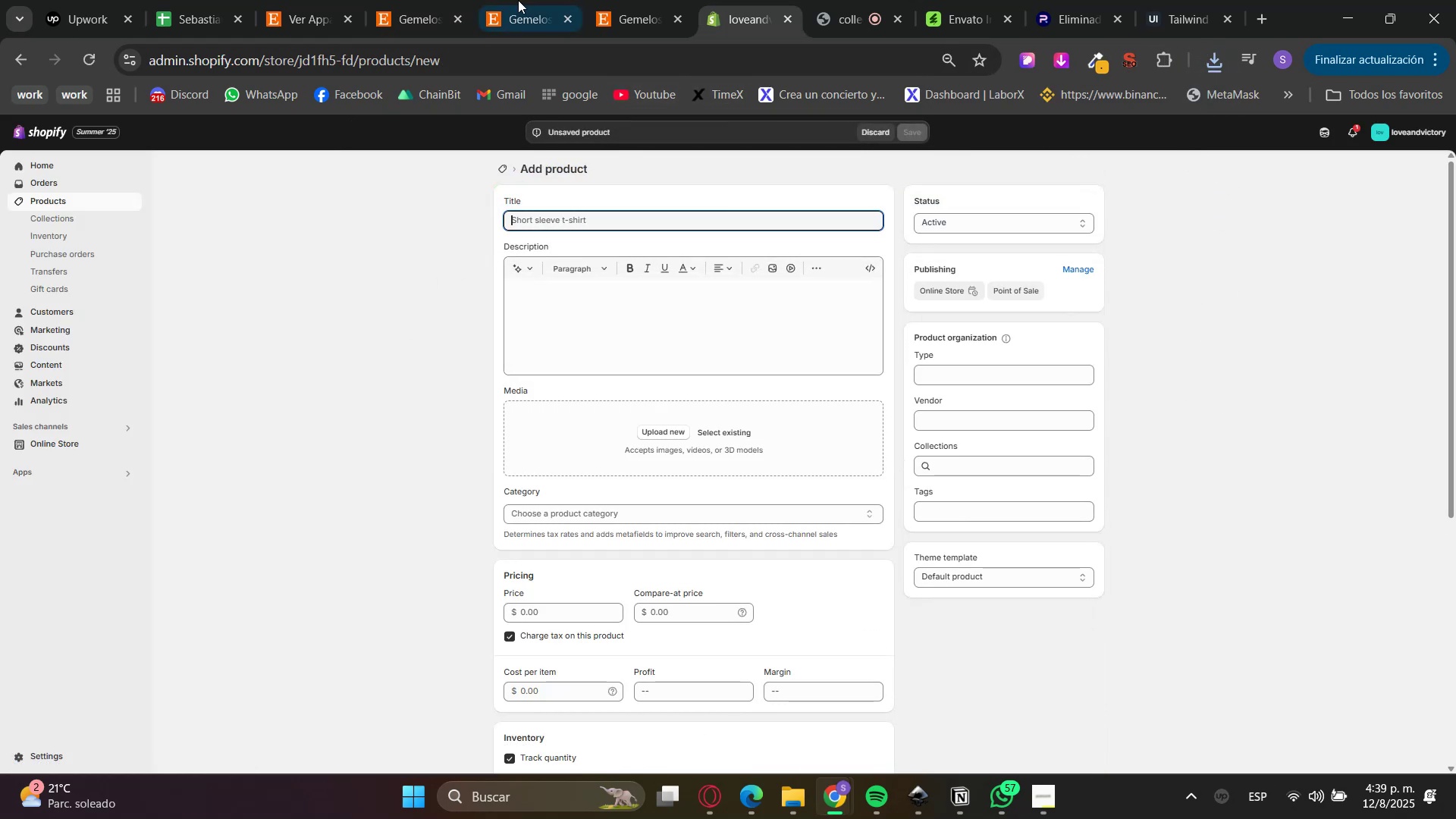 
left_click([422, 0])
 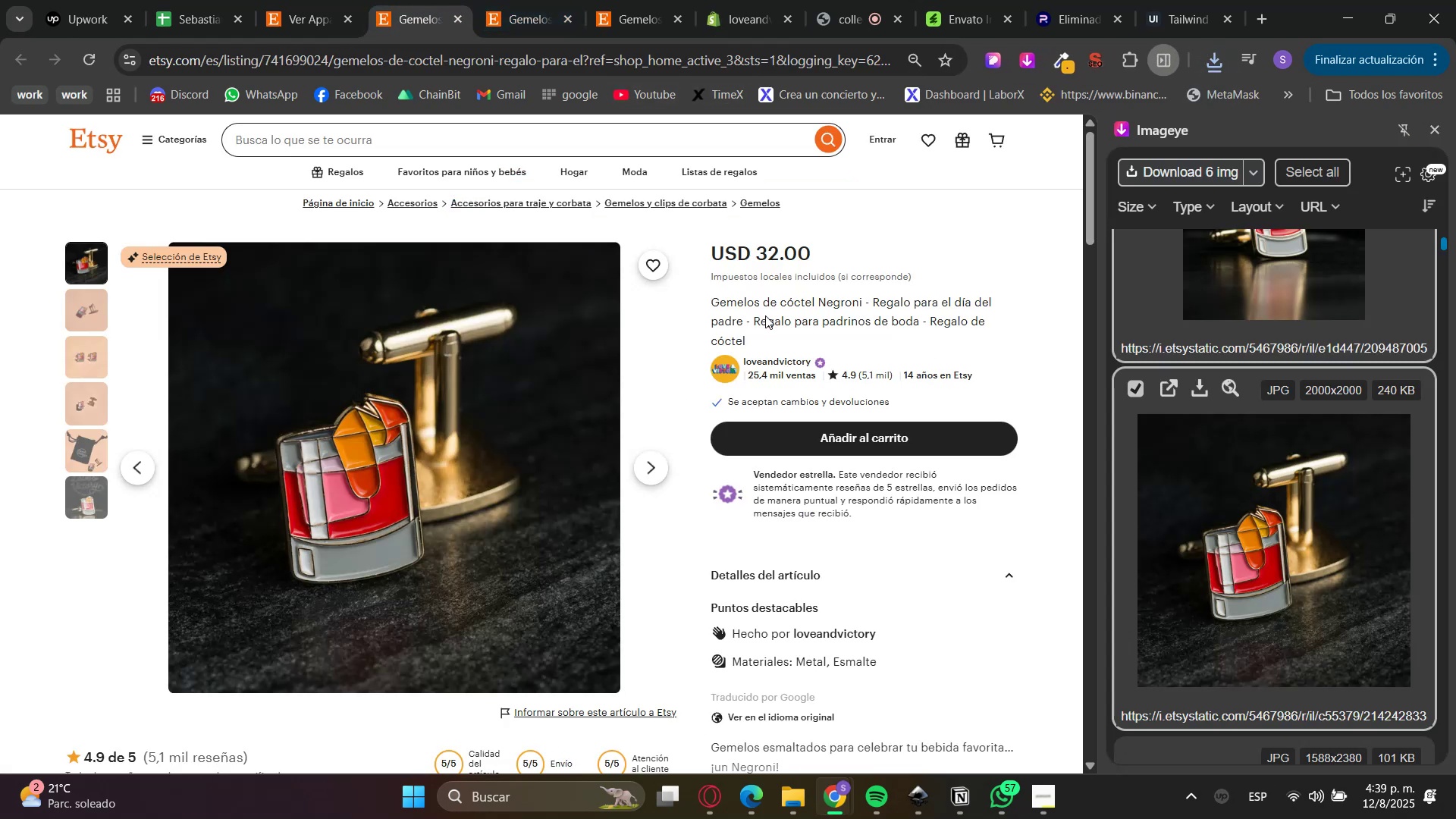 
scroll: coordinate [780, 653], scroll_direction: down, amount: 2.0
 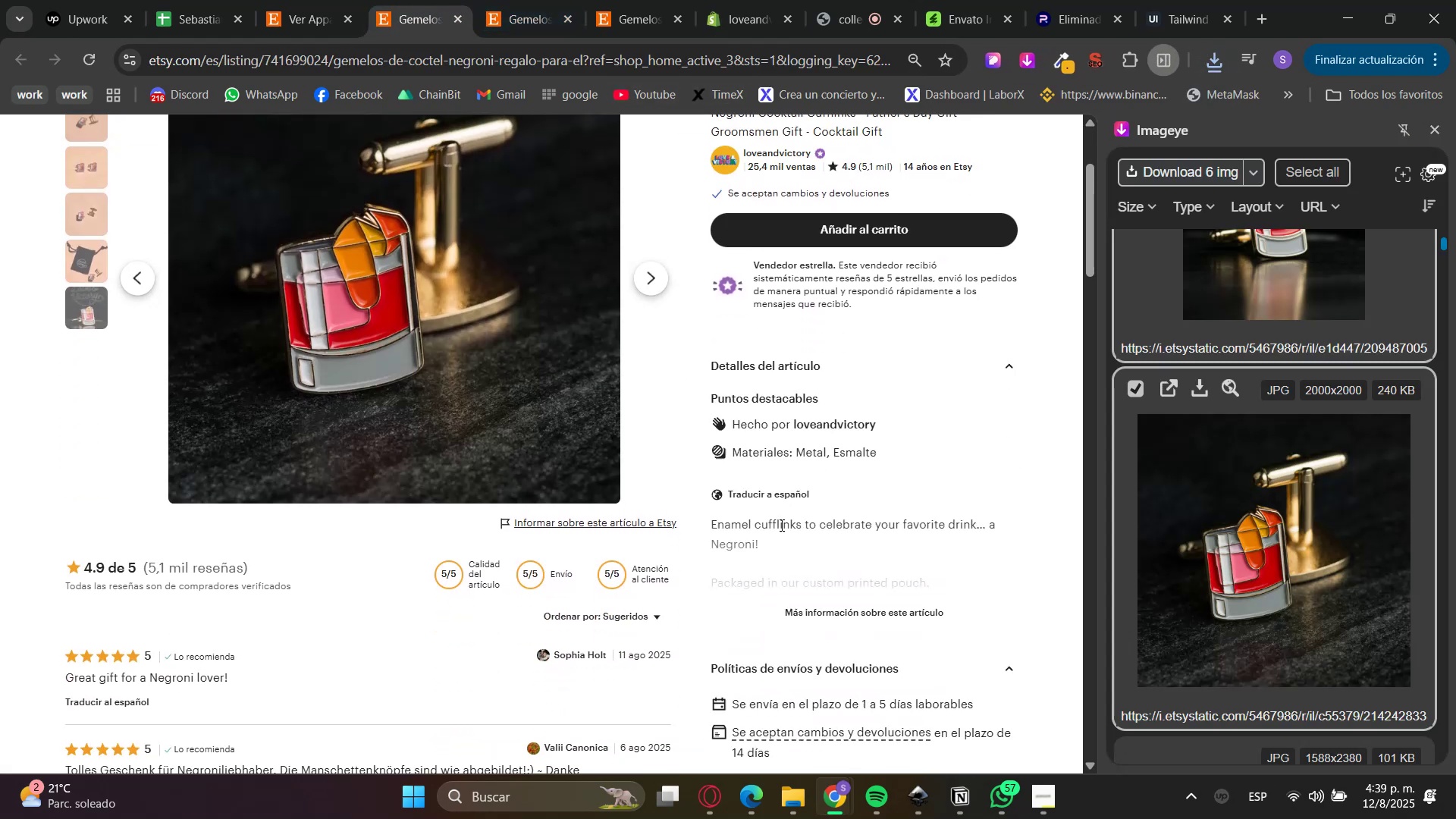 
double_click([805, 618])
 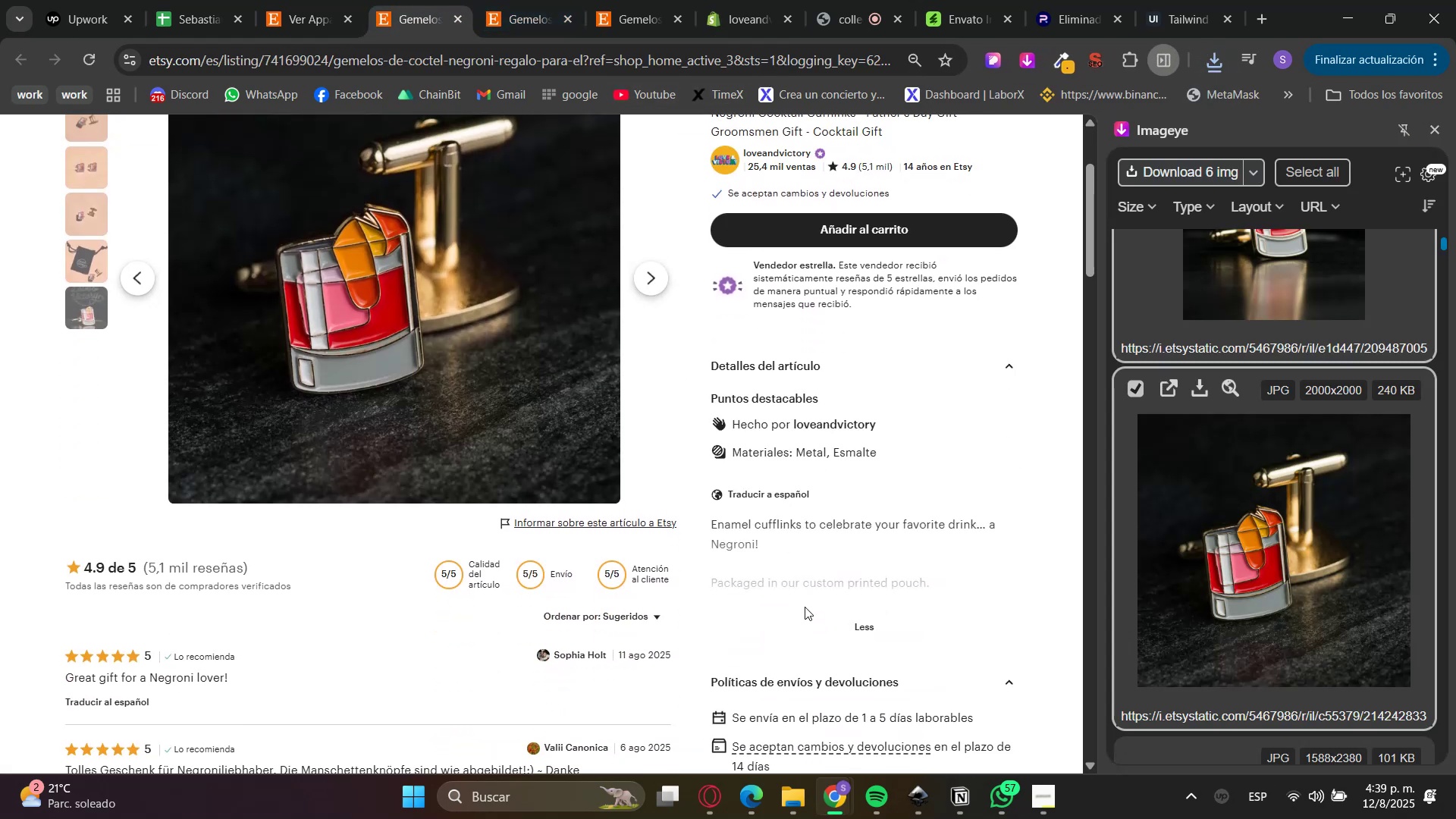 
scroll: coordinate [789, 584], scroll_direction: up, amount: 4.0
 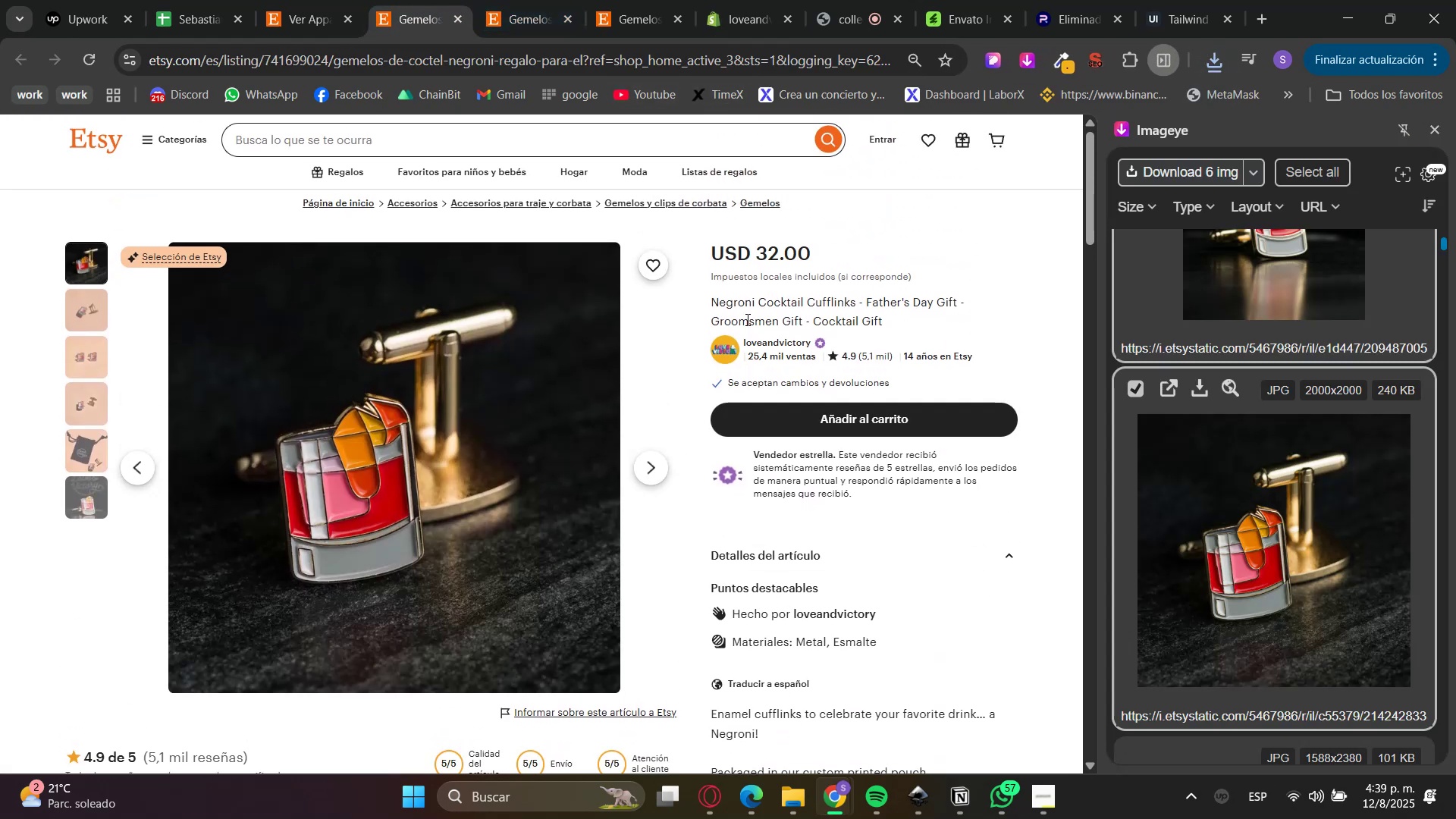 
double_click([745, 317])
 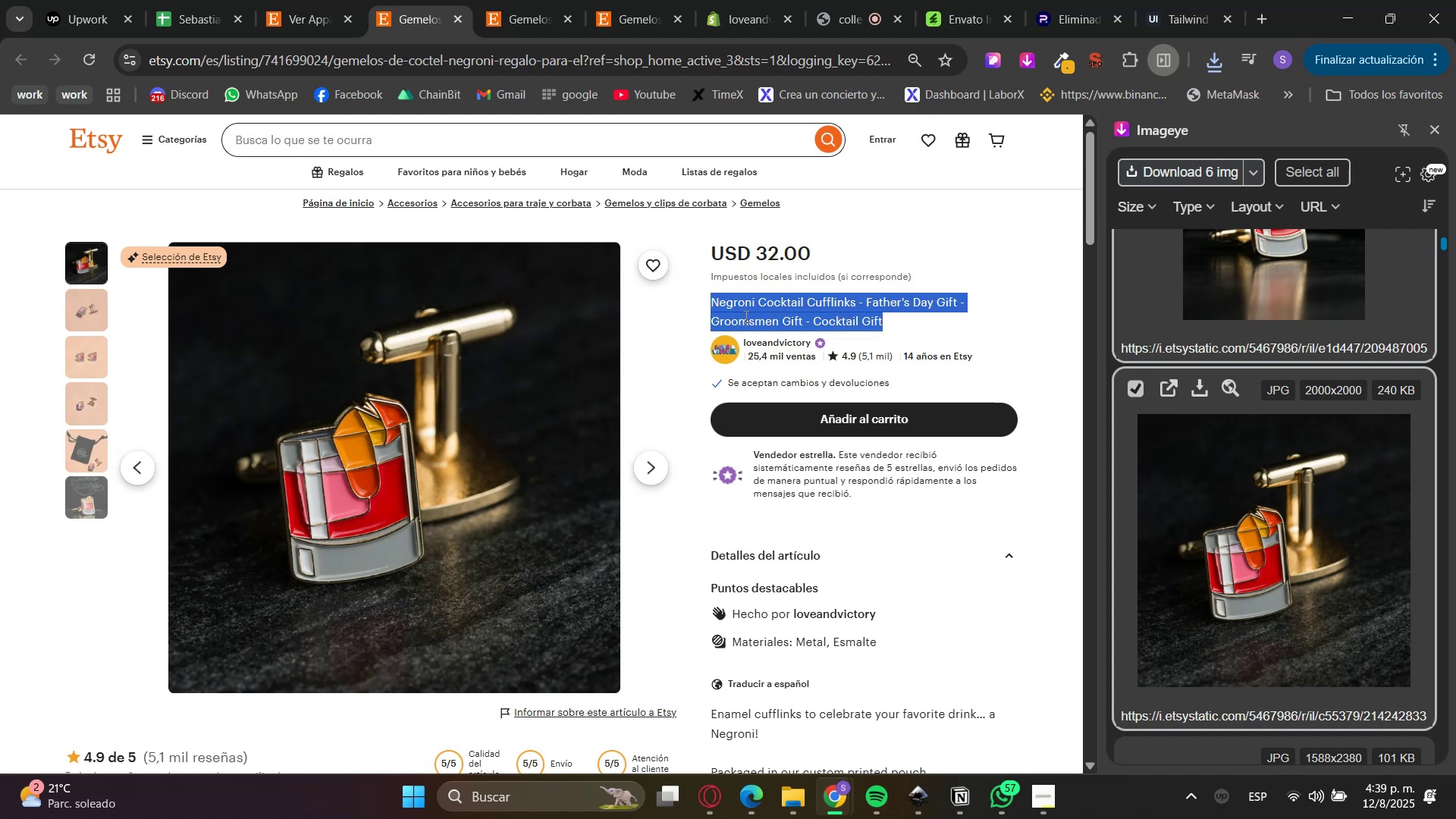 
triple_click([745, 316])
 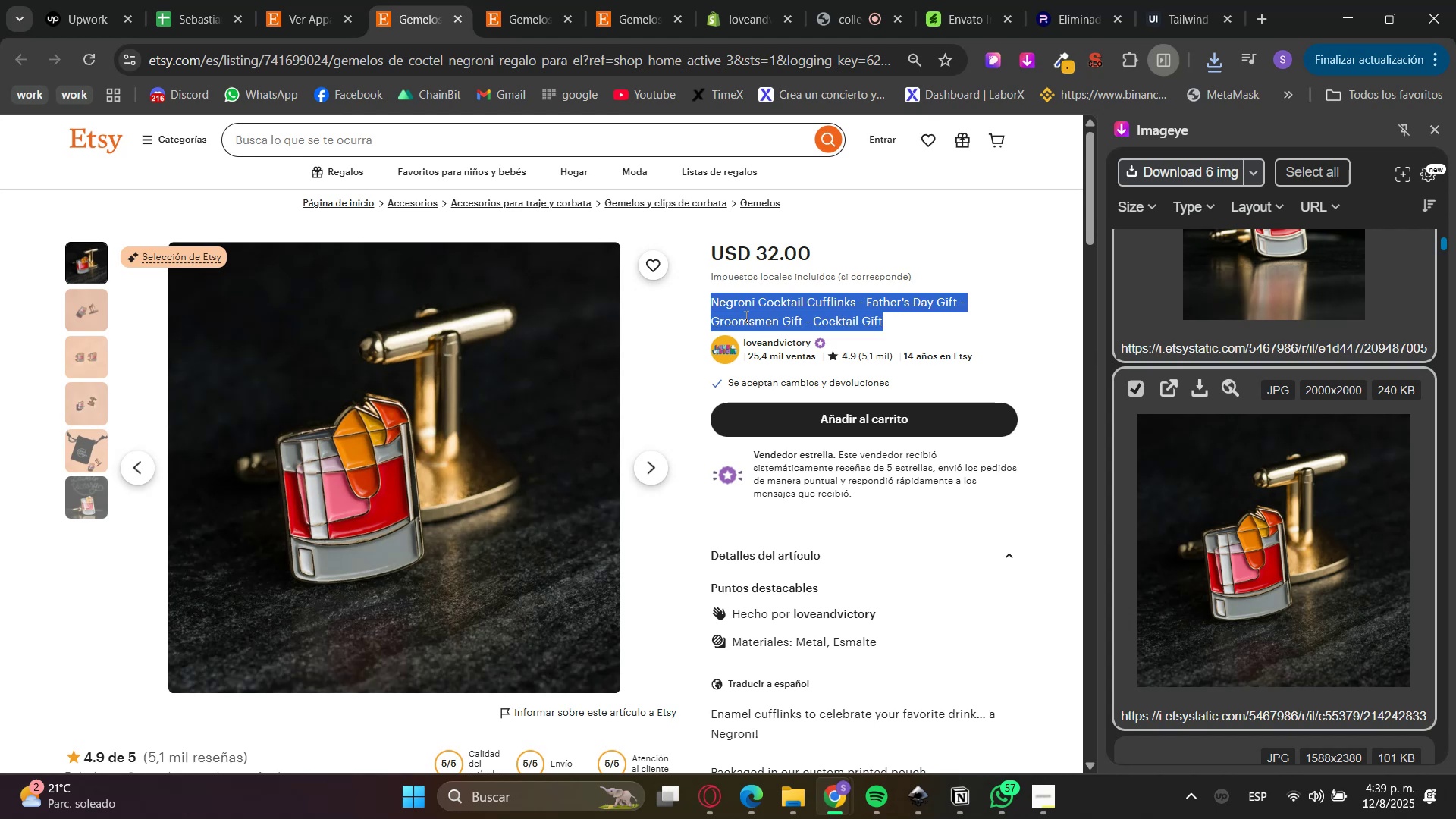 
key(Control+C)
 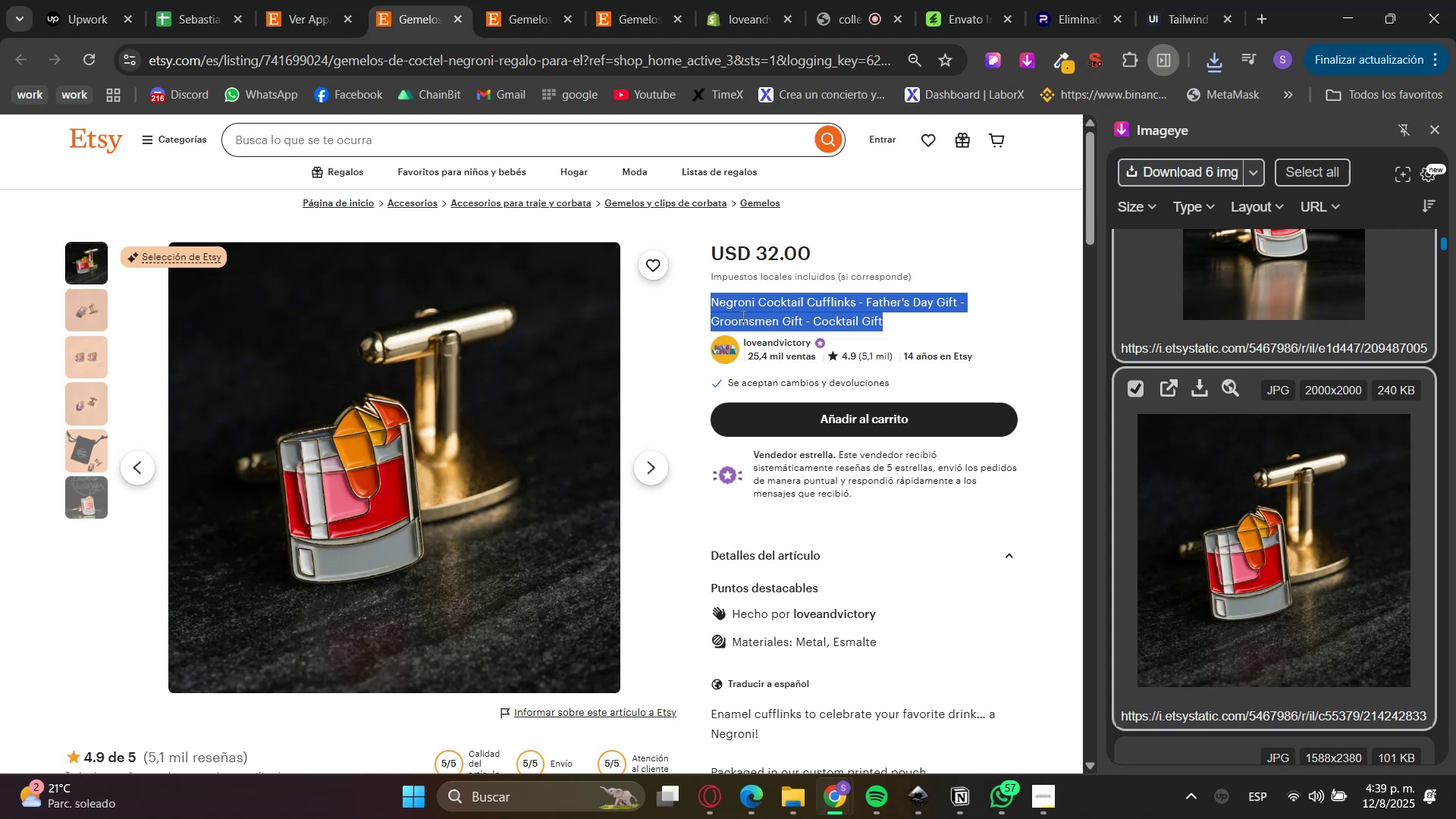 
key(Control+C)
 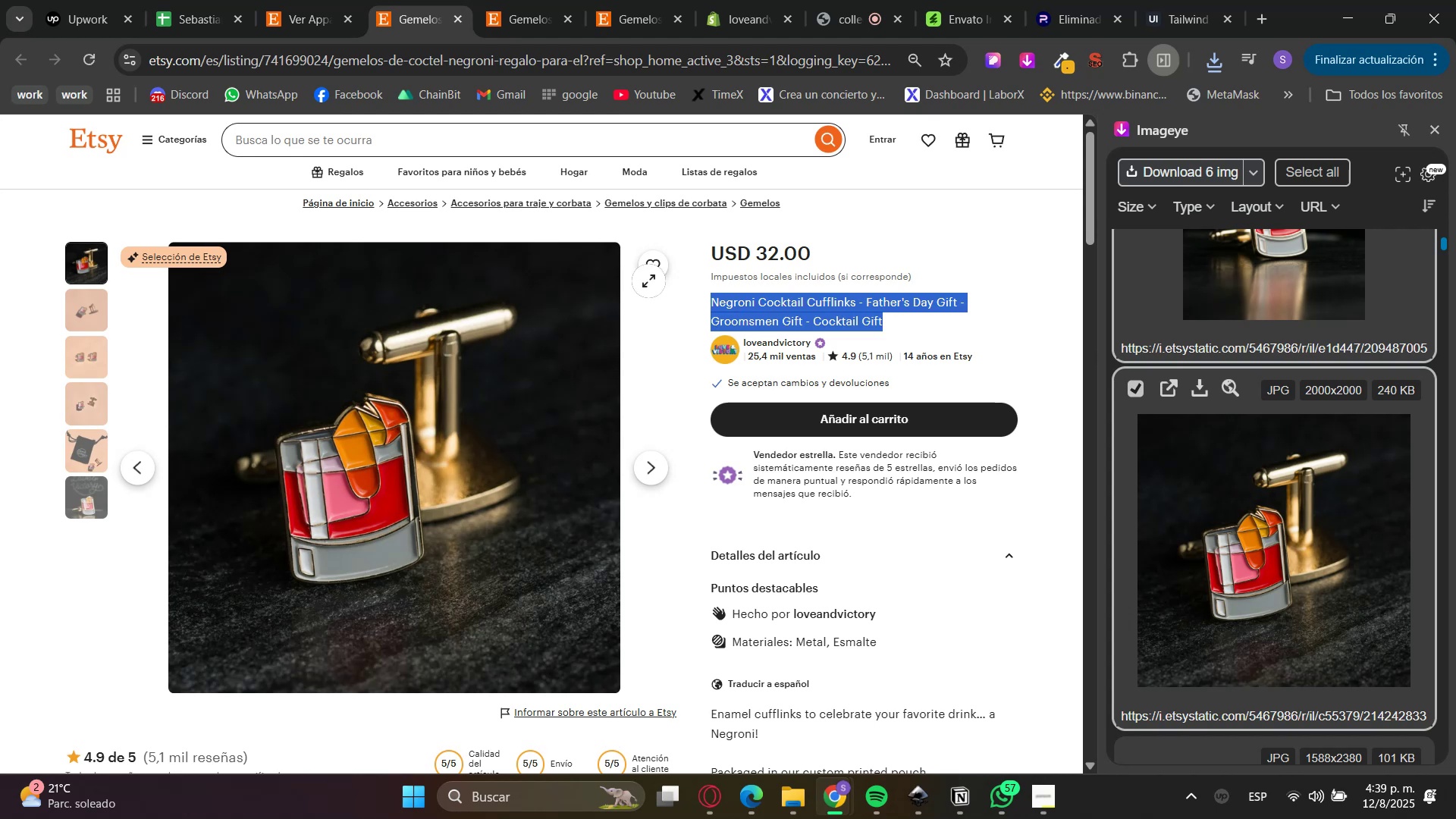 
key(Control+C)
 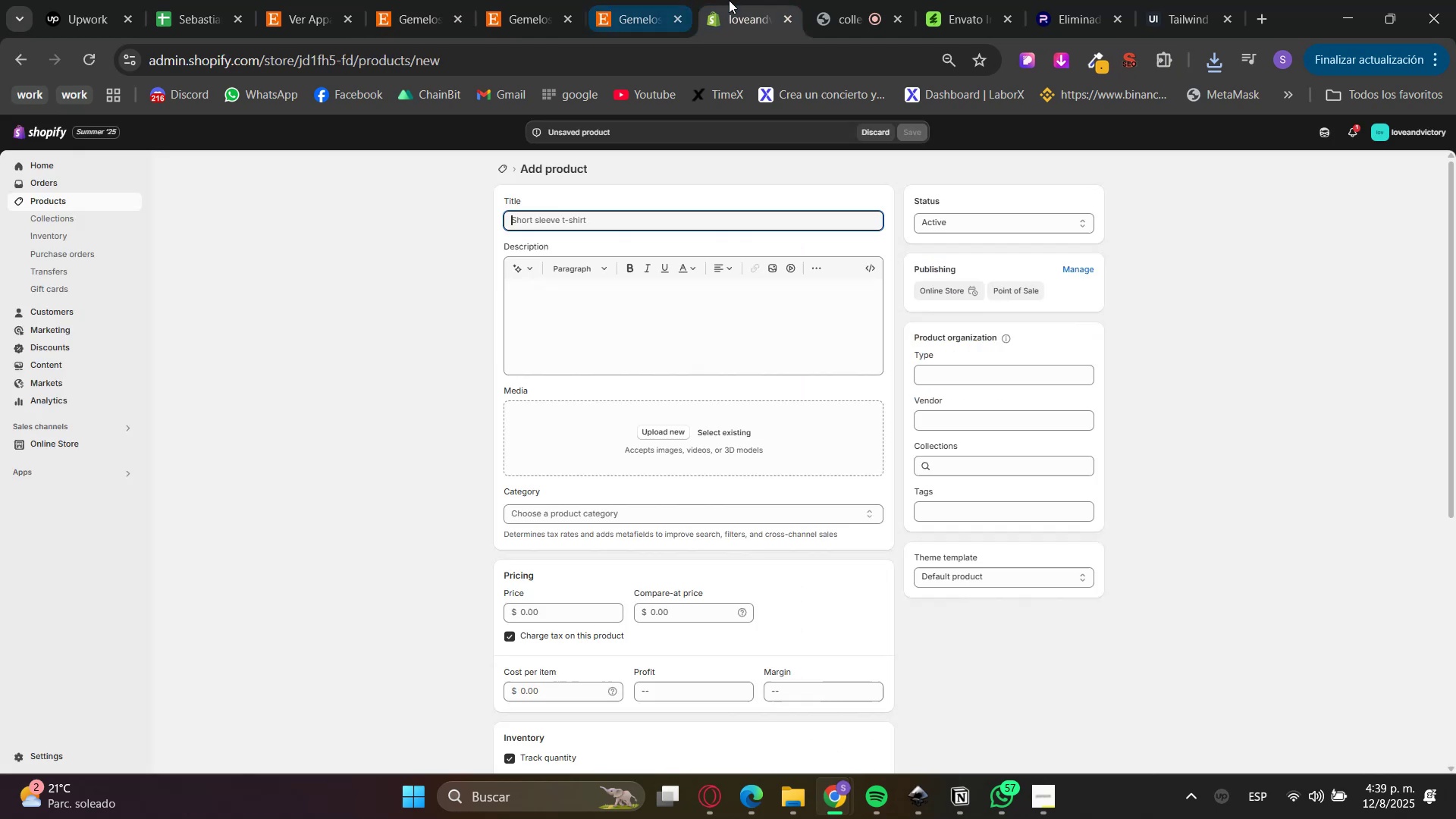 
key(Control+V)
 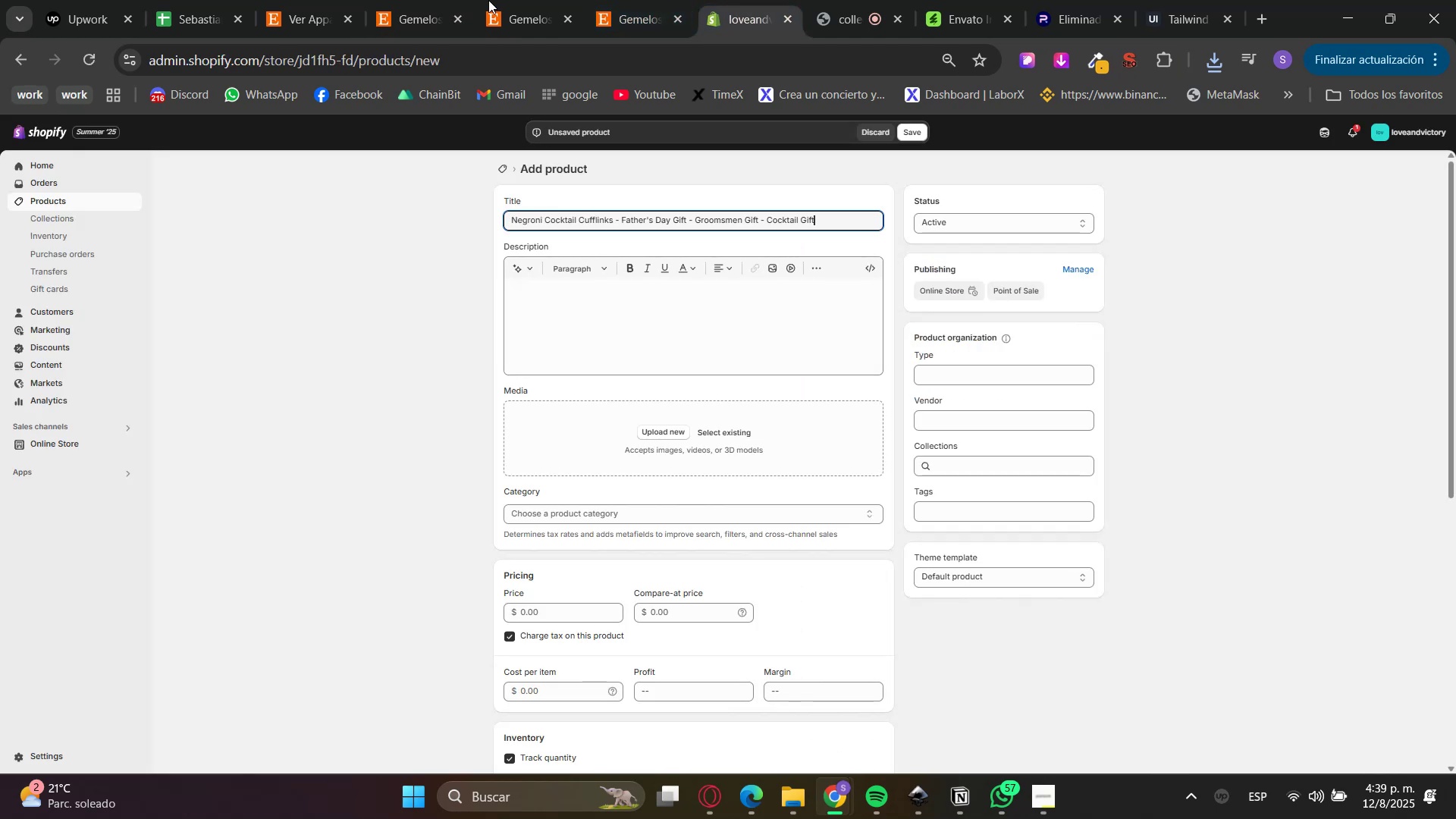 
left_click([413, 0])
 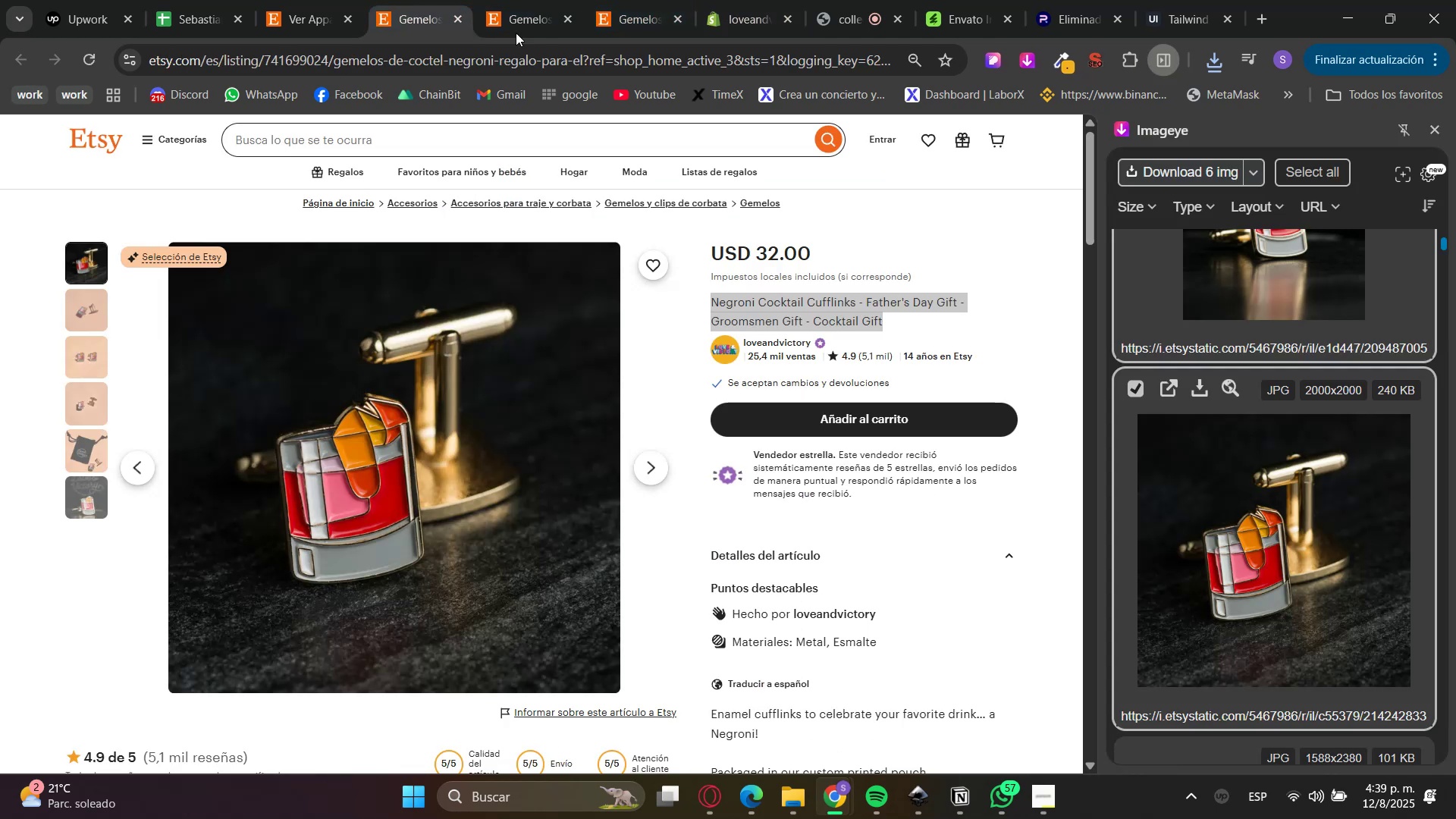 
scroll: coordinate [694, 569], scroll_direction: down, amount: 4.0
 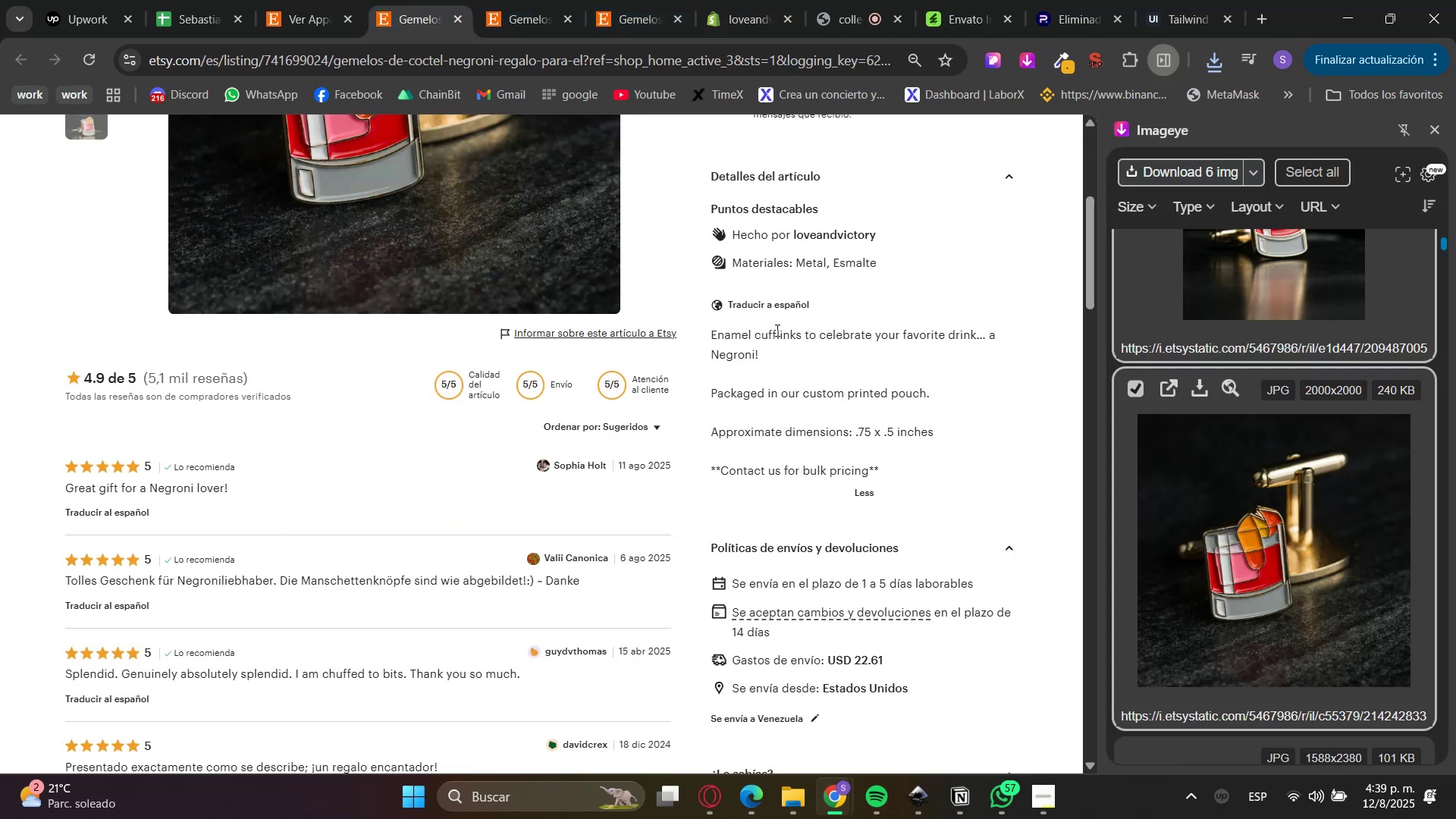 
double_click([774, 333])
 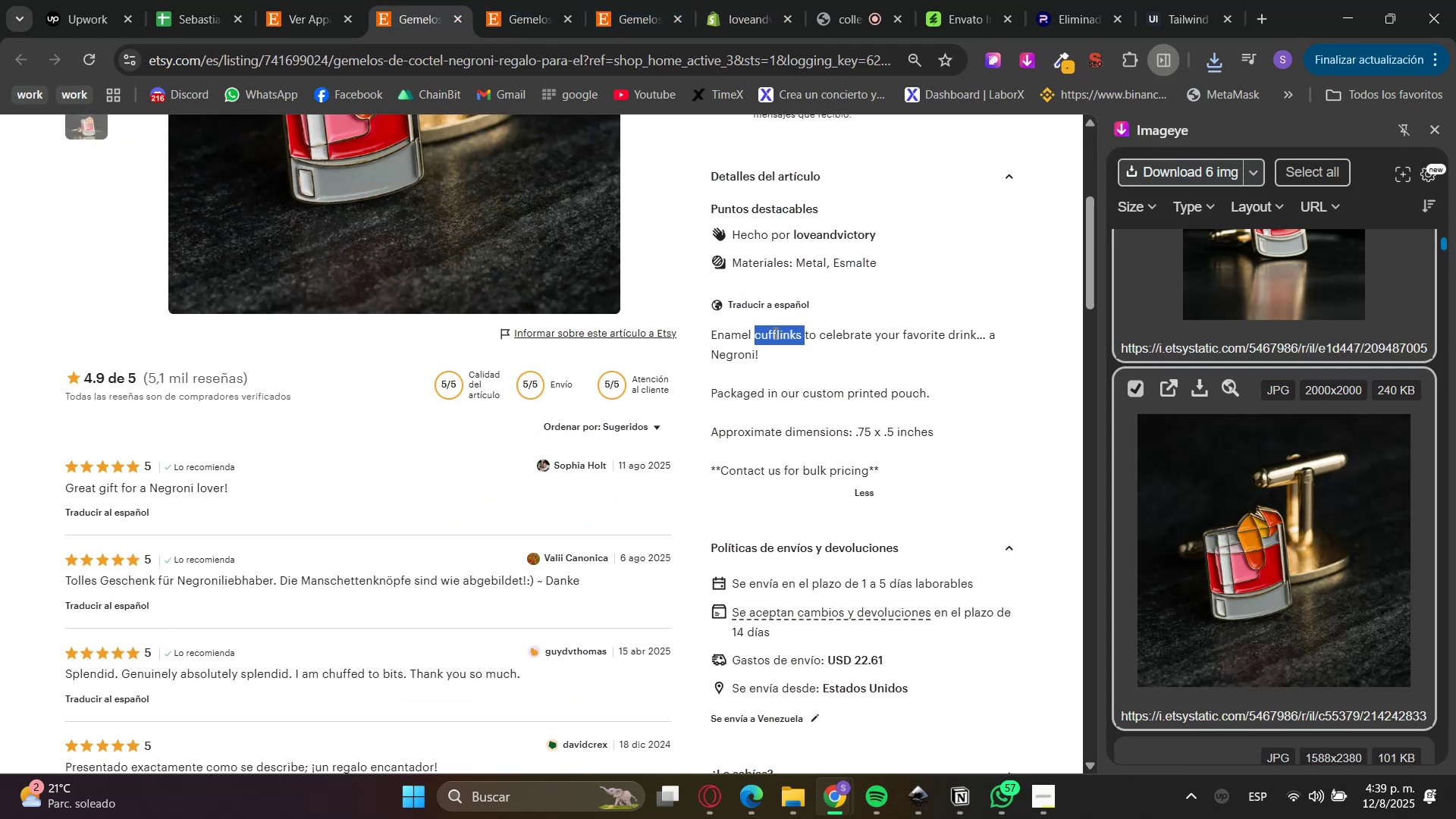 
triple_click([774, 333])
 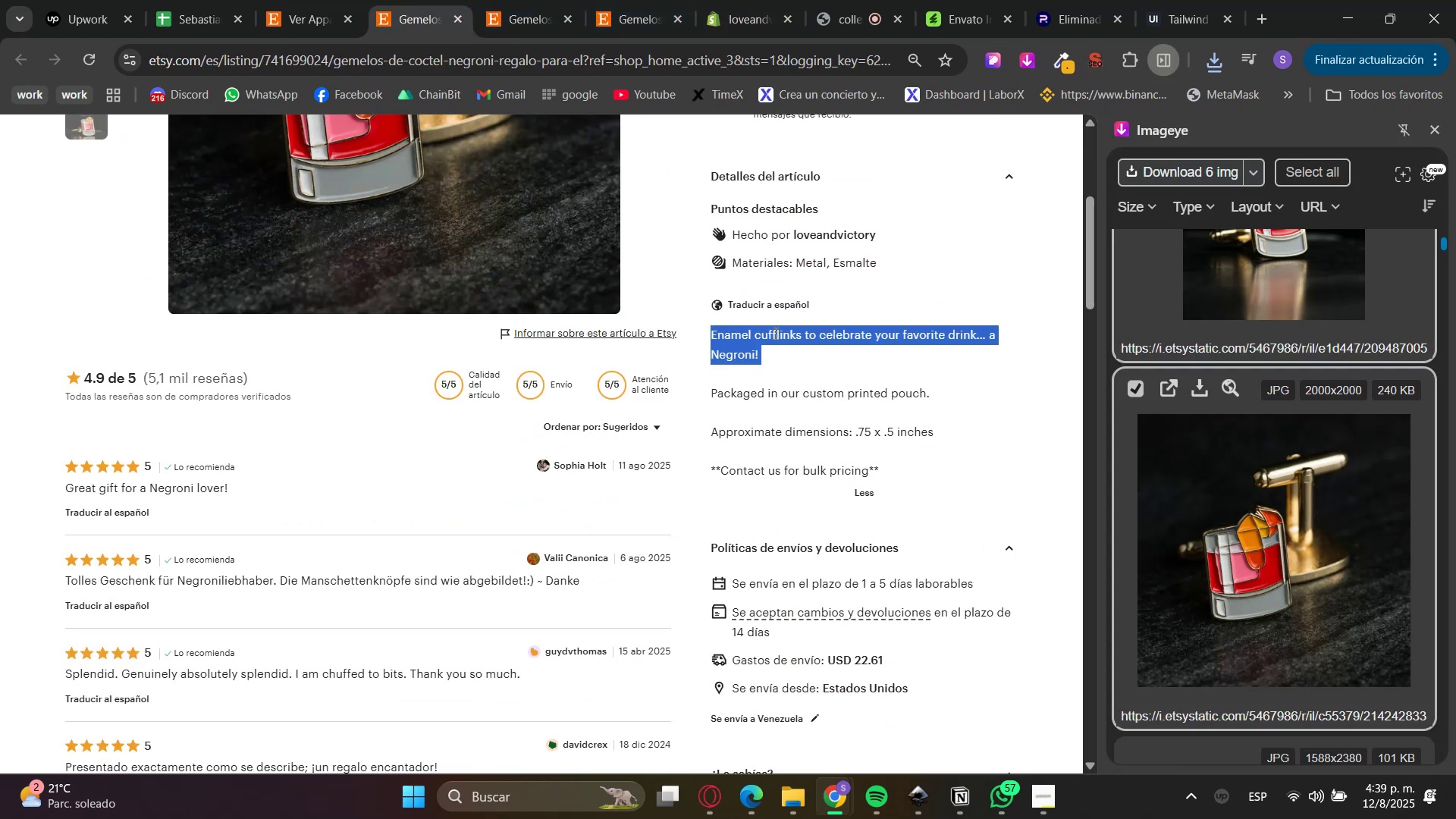 
triple_click([774, 333])
 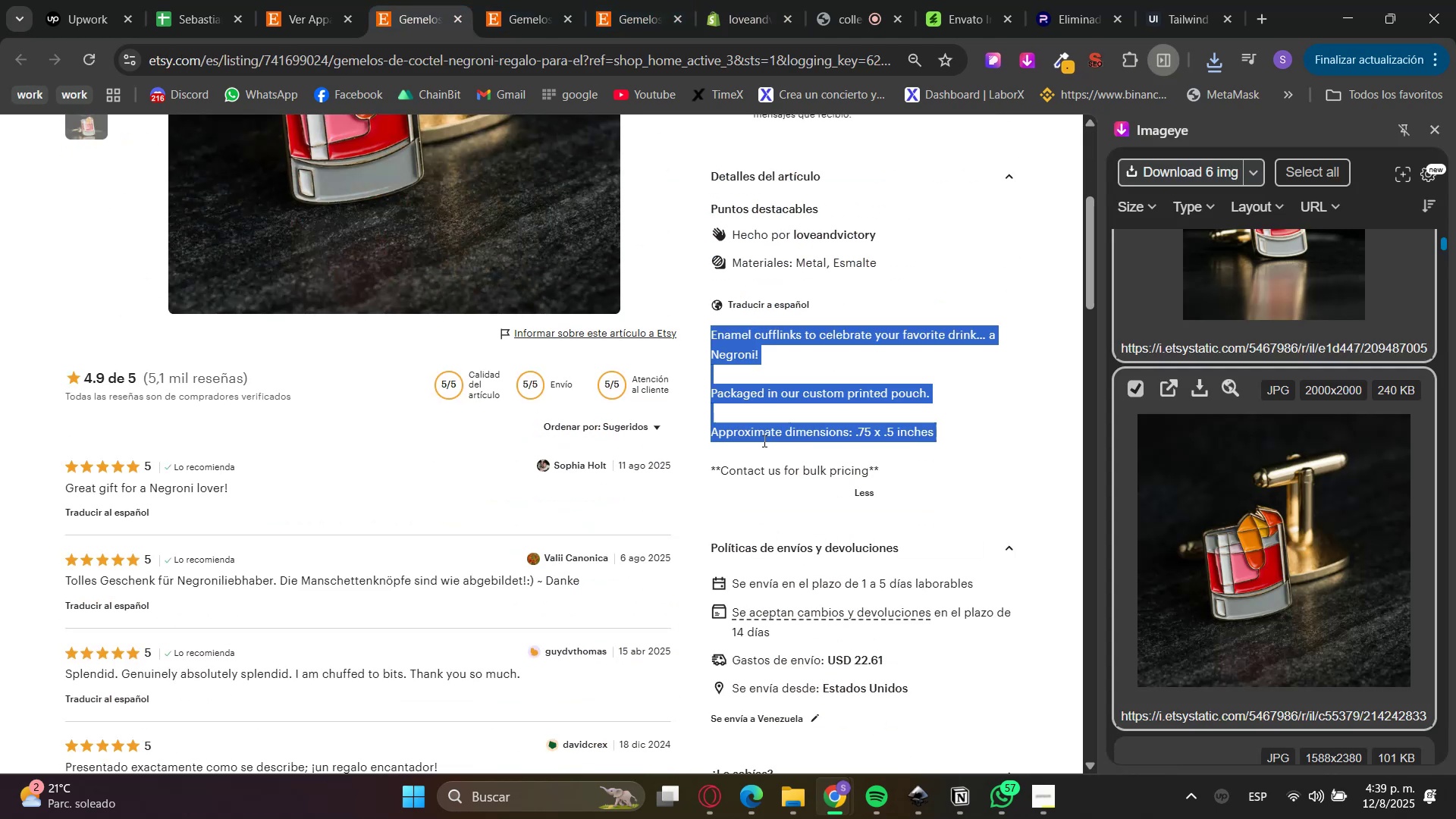 
key(Control+C)
 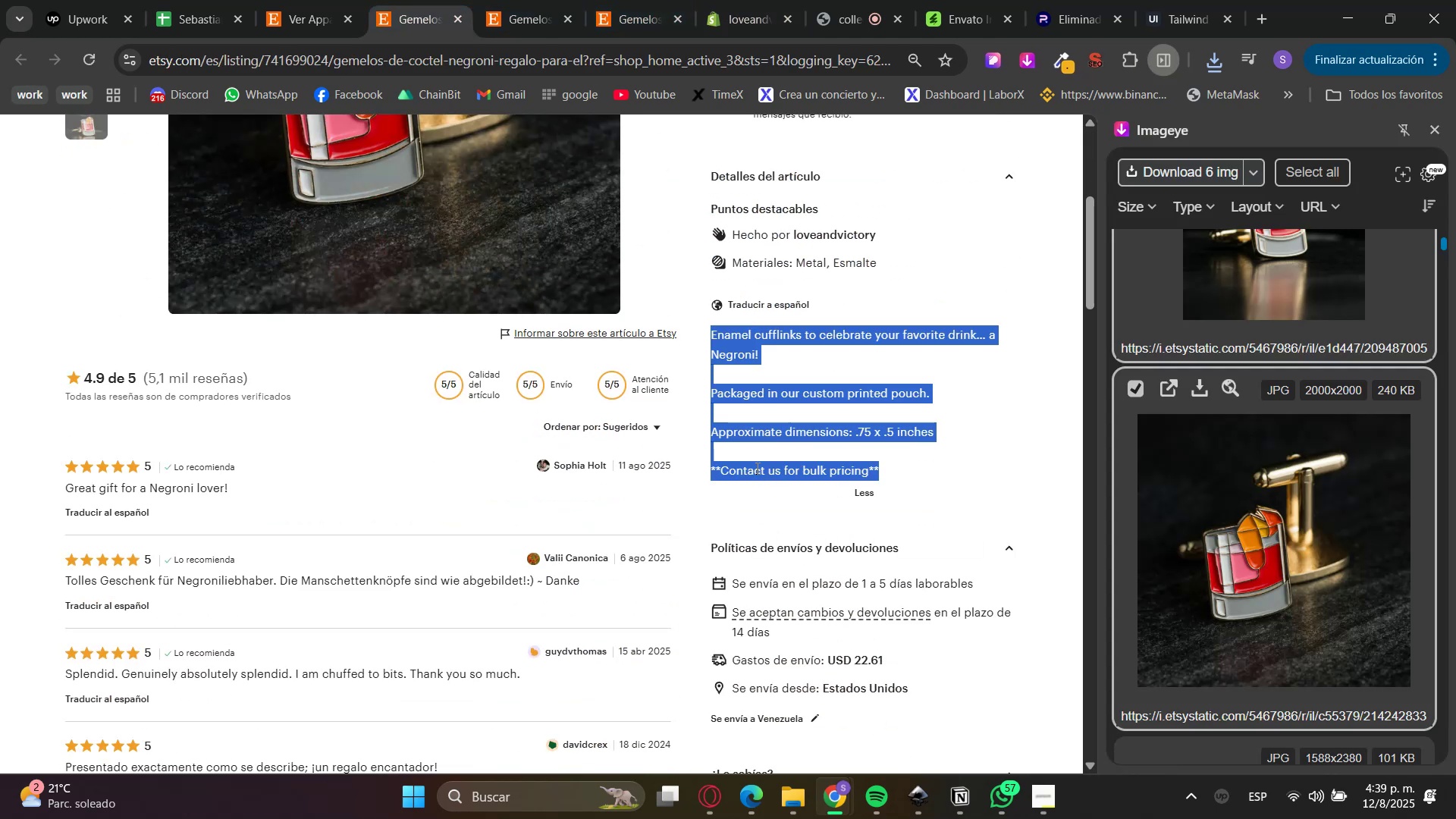 
key(Control+C)
 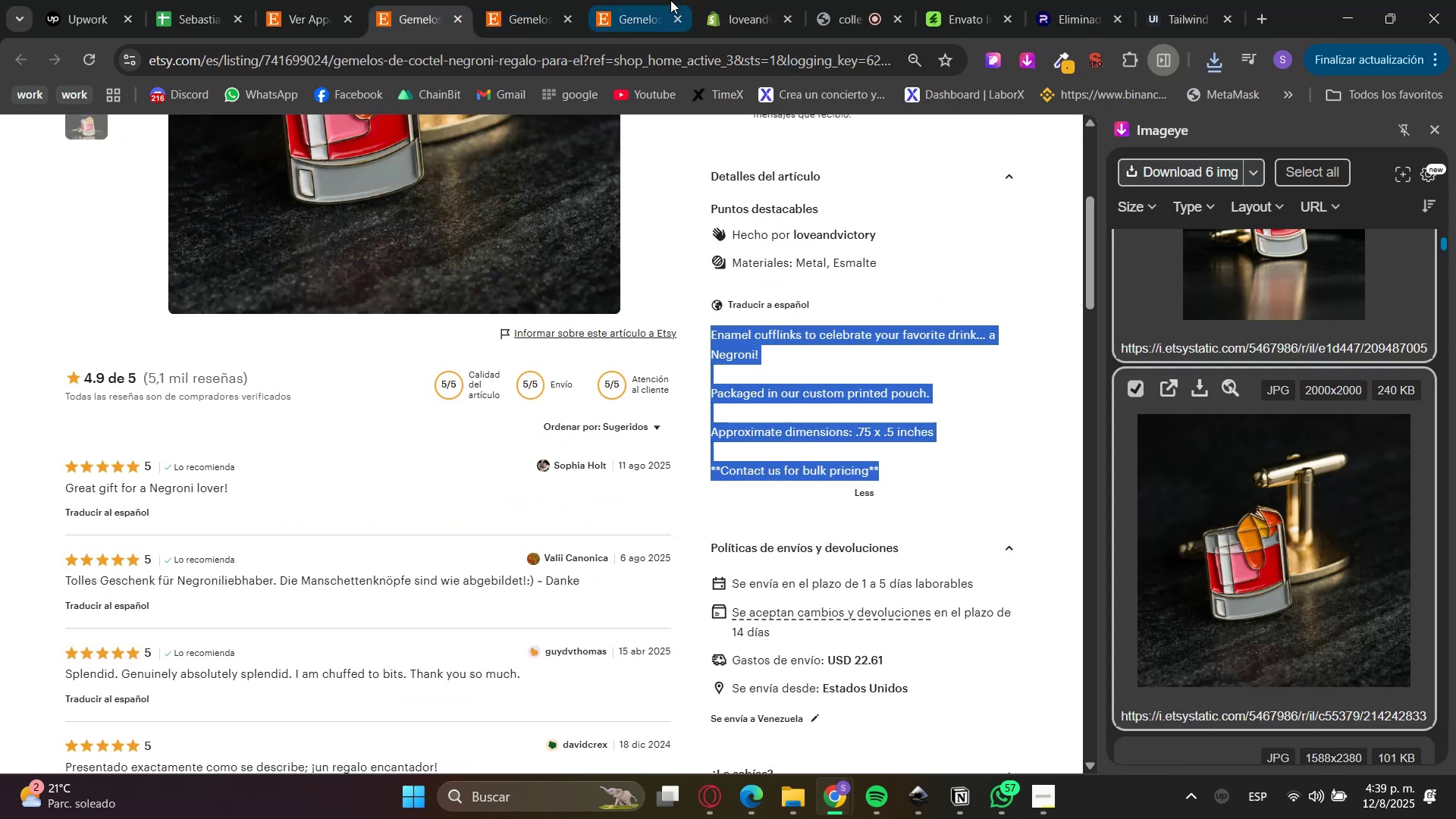 
left_click([745, 0])
 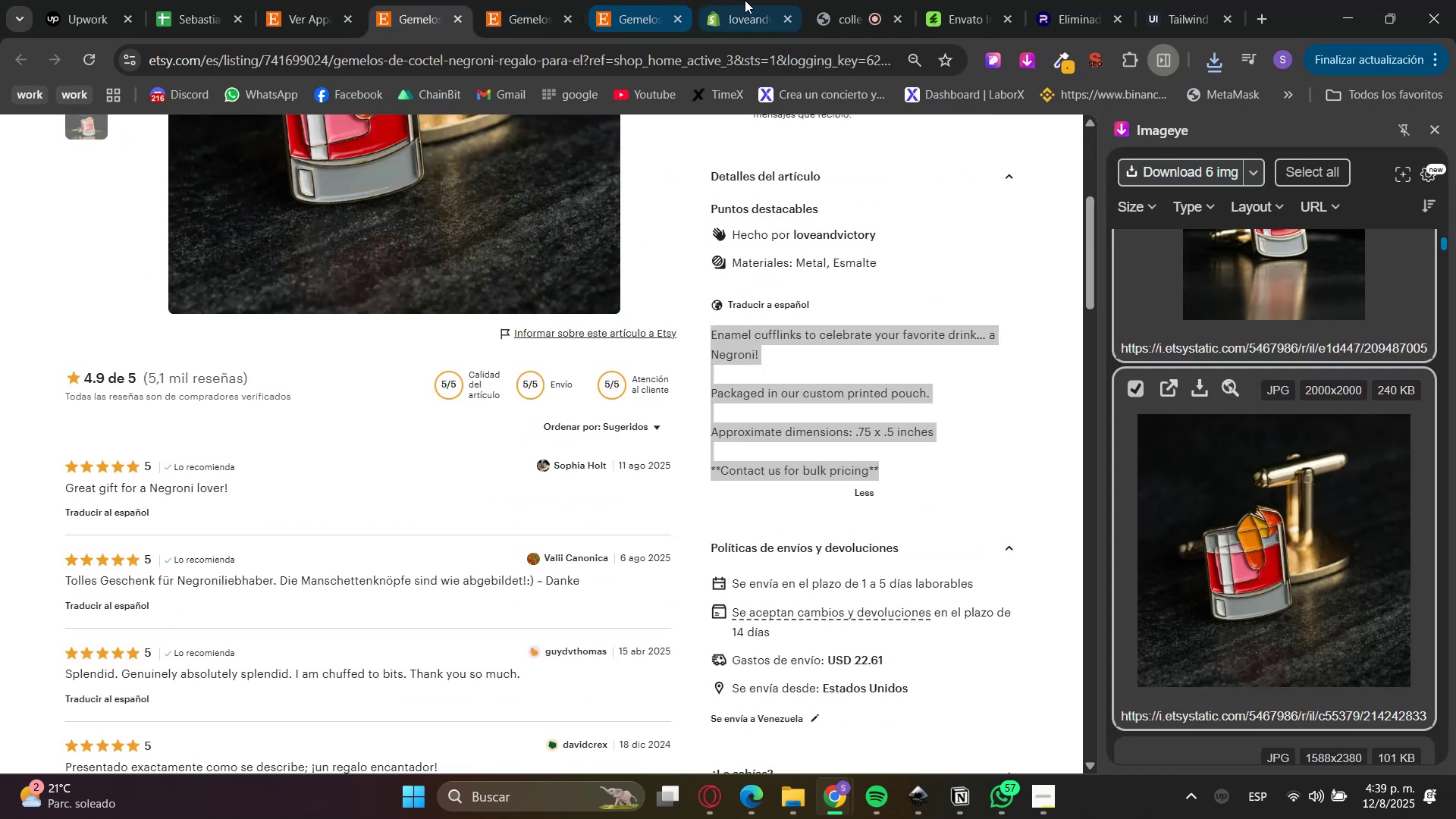 
left_click([630, 324])
 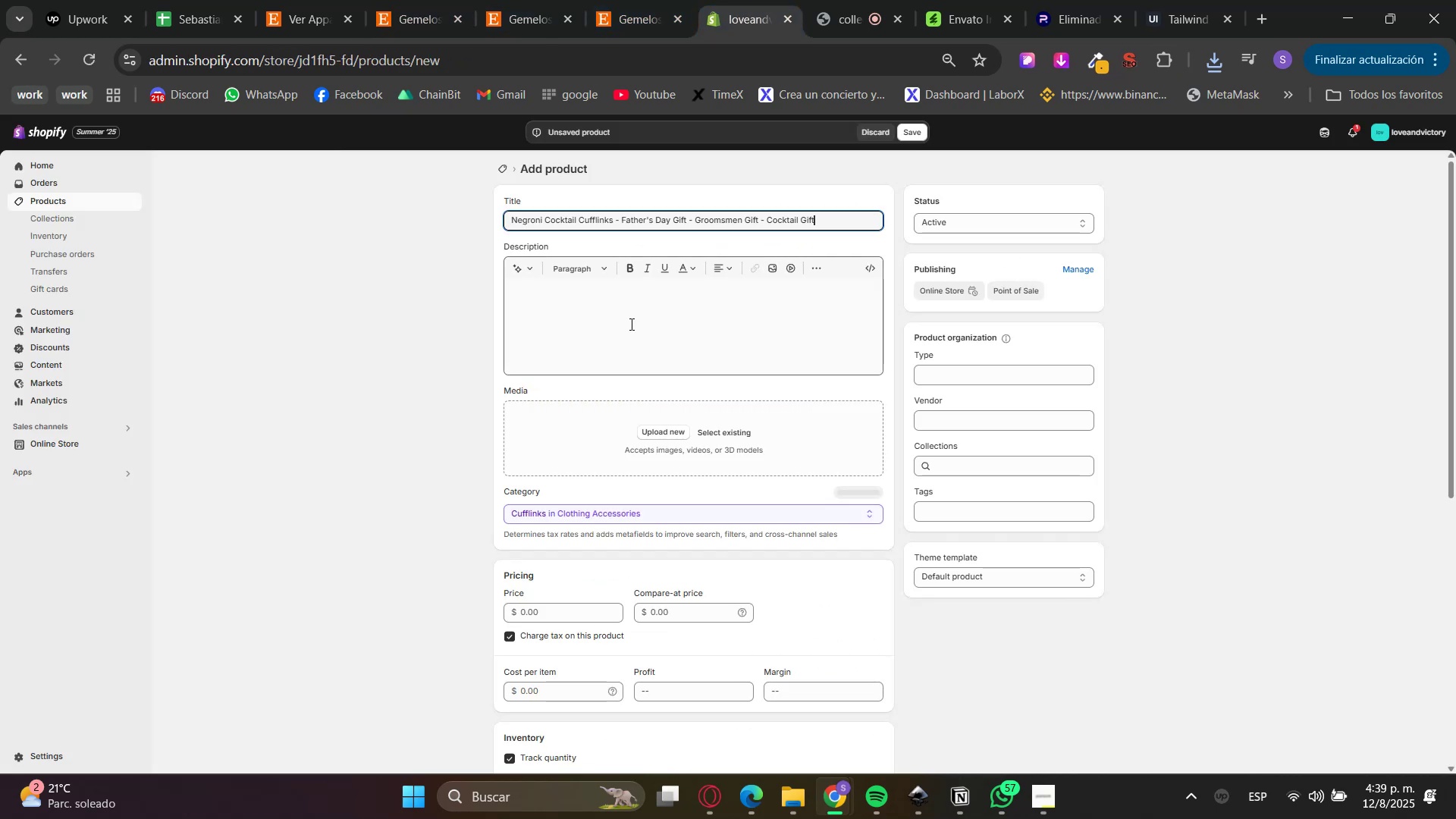 
key(Control+V)
 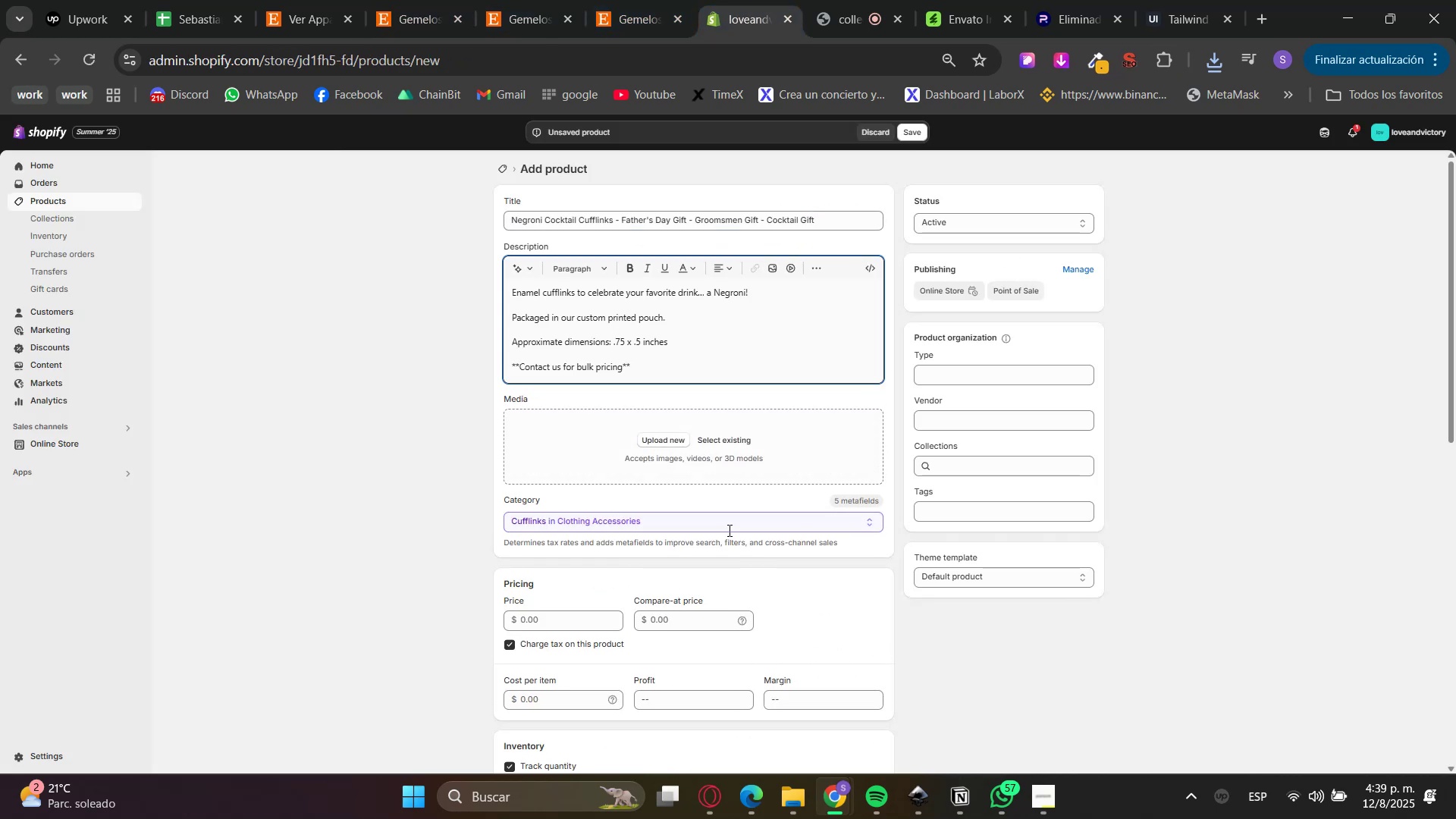 
left_click([789, 818])
 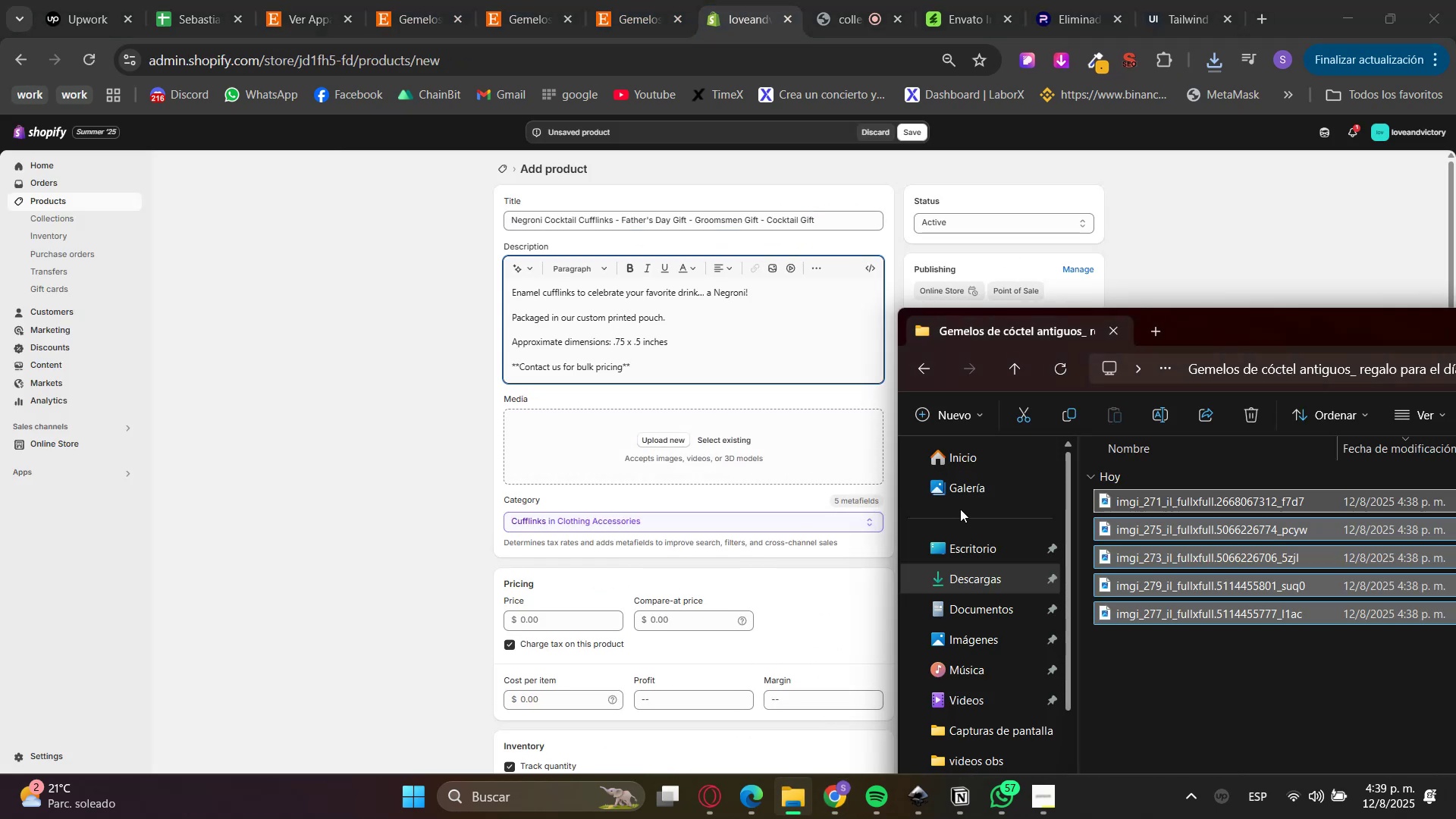 
left_click([971, 587])
 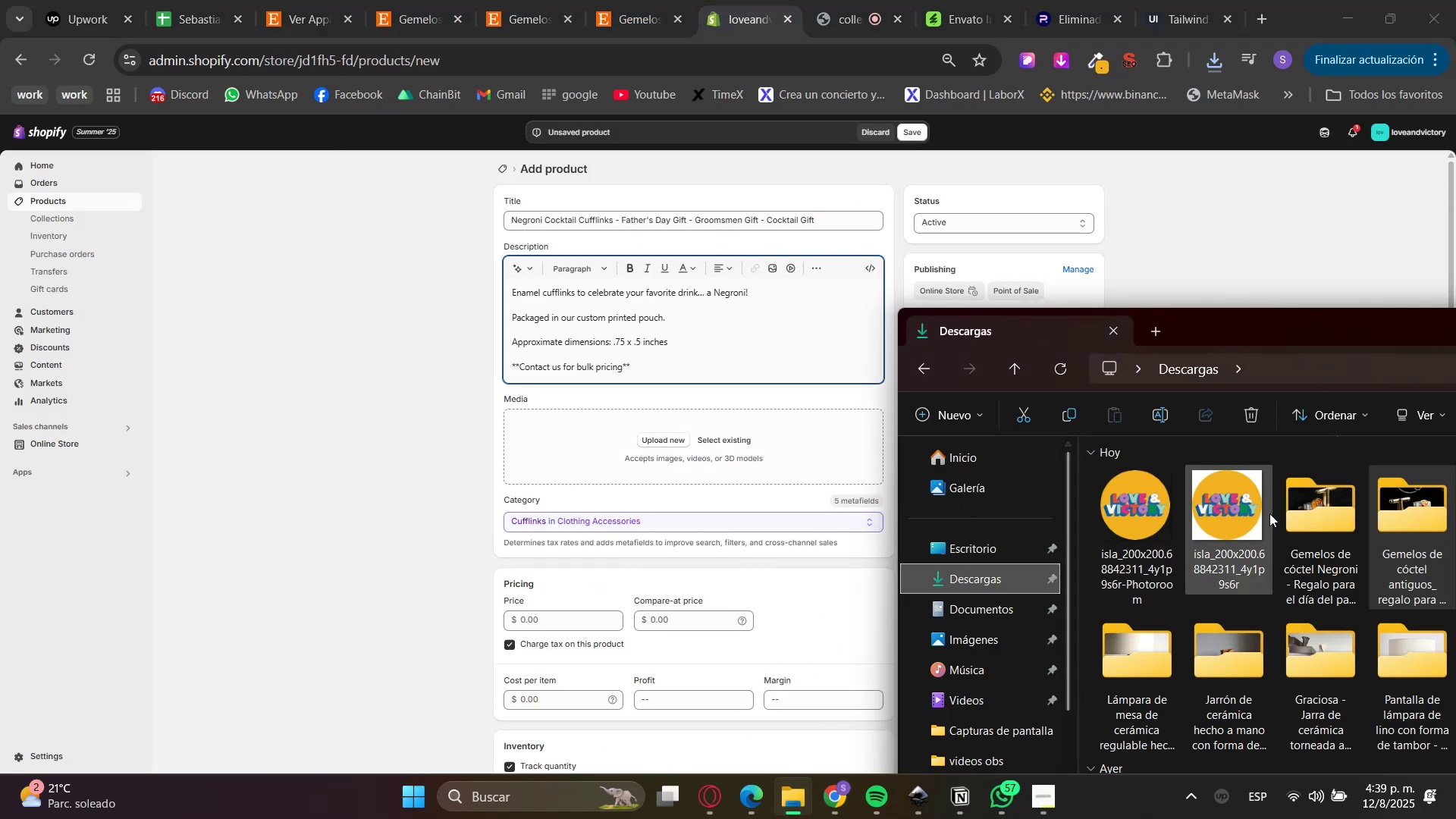 
double_click([1347, 499])
 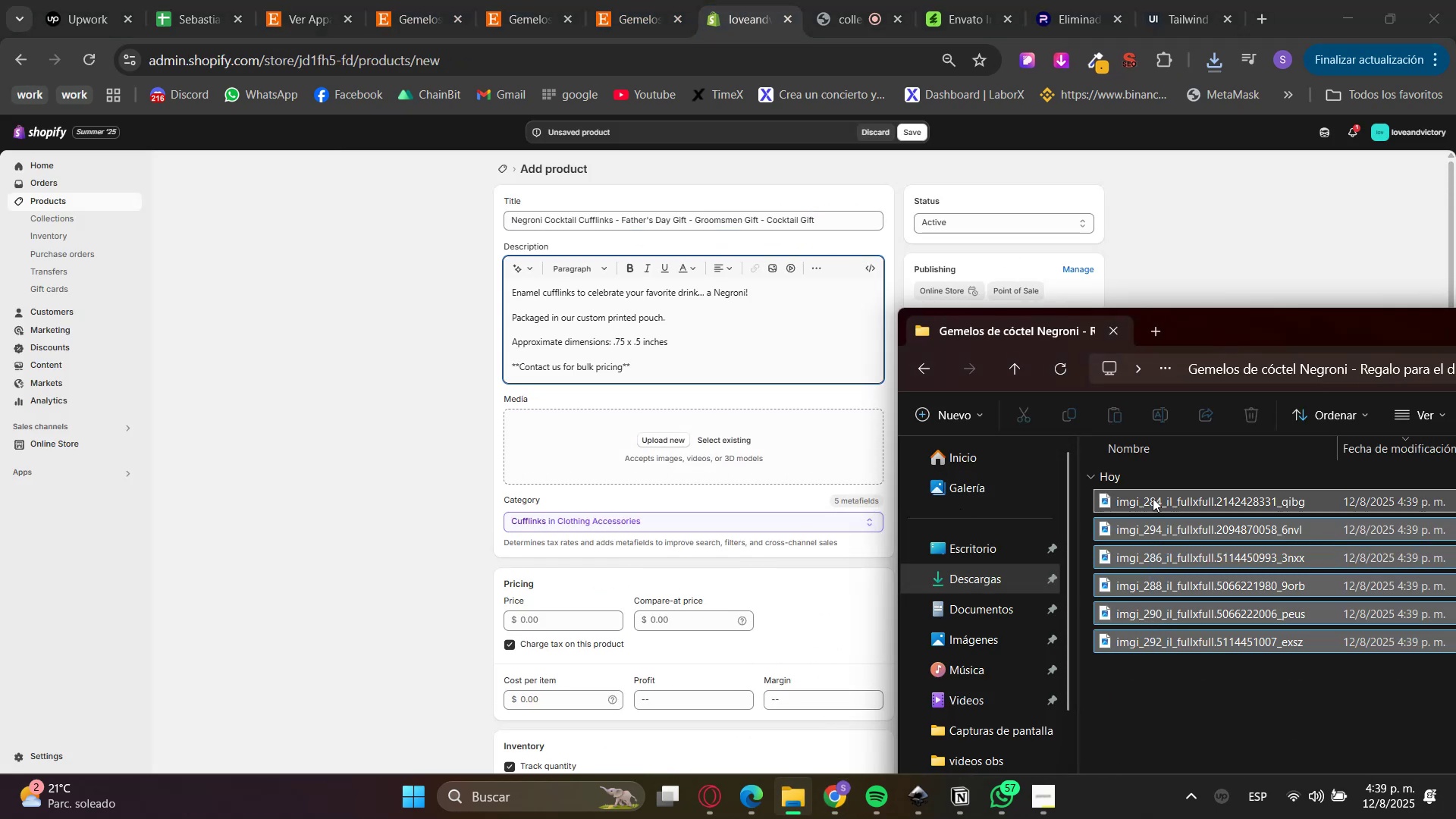 
mouse_move([598, 453])
 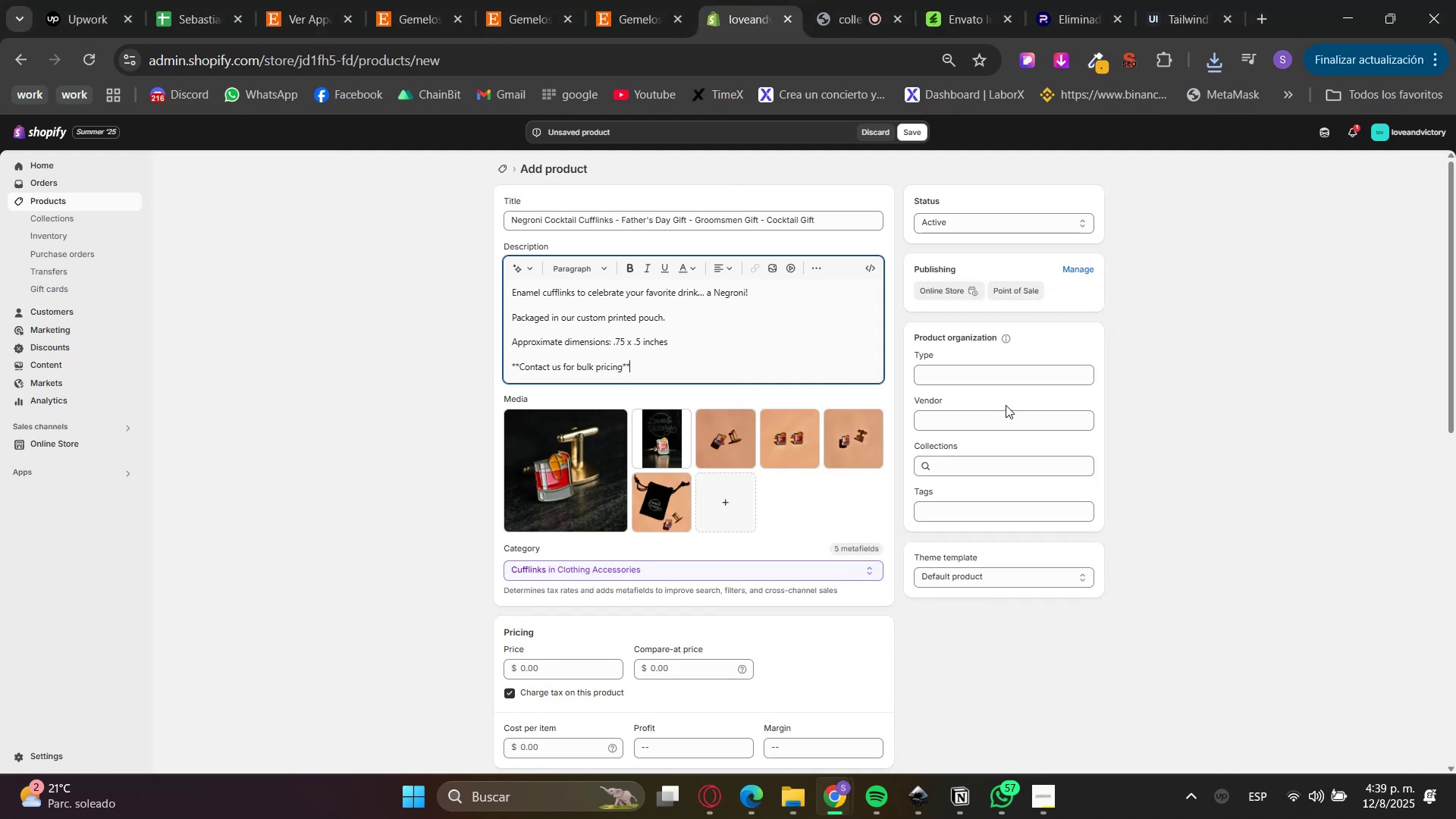 
left_click([967, 468])
 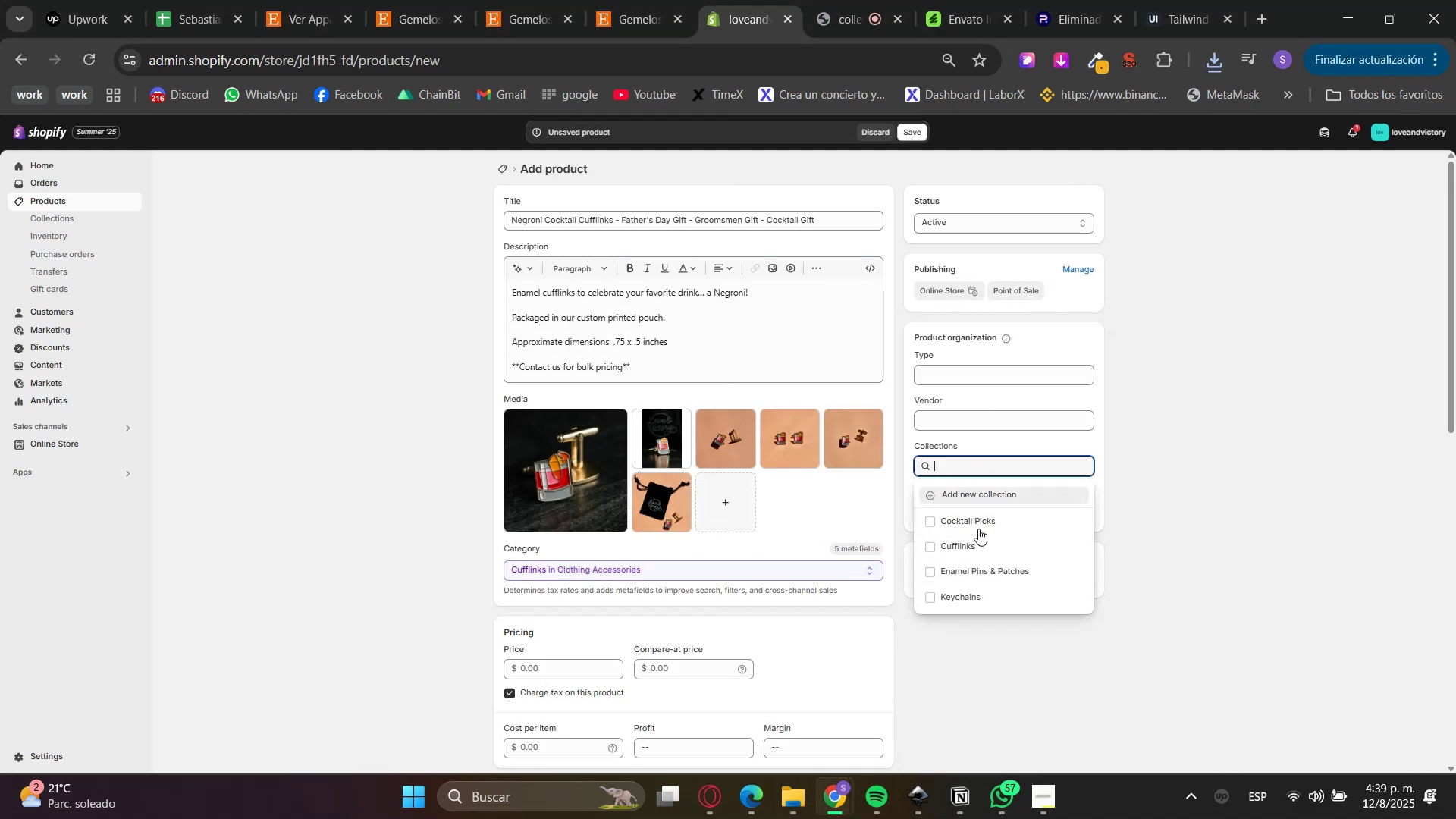 
left_click([971, 543])
 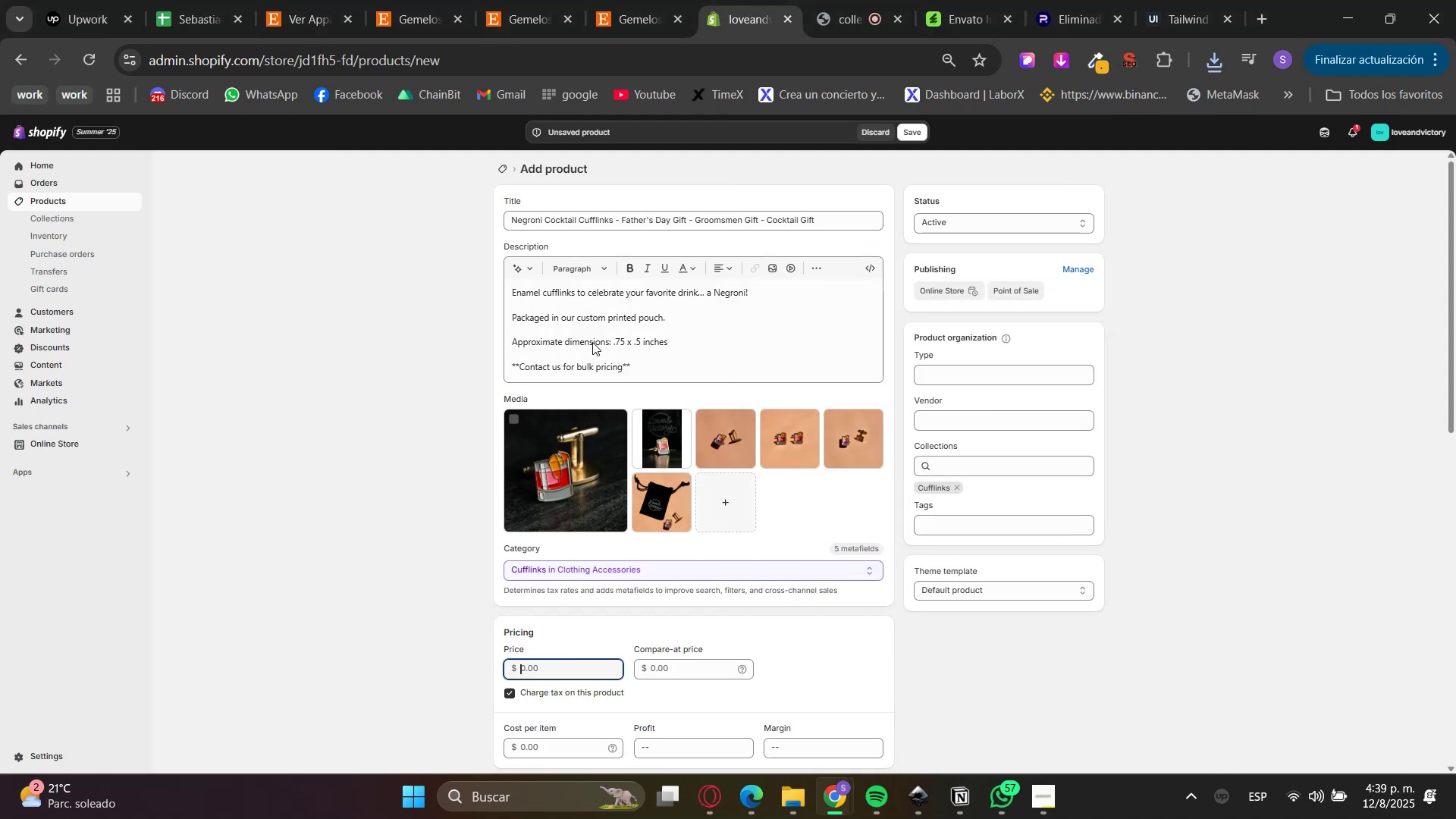 
left_click([538, 0])
 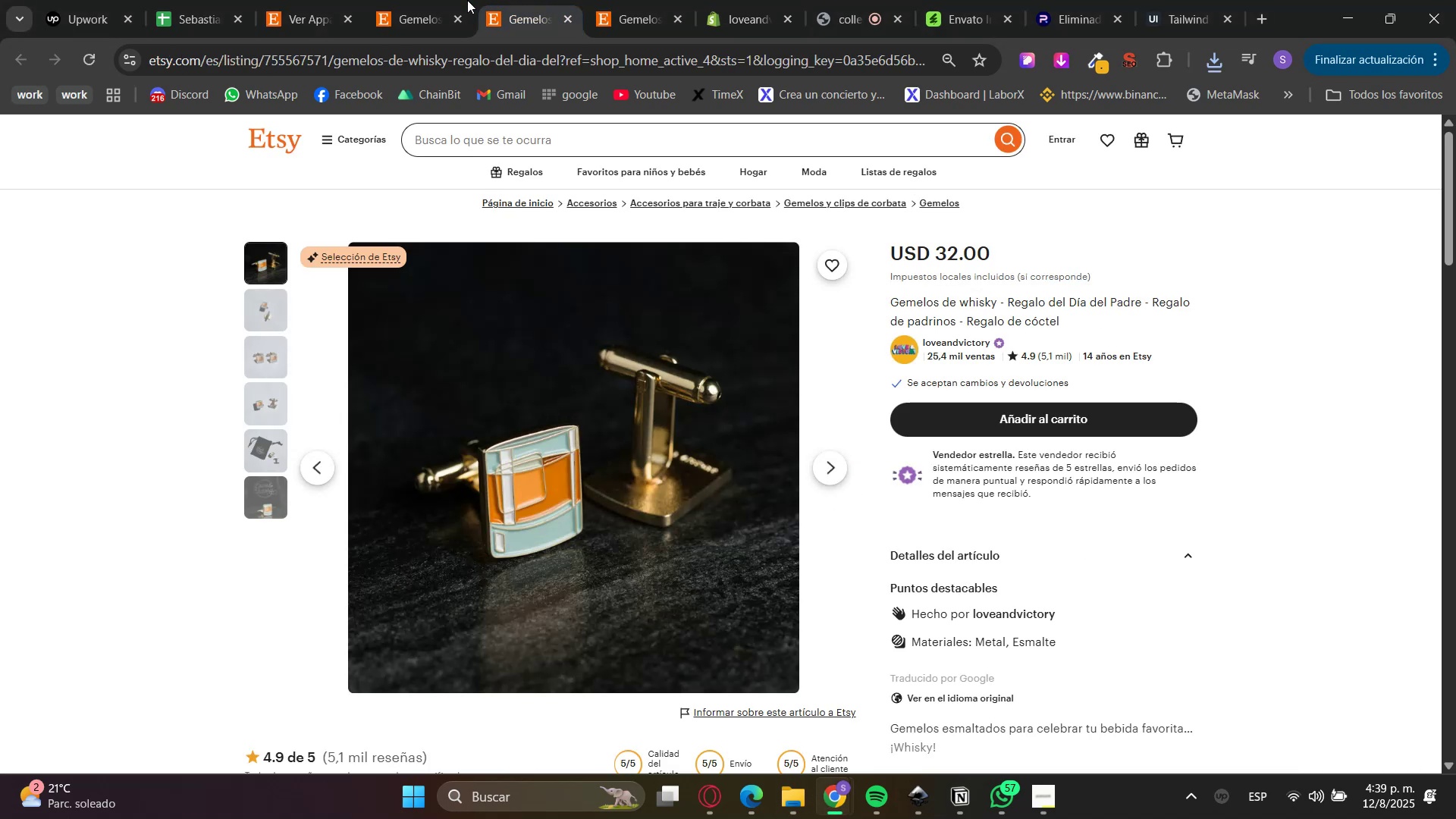 
left_click([454, 0])
 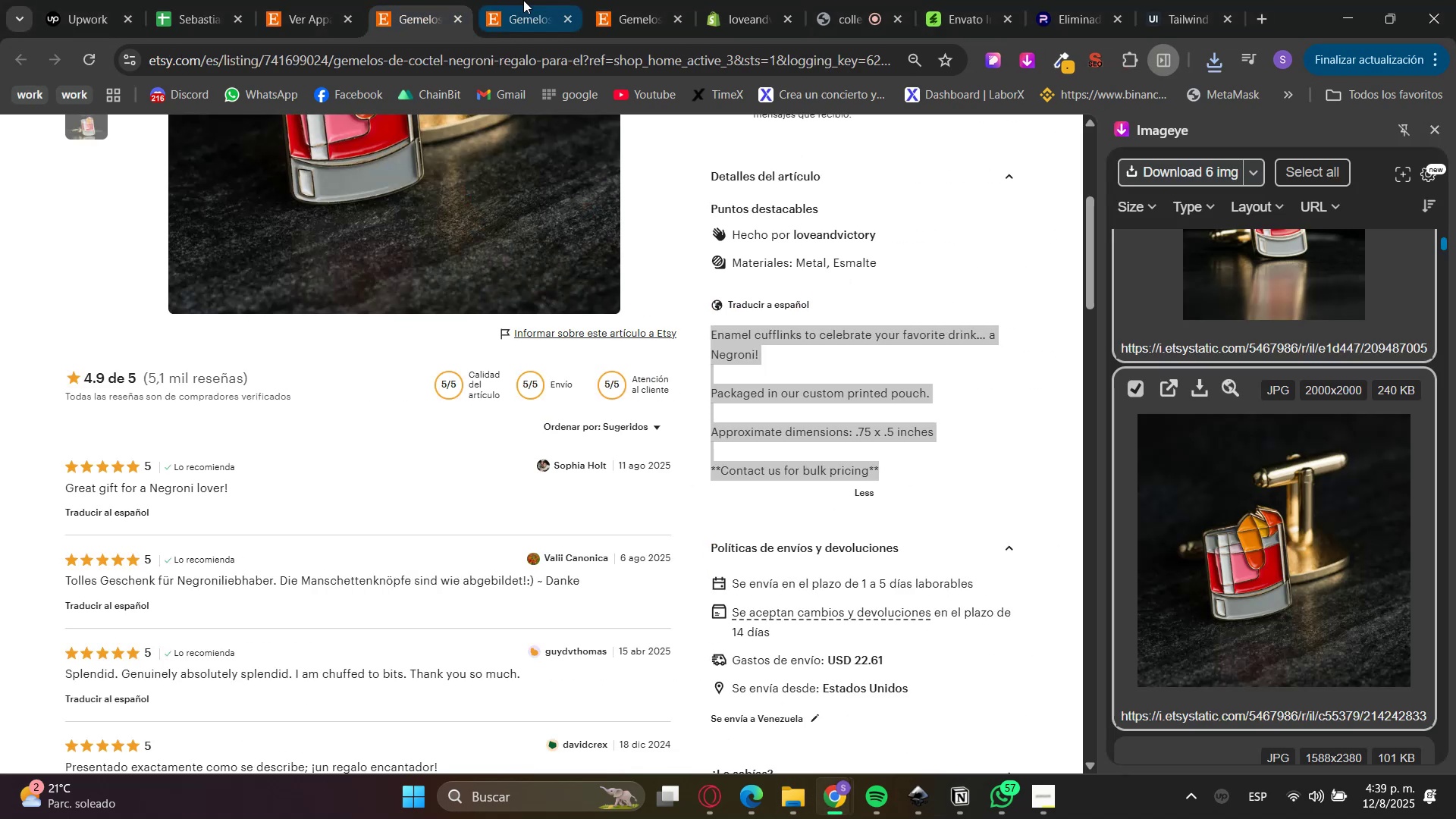 
scroll: coordinate [648, 484], scroll_direction: up, amount: 5.0
 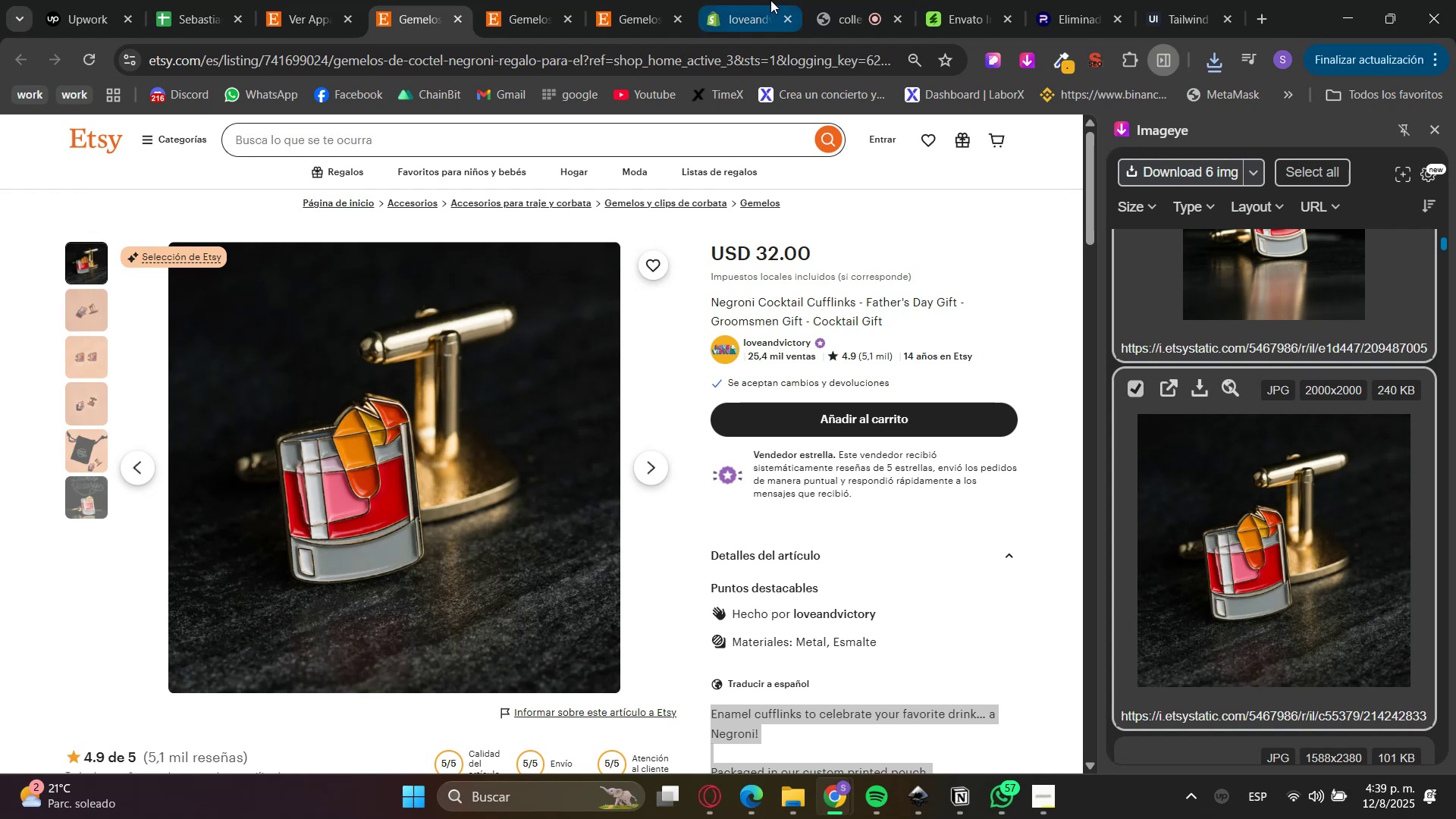 
left_click([770, 0])
 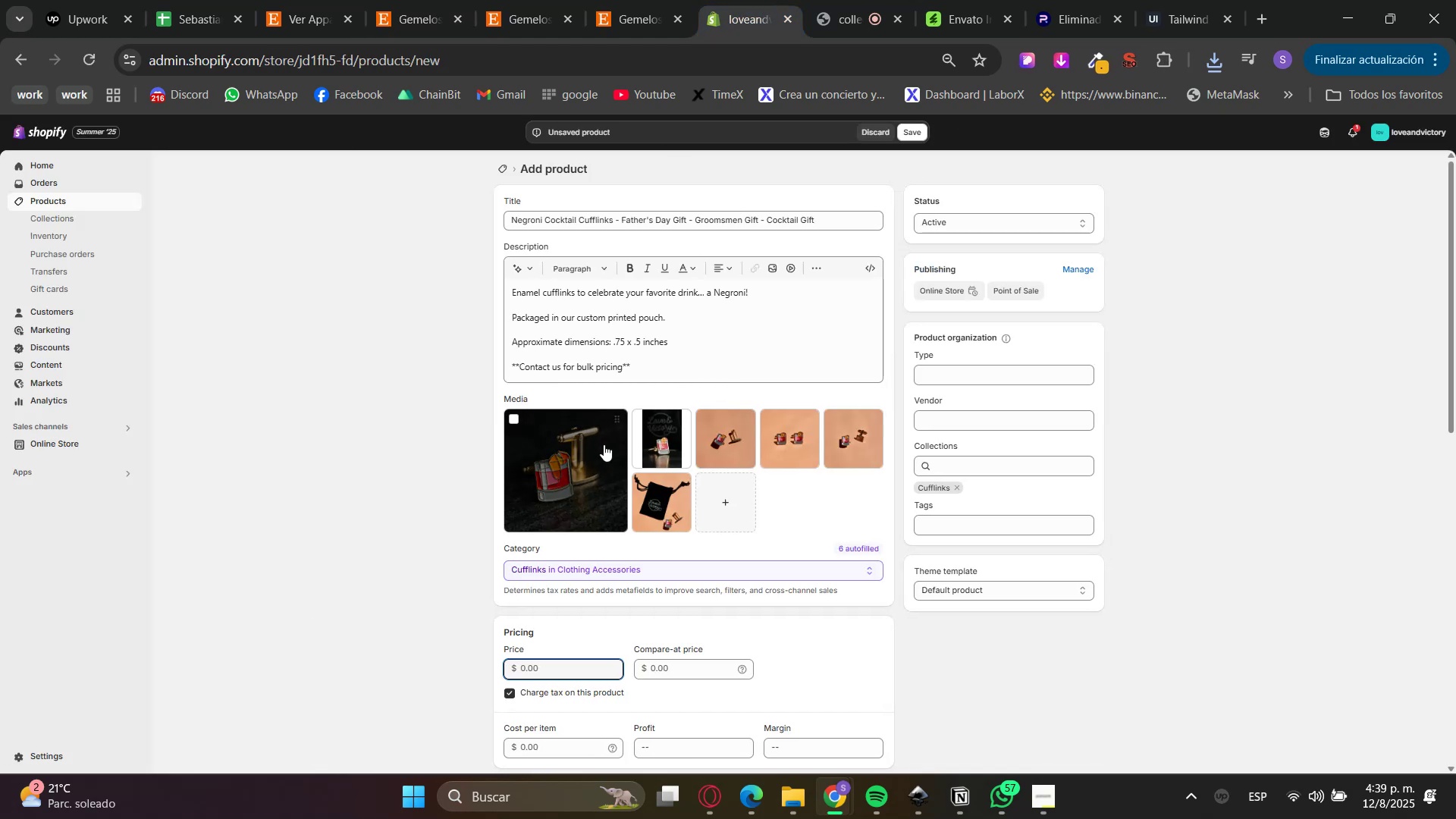 
key(Numpad3)
 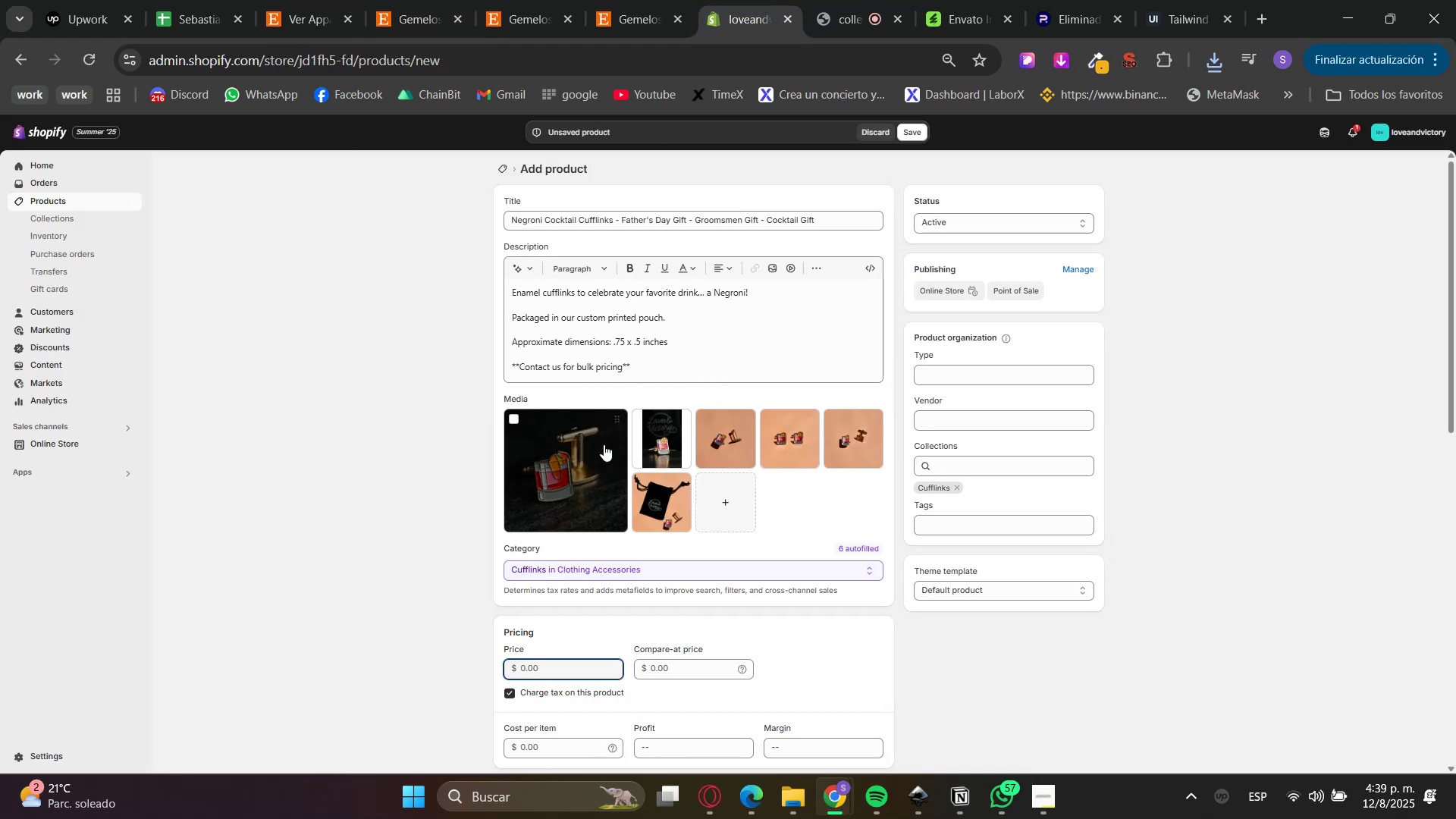 
key(Numpad2)
 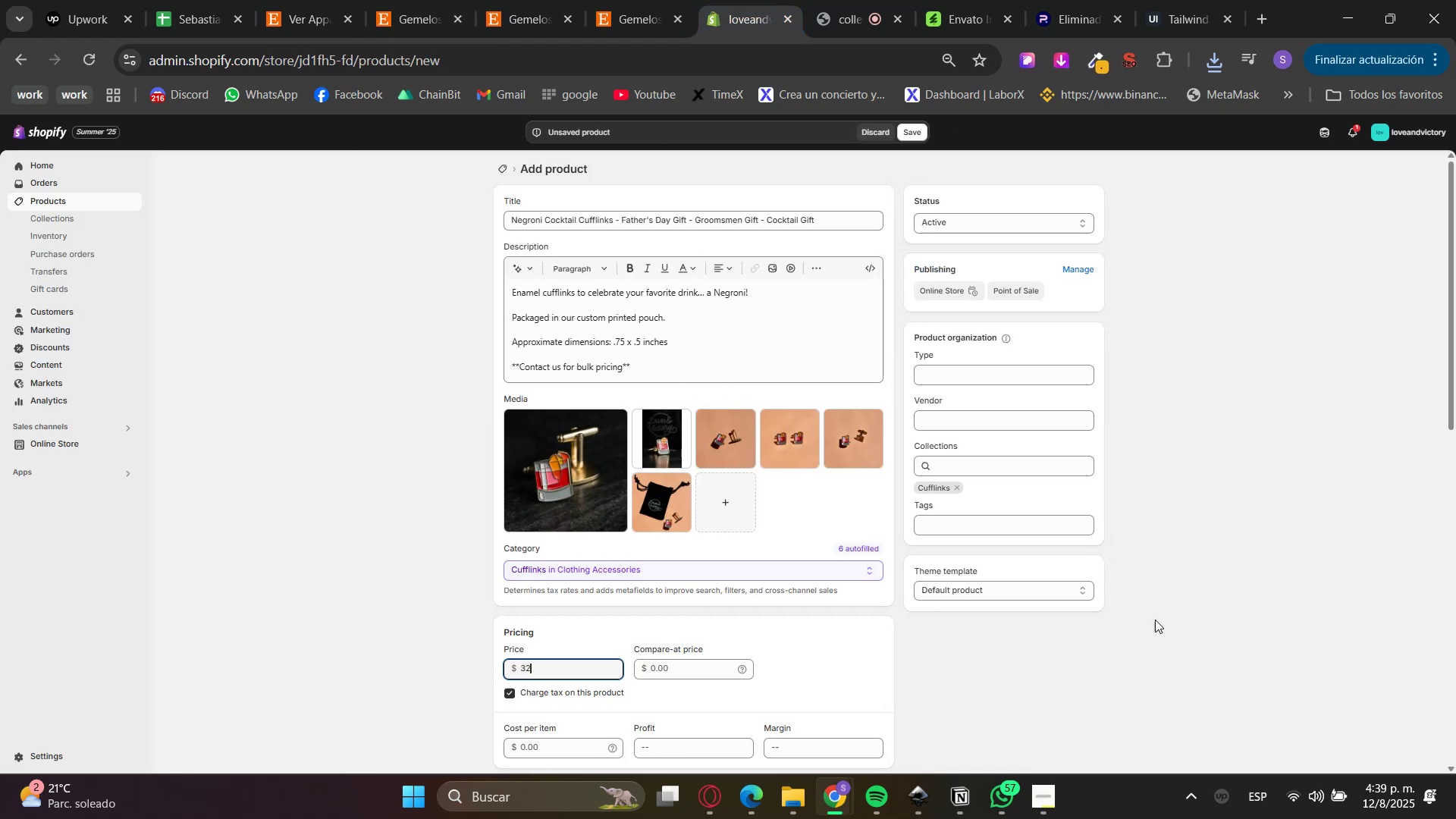 
left_click([1263, 595])
 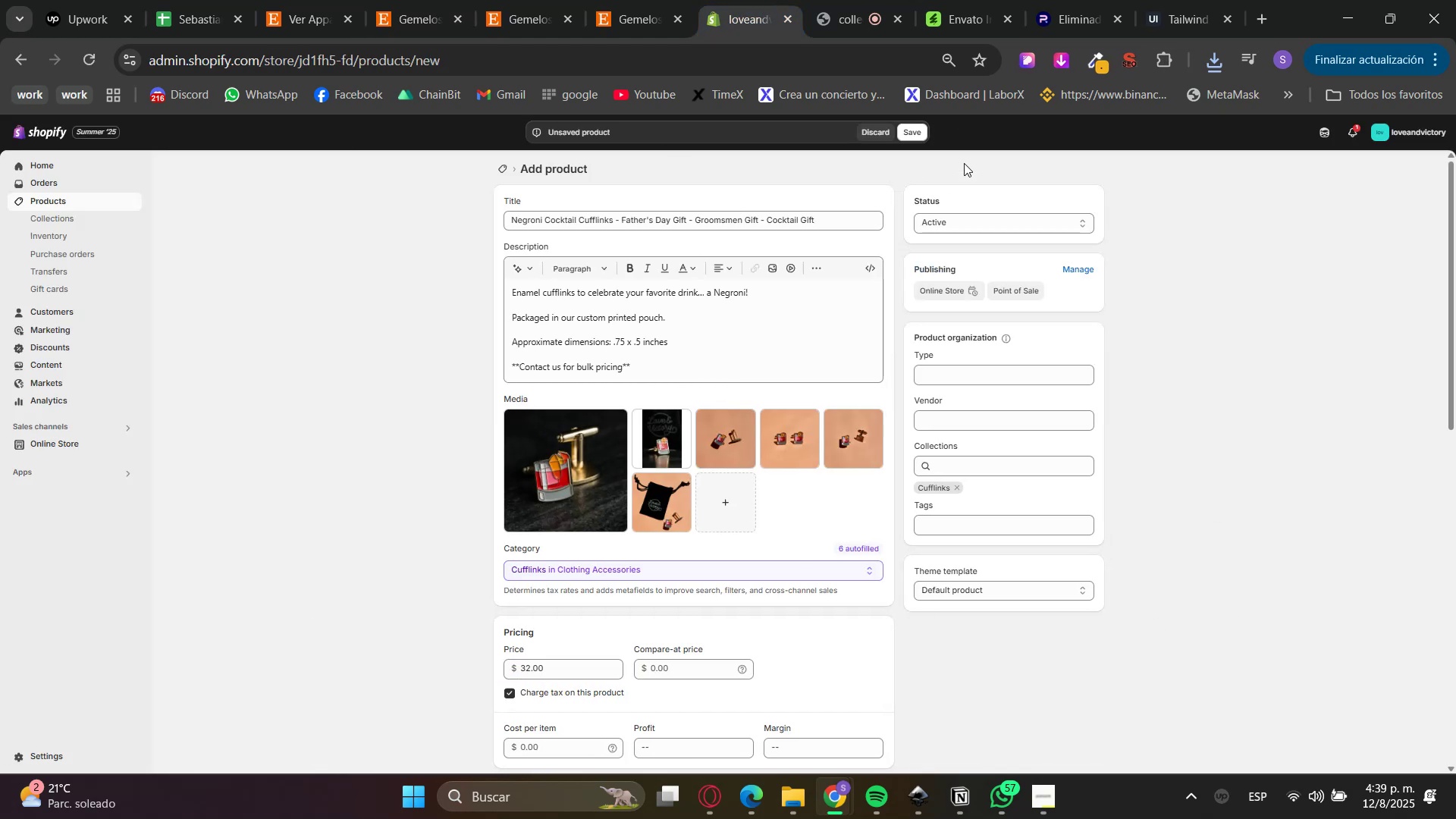 
left_click([919, 134])
 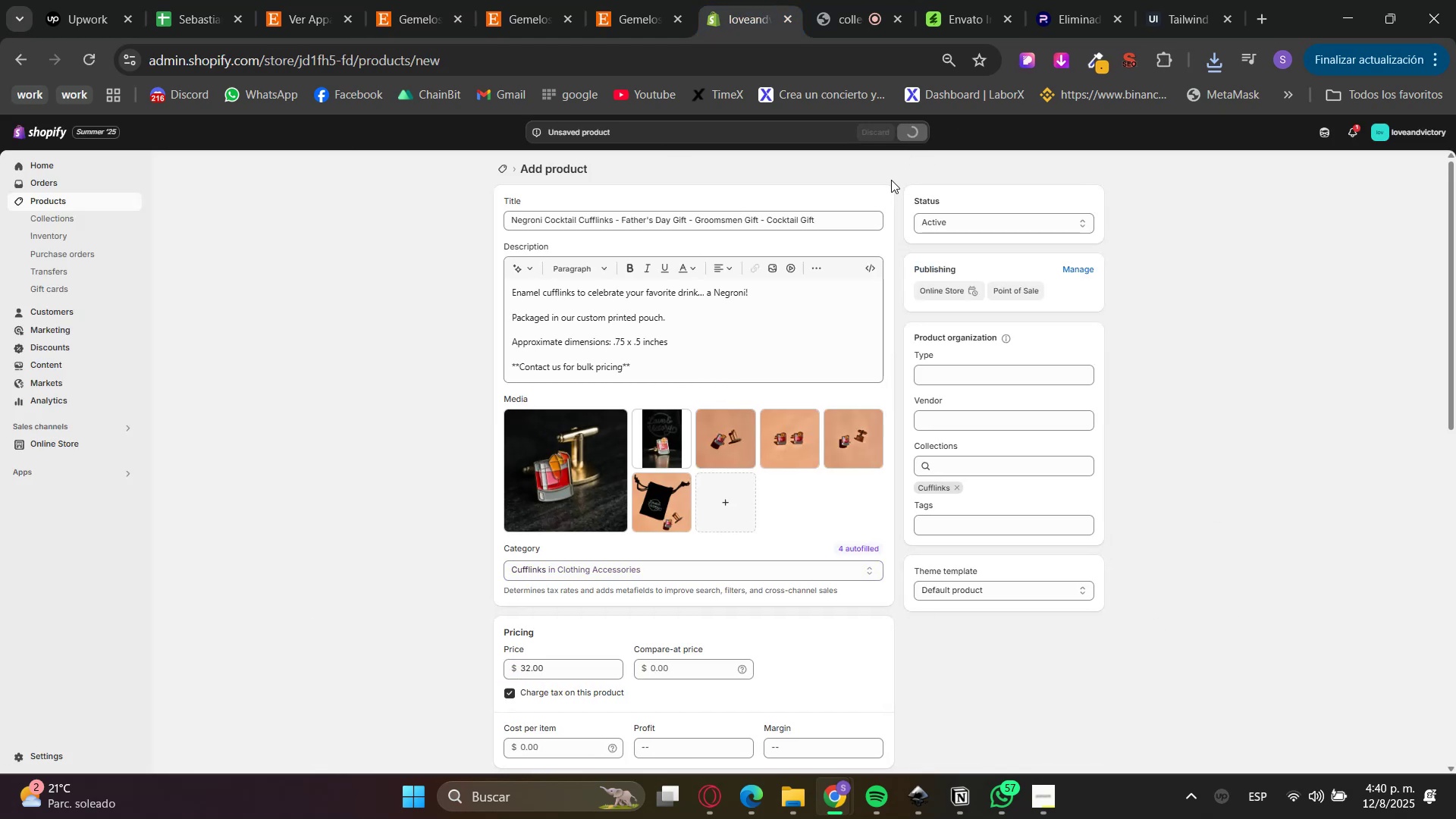 
left_click([430, 0])
 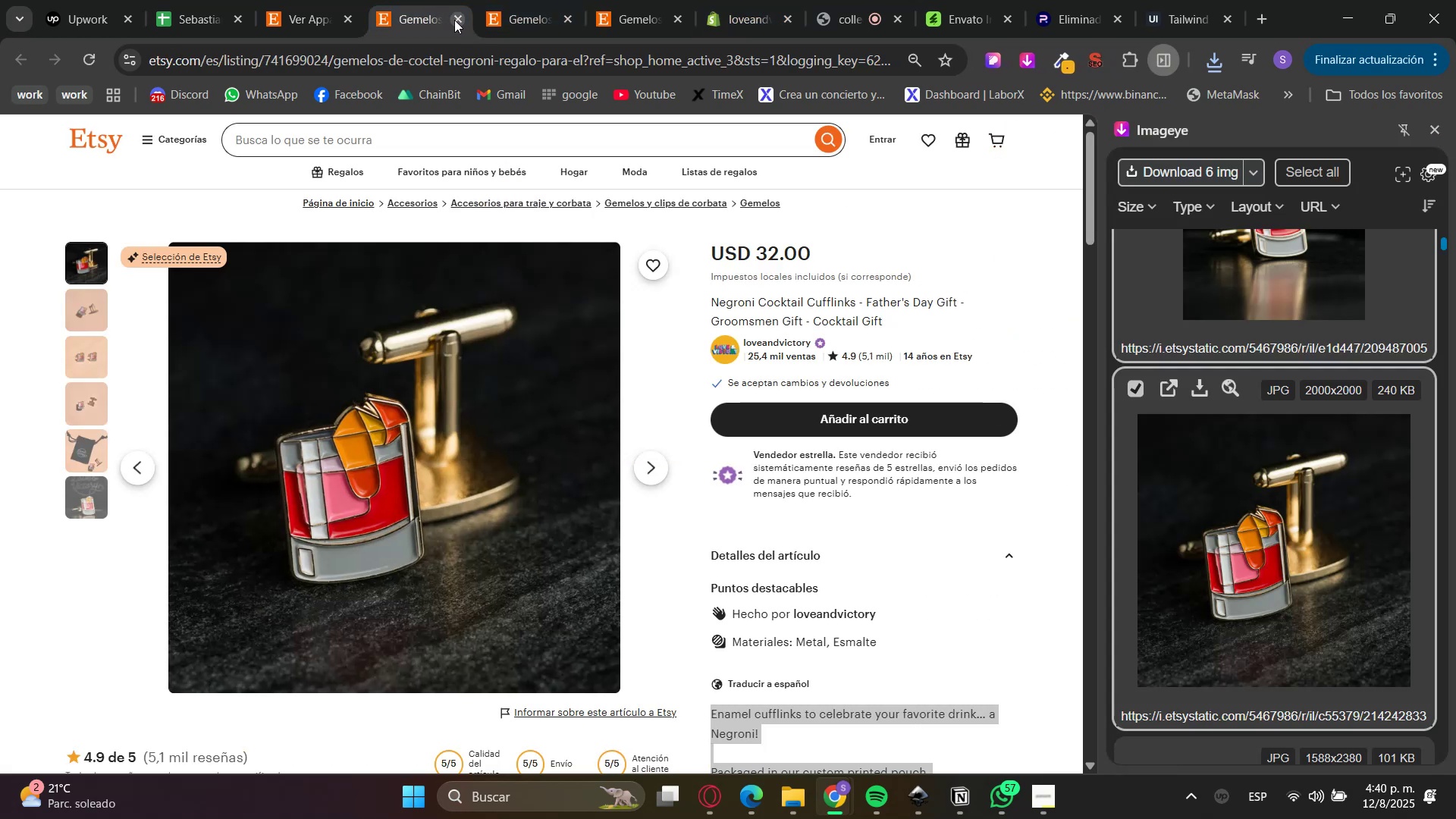 
left_click([454, 20])
 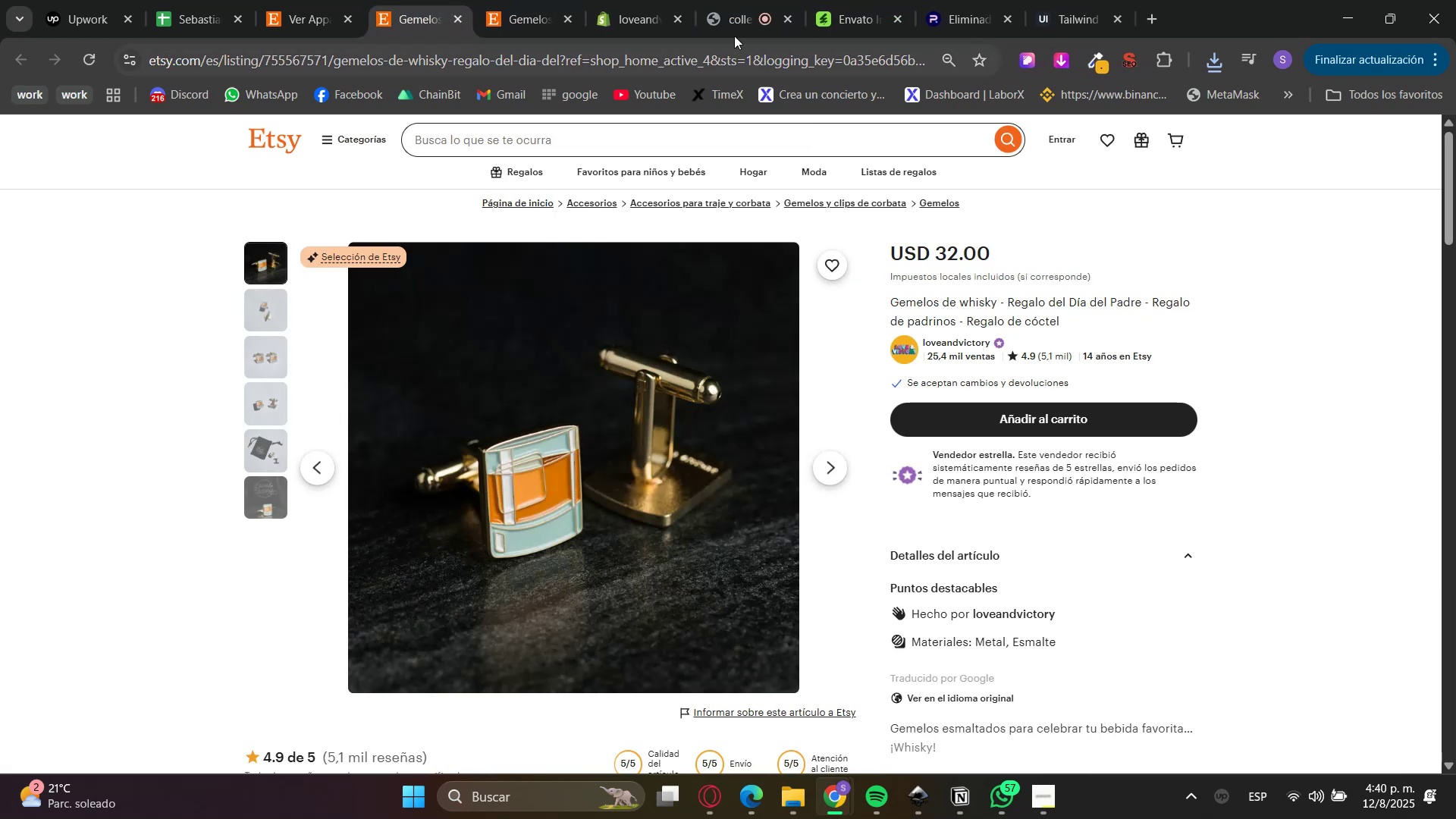 
left_click([623, 0])
 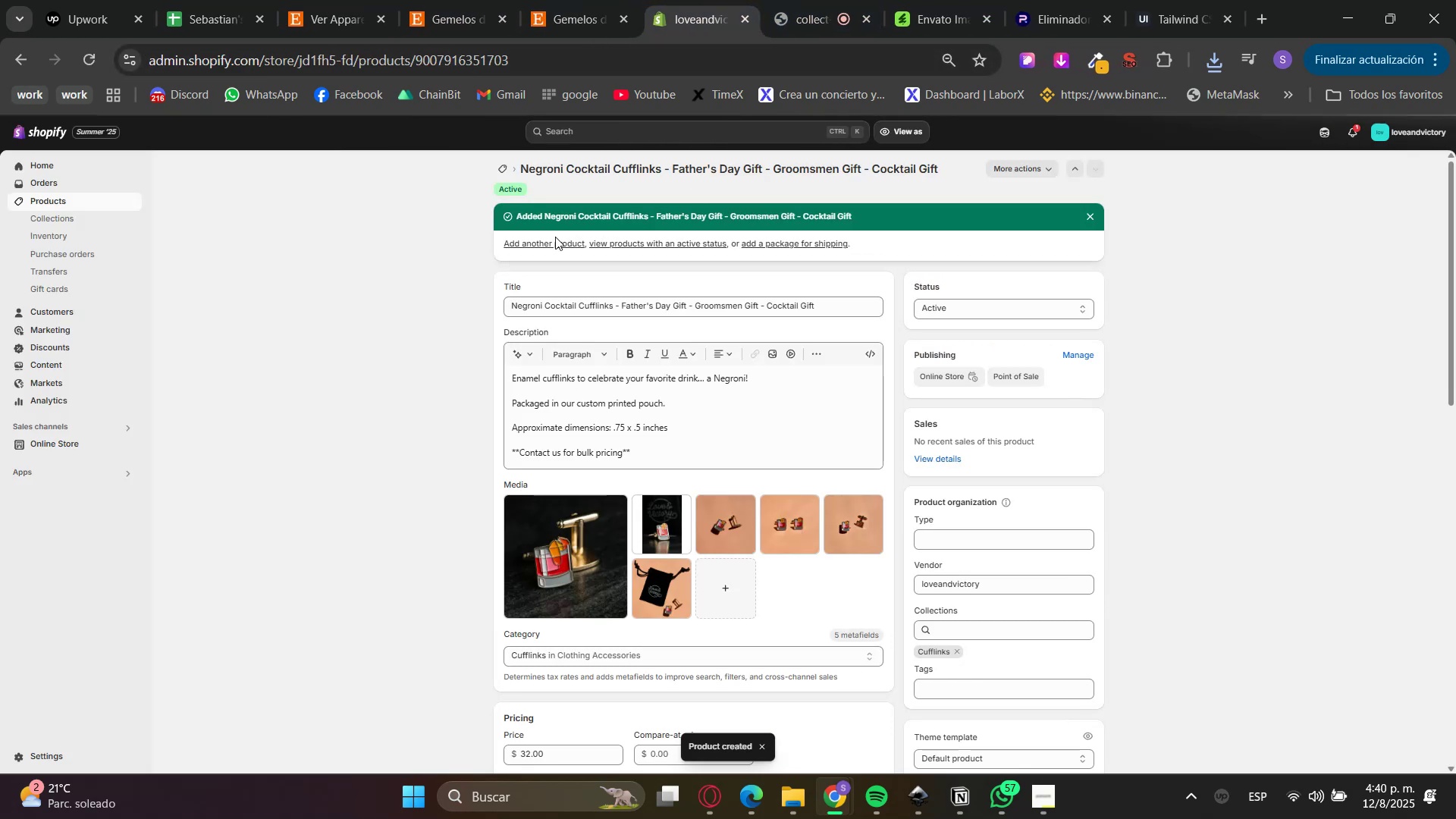 
left_click([546, 239])
 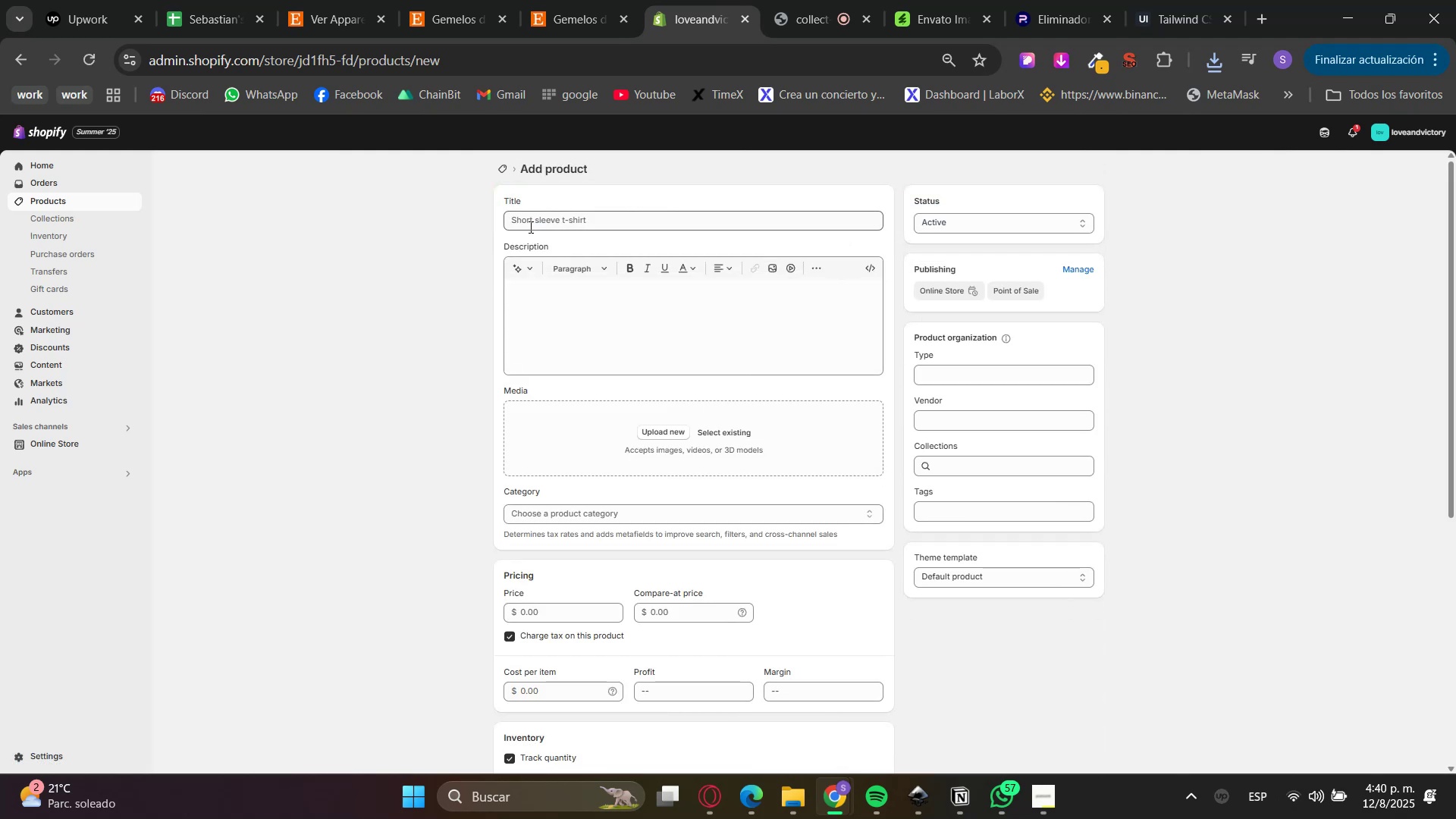 
double_click([469, 0])
 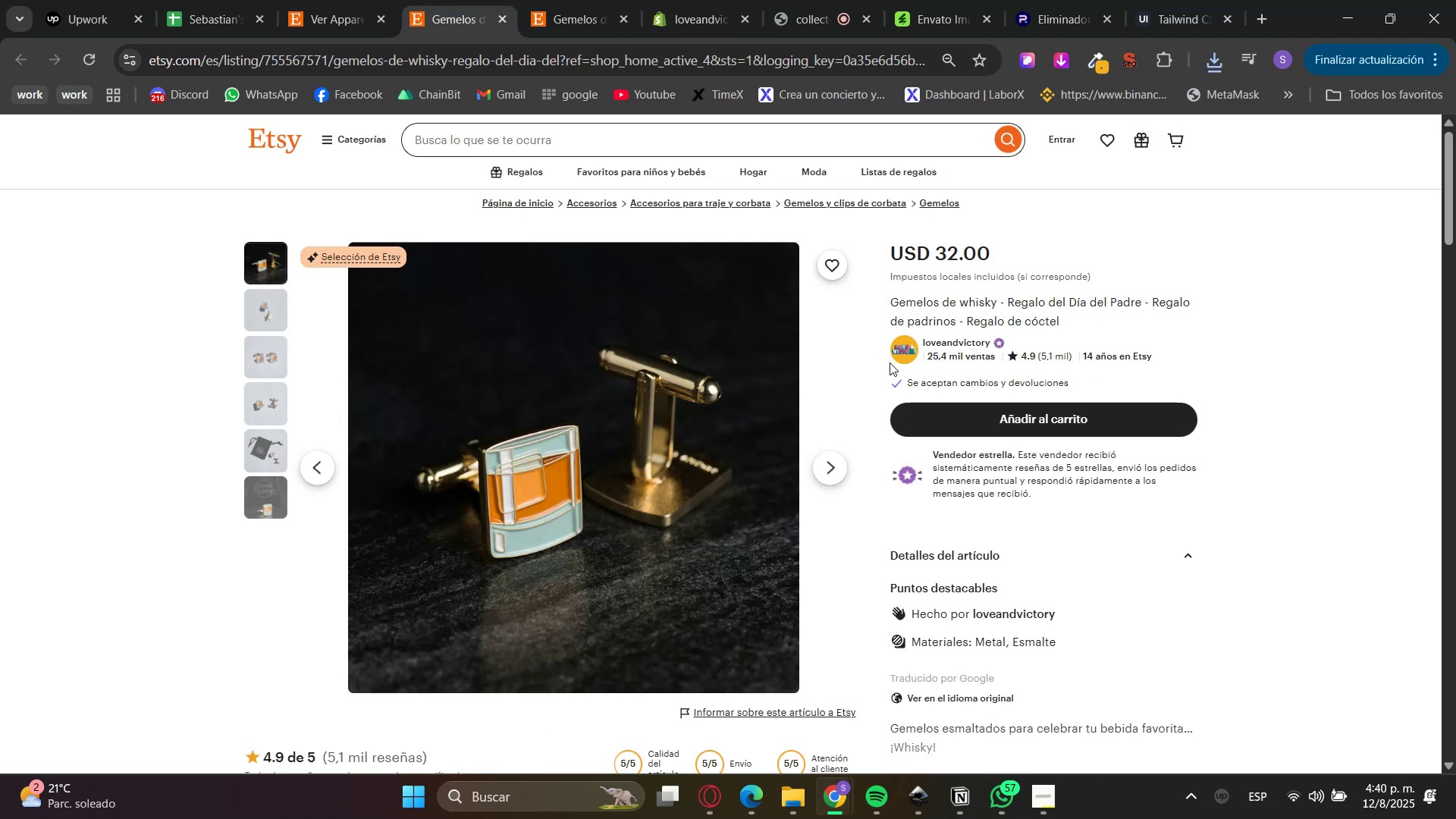 
scroll: coordinate [901, 469], scroll_direction: down, amount: 2.0
 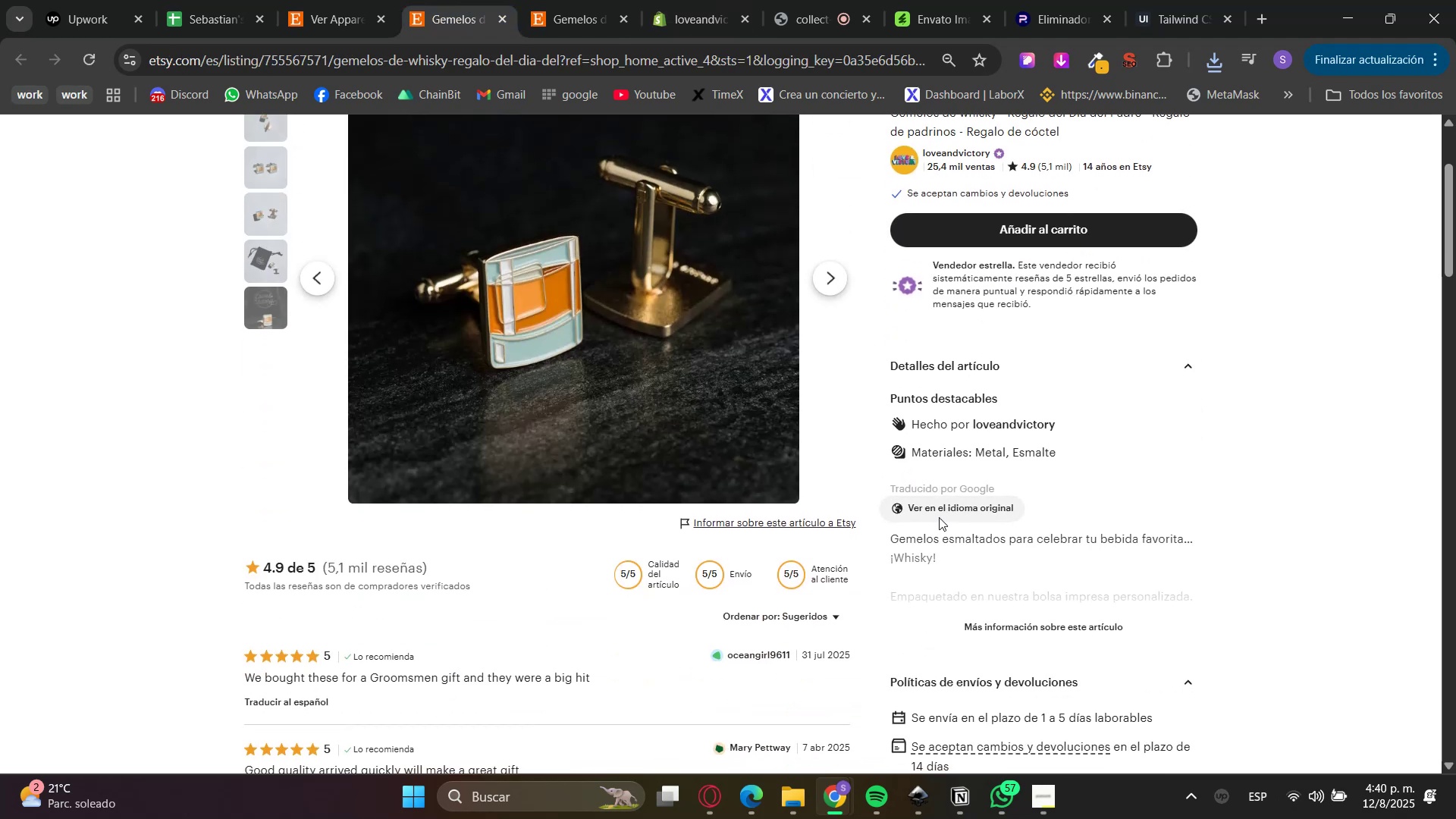 
double_click([962, 596])
 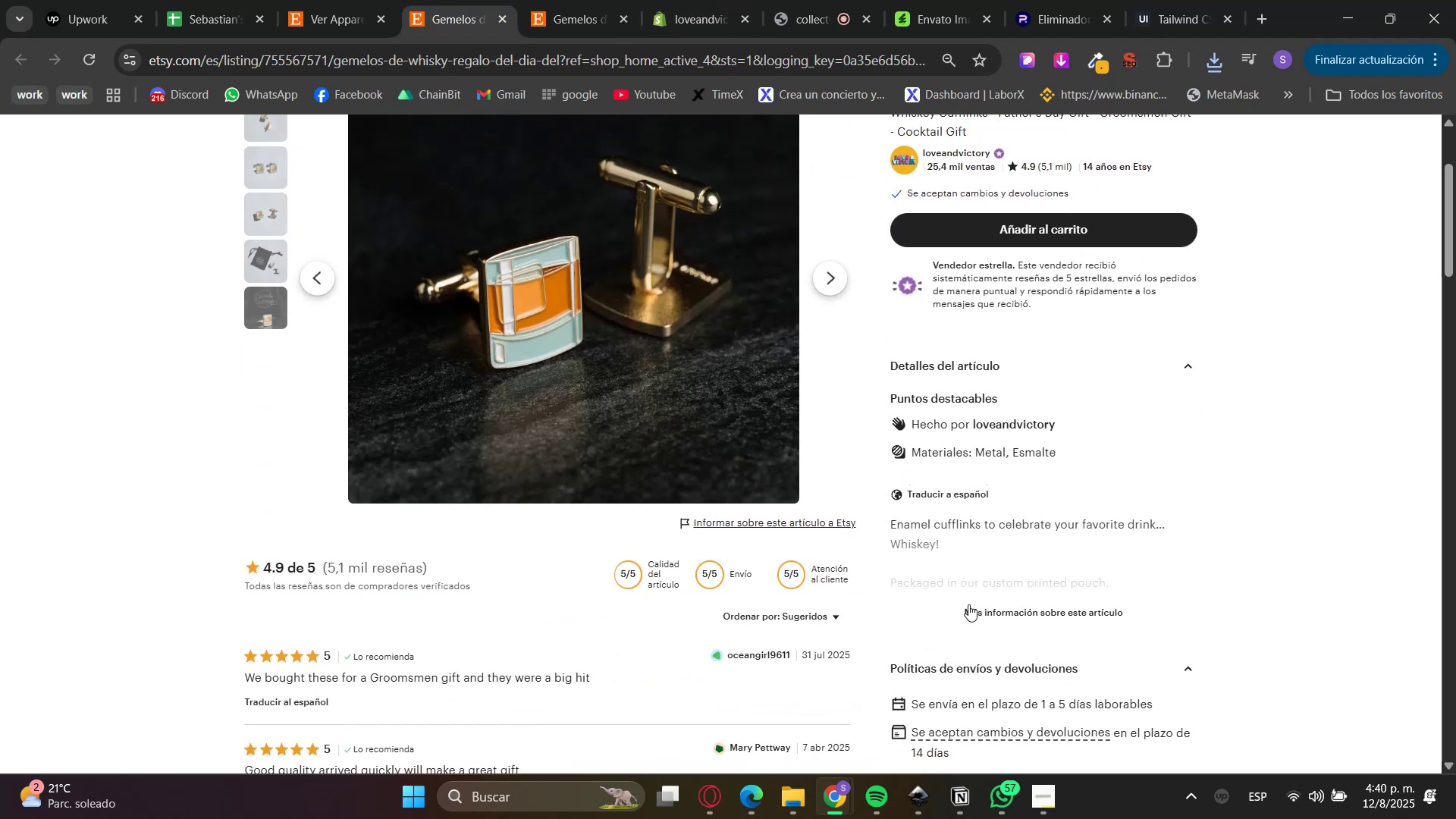 
triple_click([974, 610])
 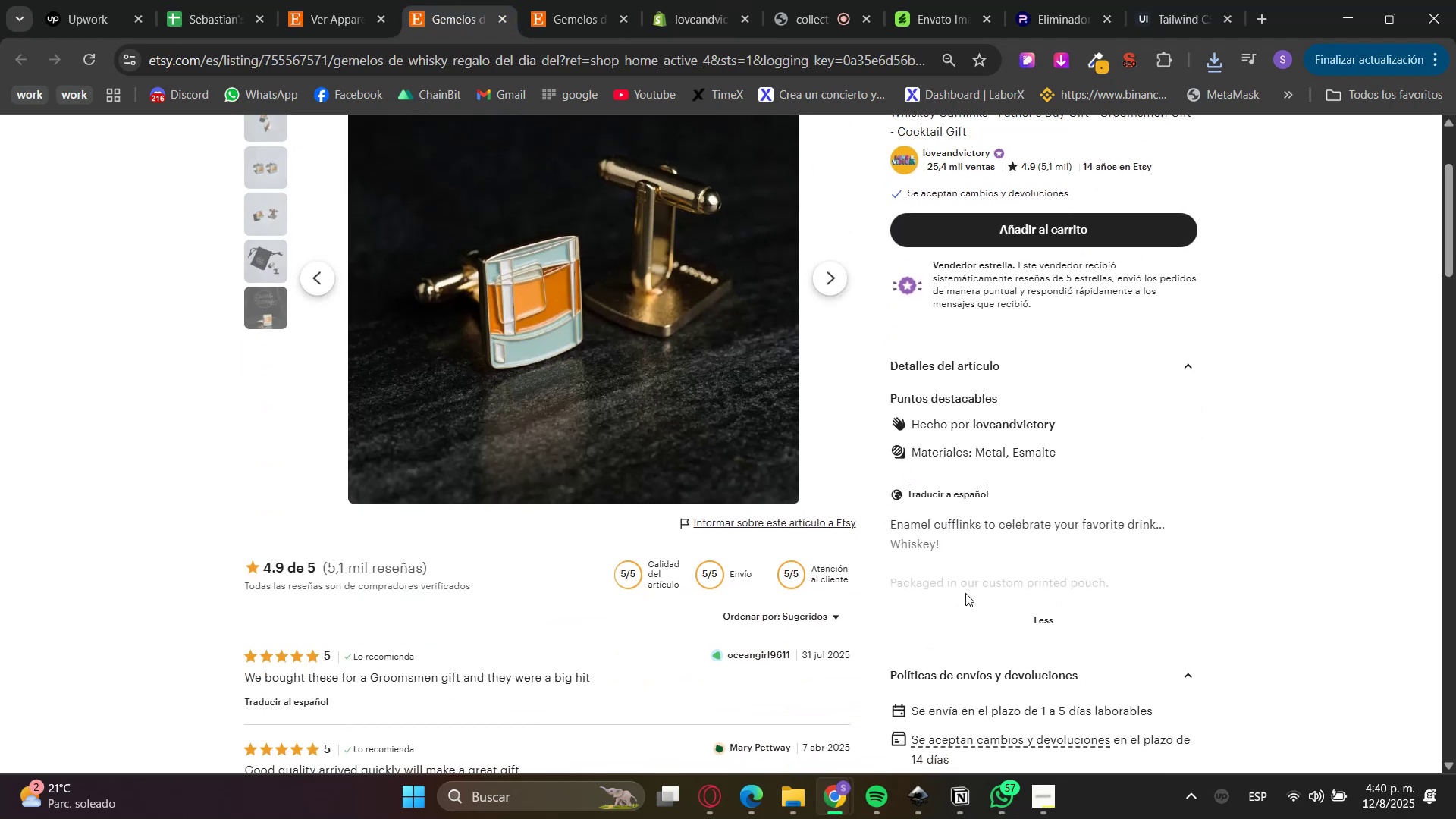 
scroll: coordinate [934, 507], scroll_direction: up, amount: 2.0
 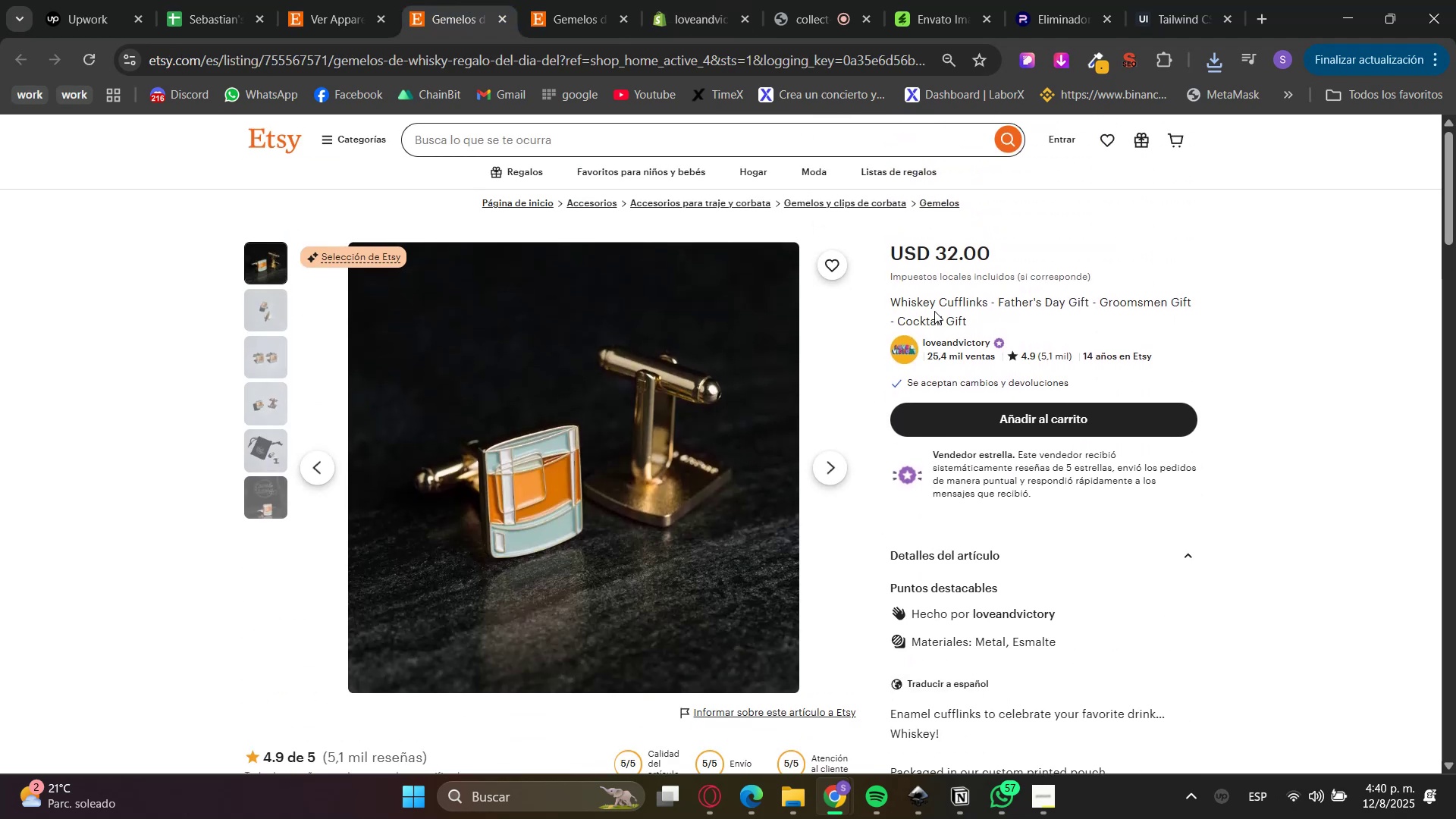 
double_click([934, 311])
 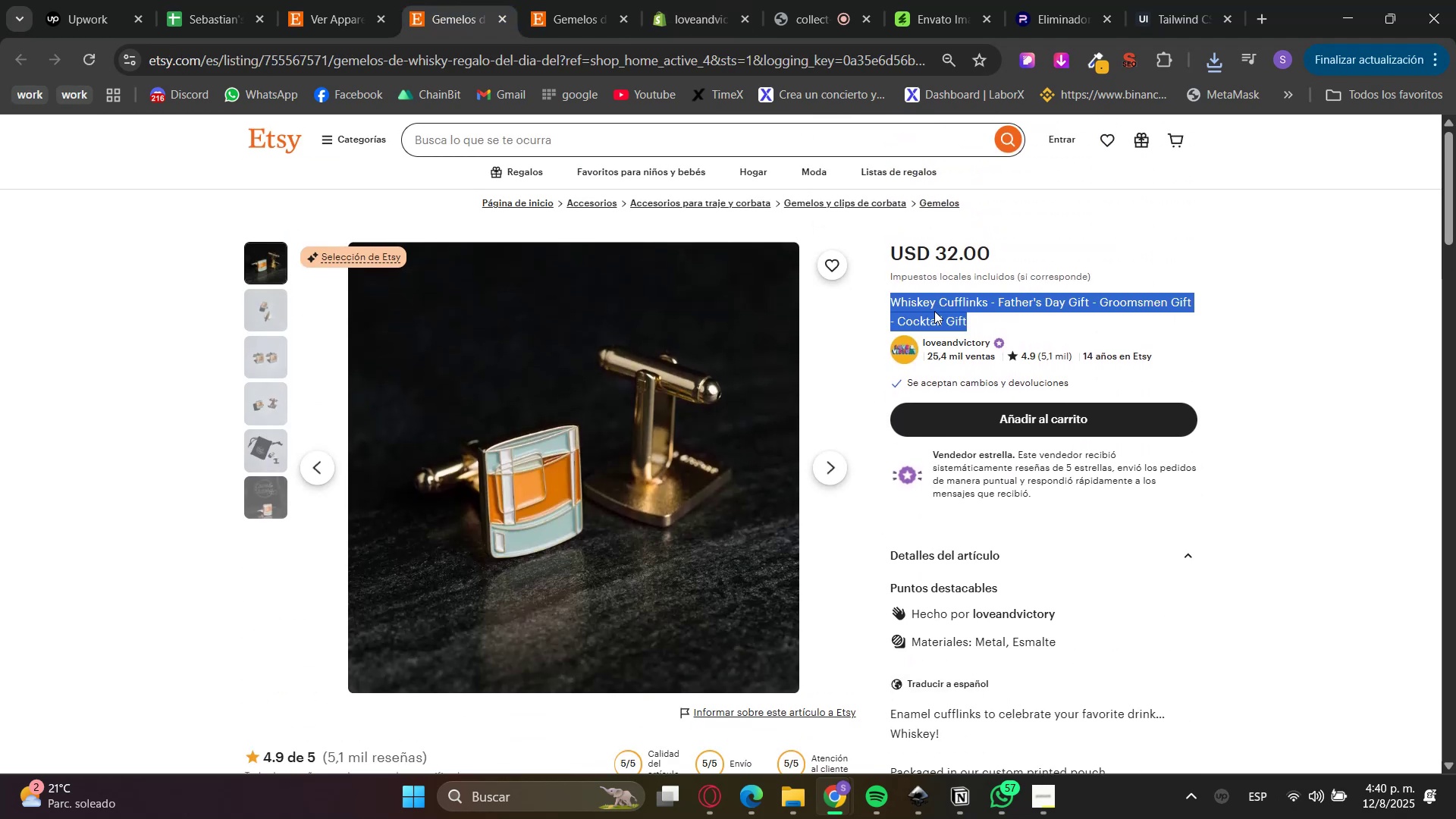 
triple_click([934, 311])
 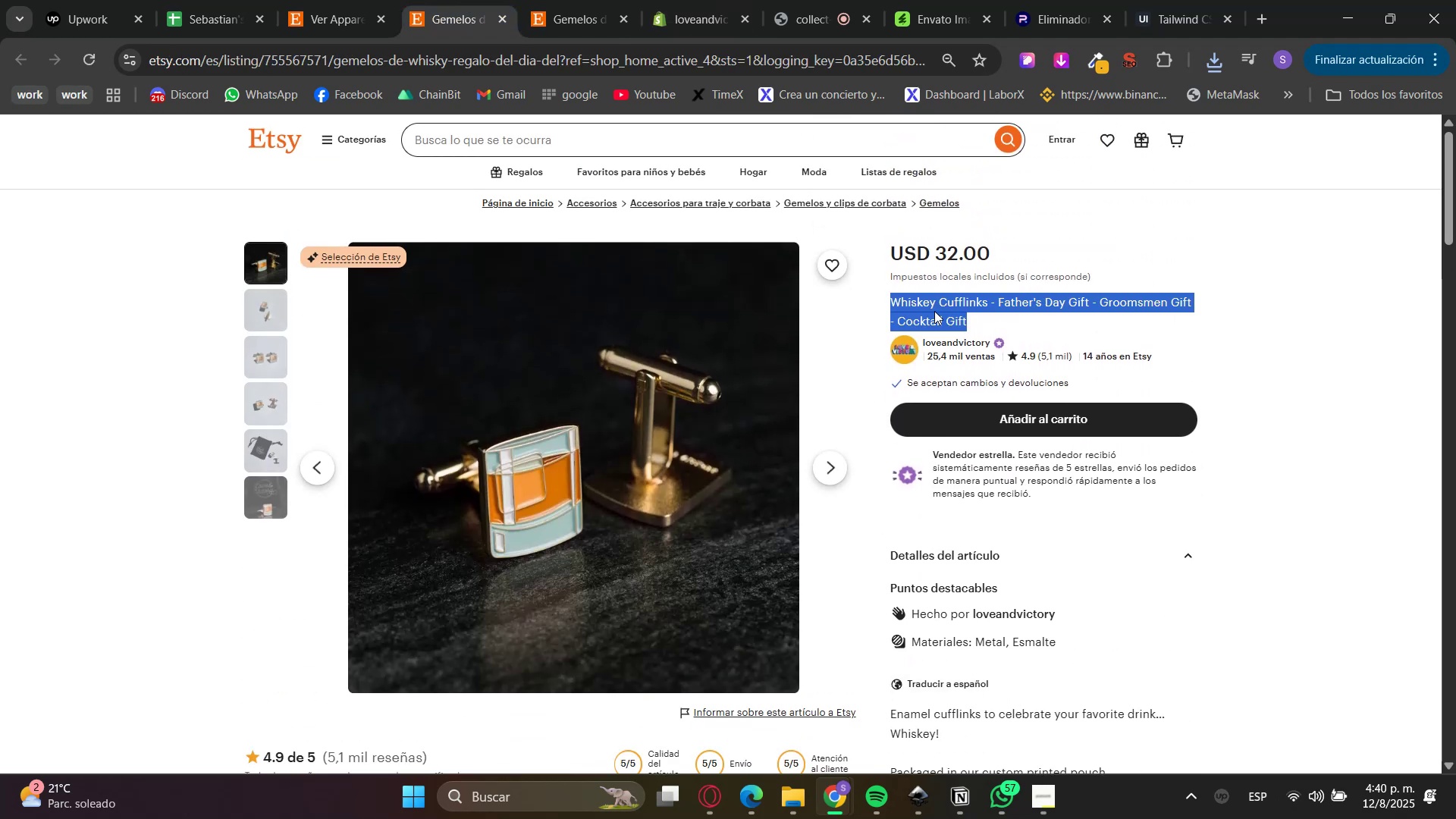 
key(Control+C)
 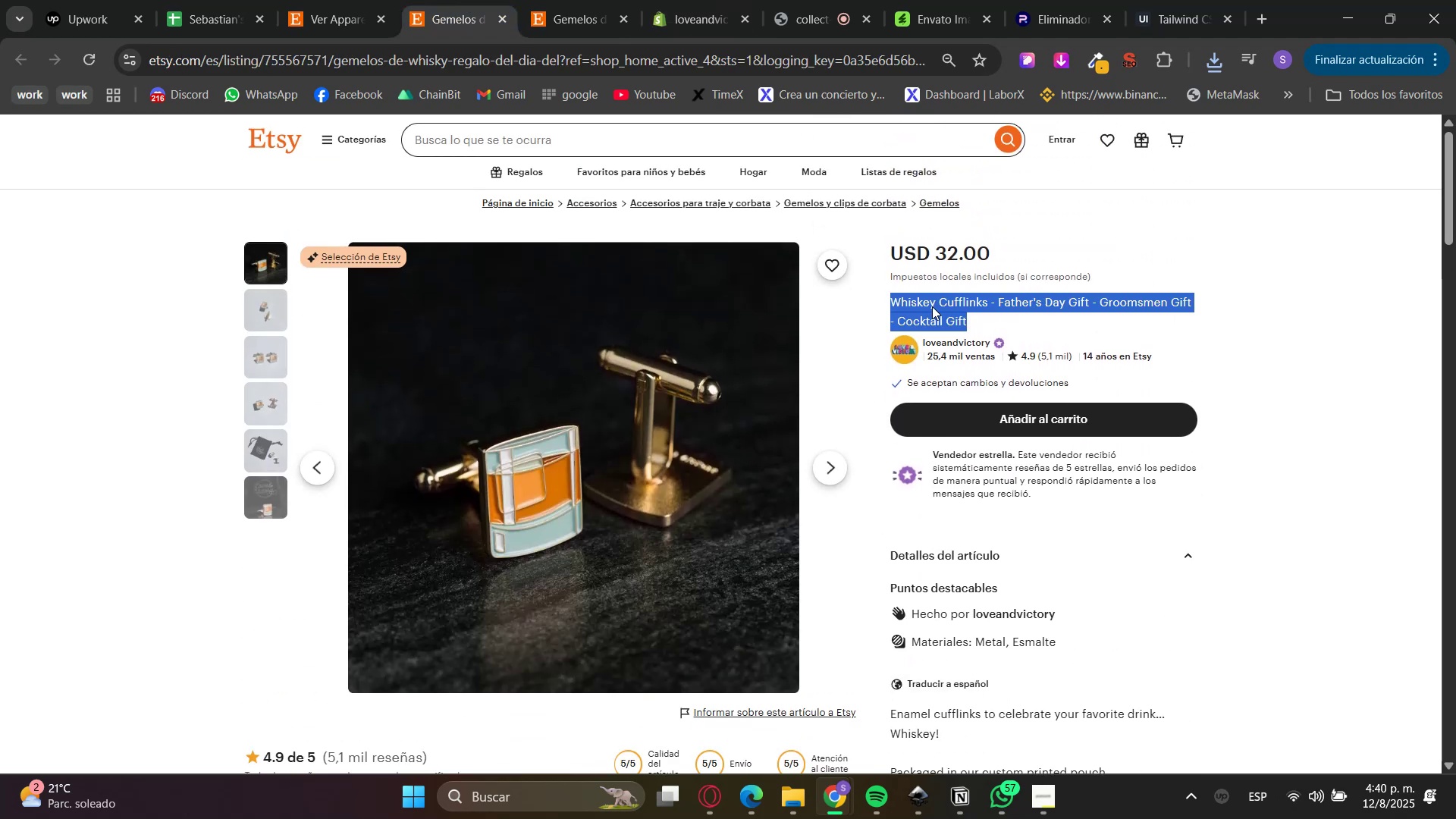 
key(Control+C)
 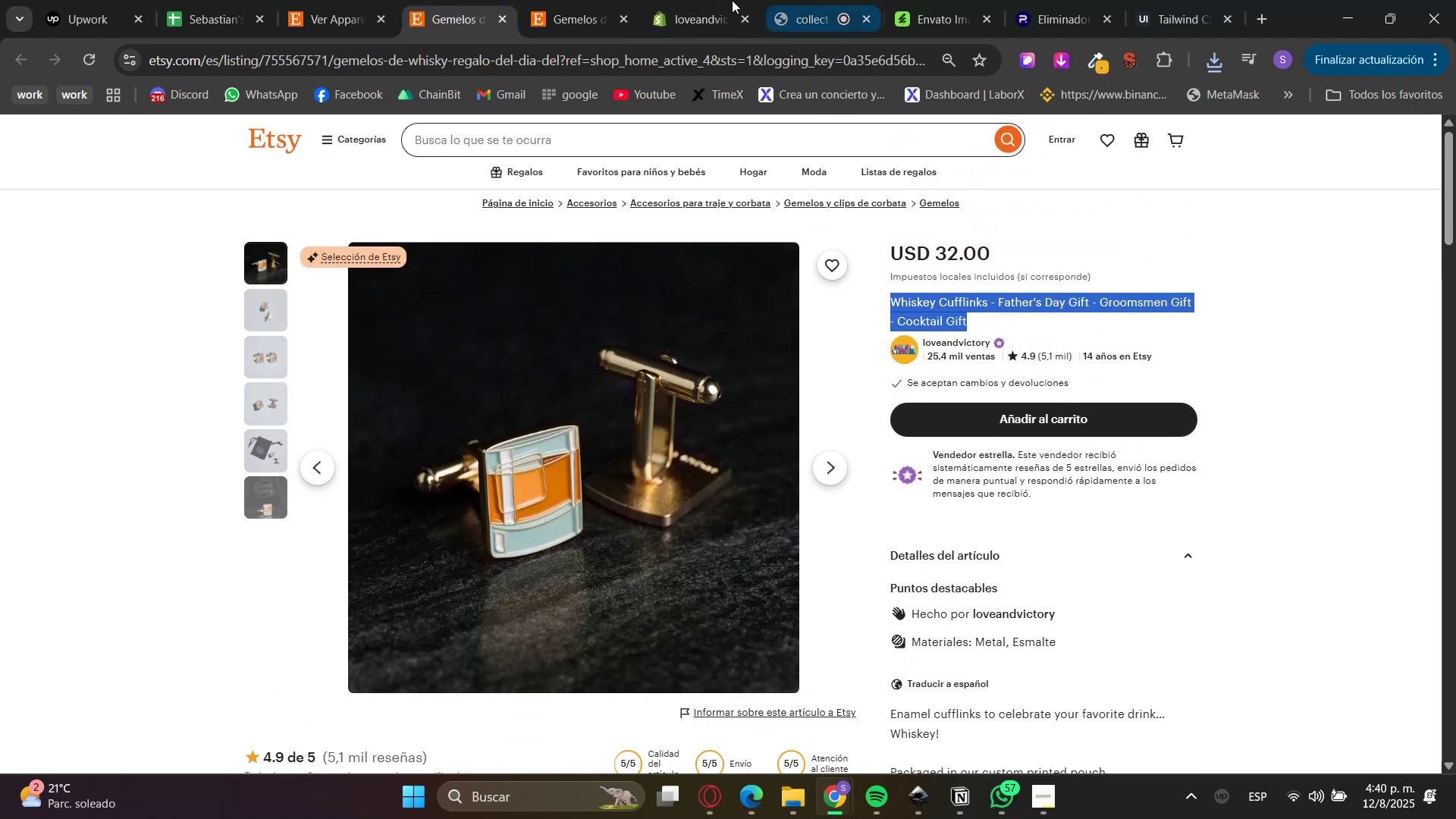 
left_click([688, 0])
 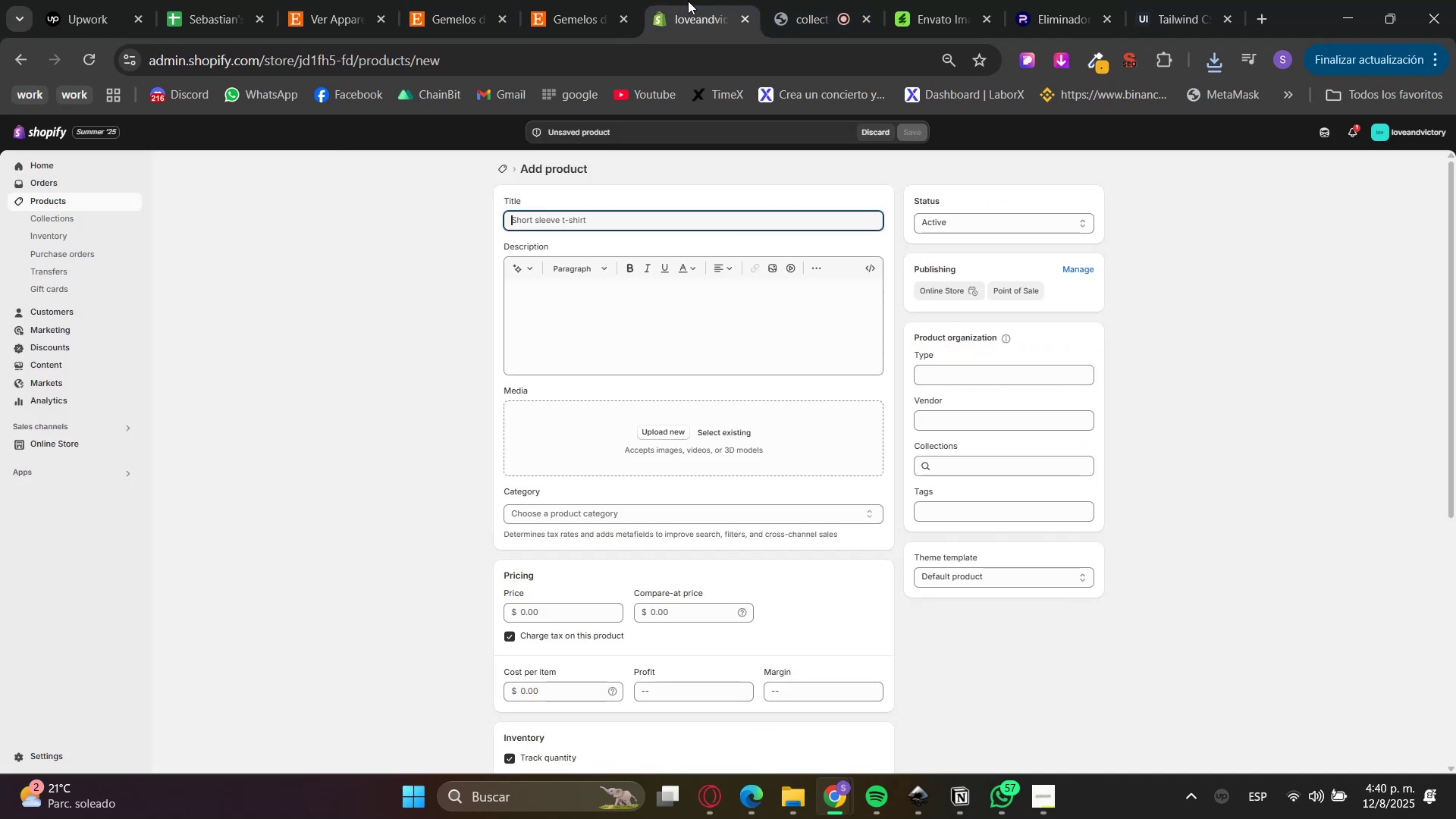 
key(Control+V)
 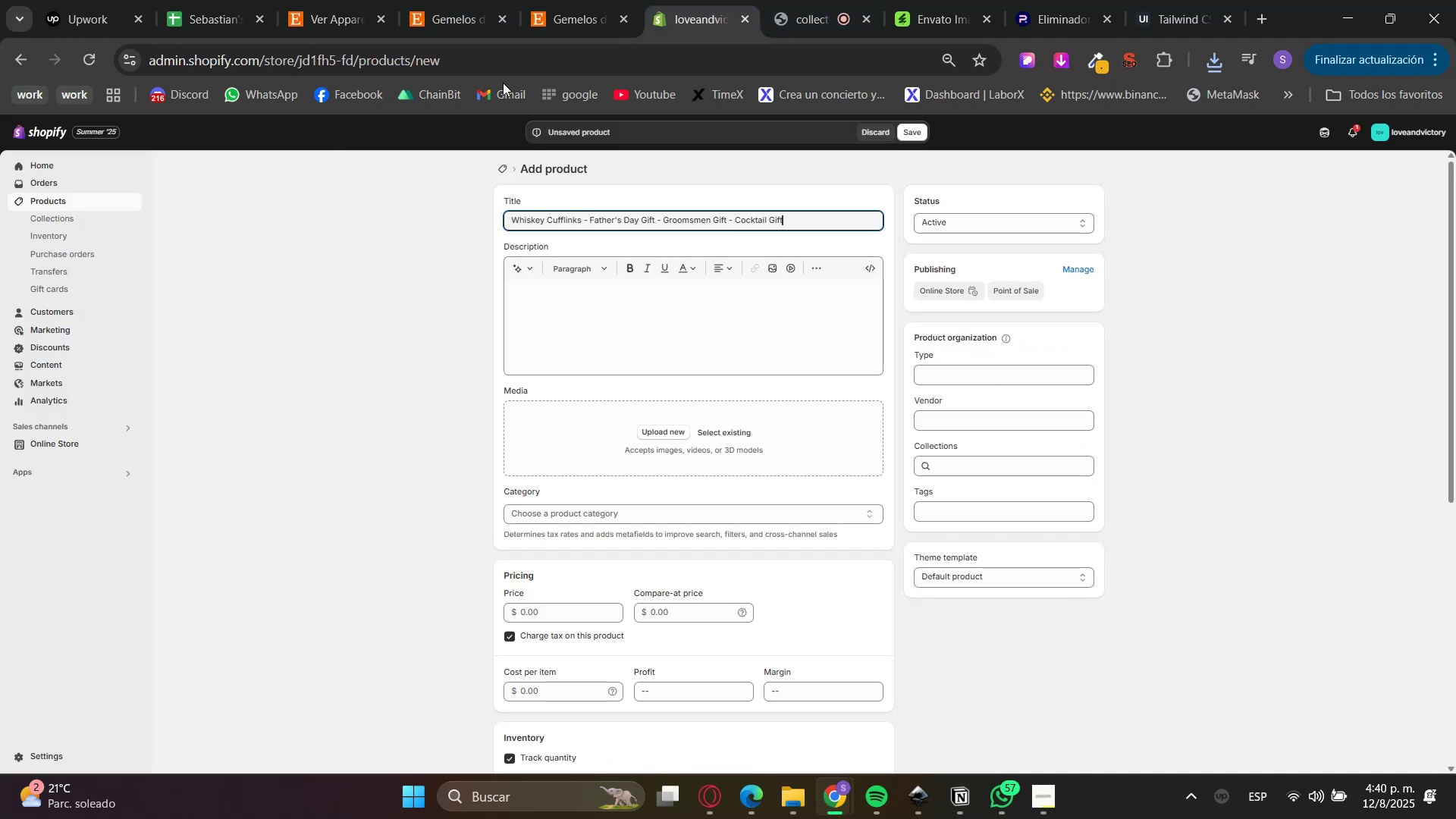 
left_click([460, 0])
 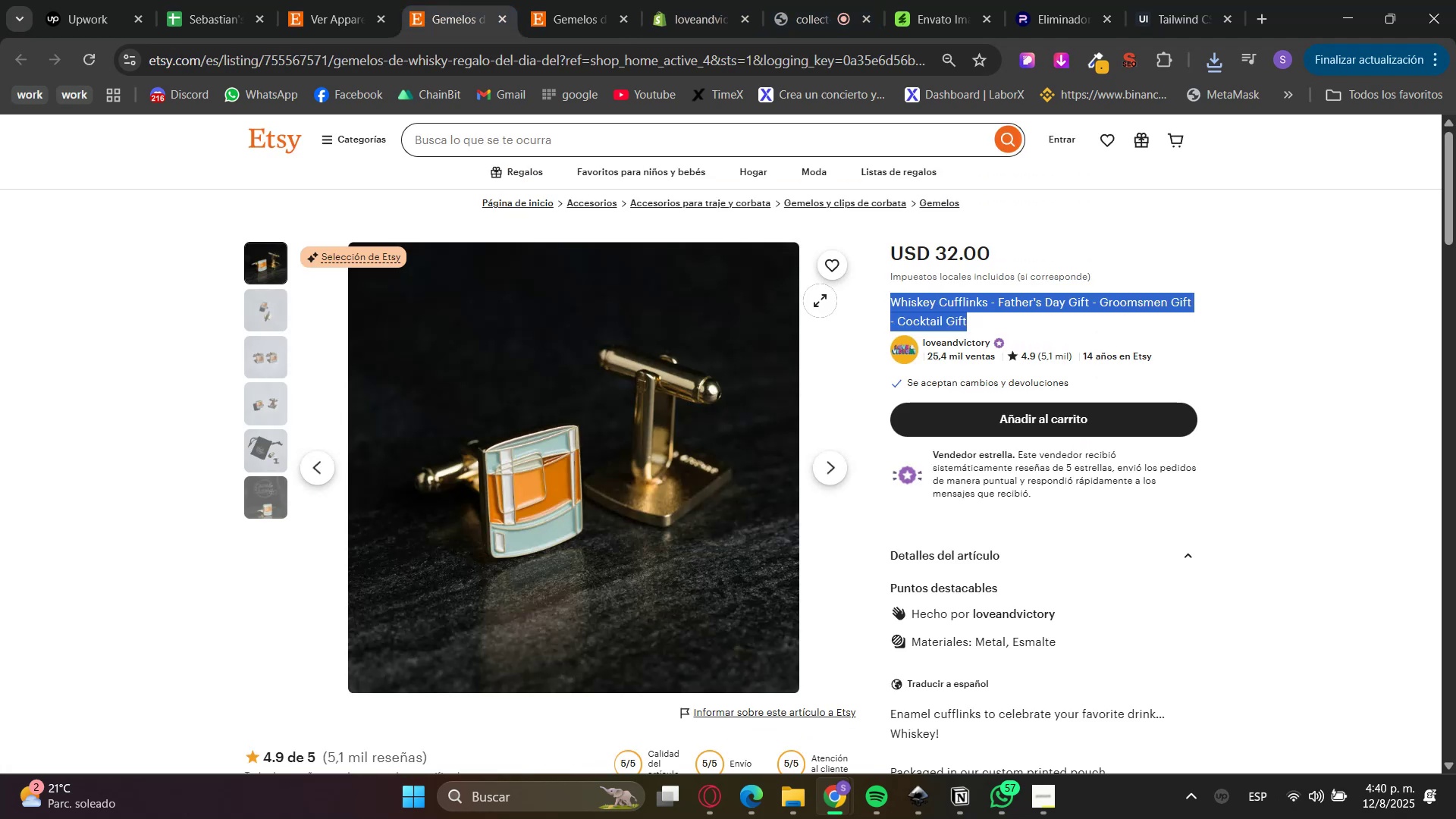 
scroll: coordinate [896, 472], scroll_direction: down, amount: 3.0
 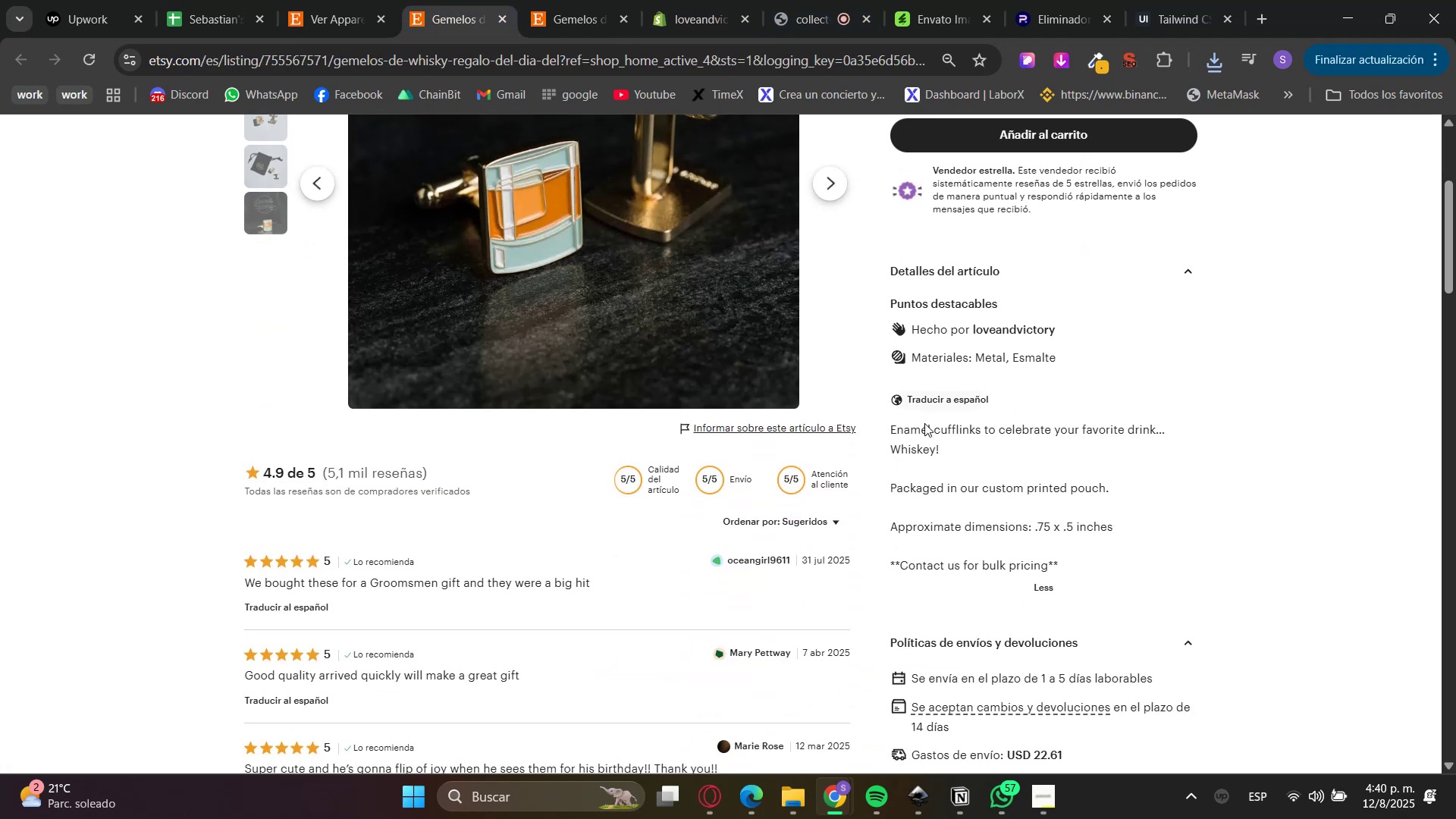 
double_click([924, 424])
 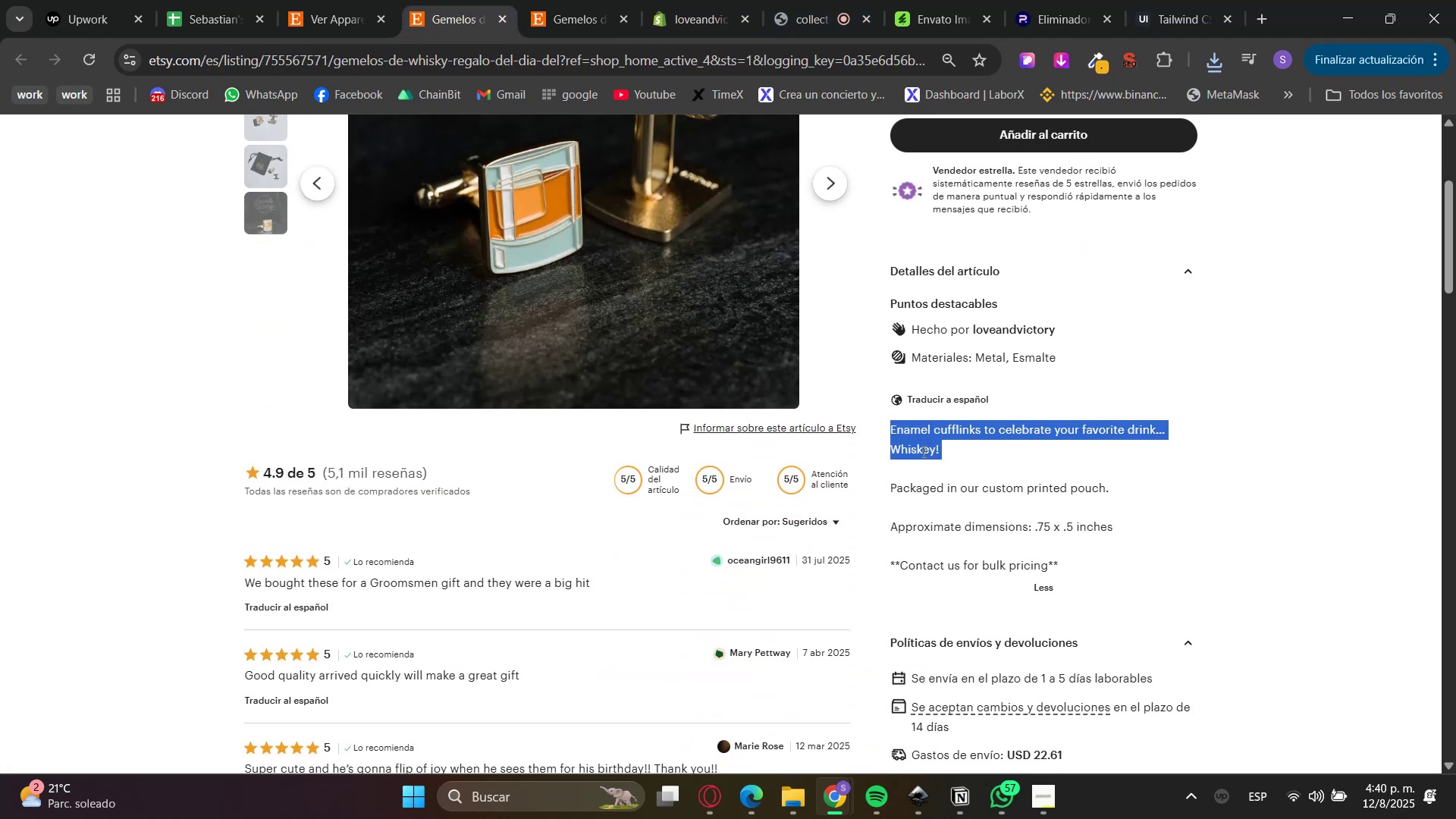 
key(Control+C)
 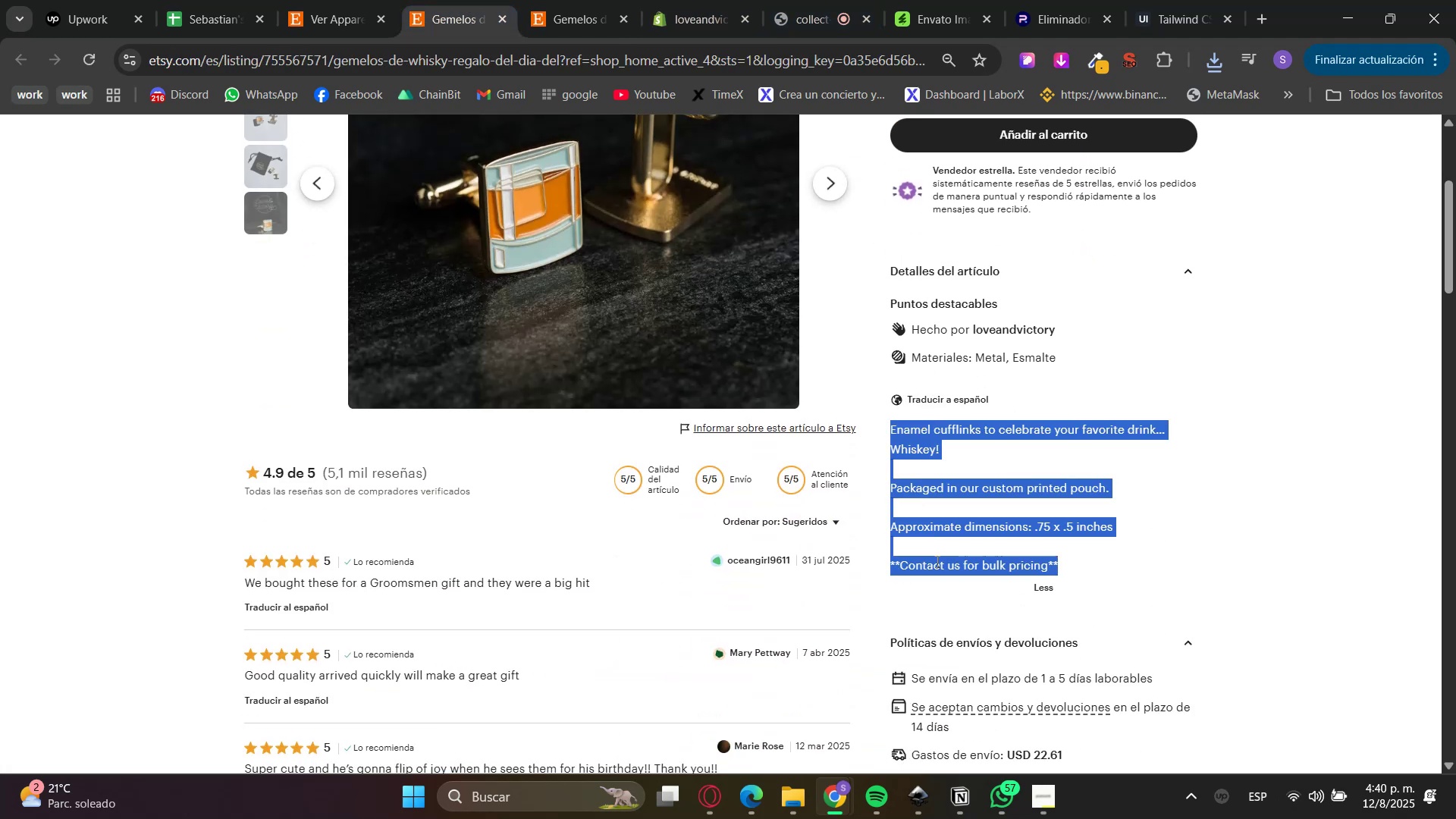 
key(Control+C)
 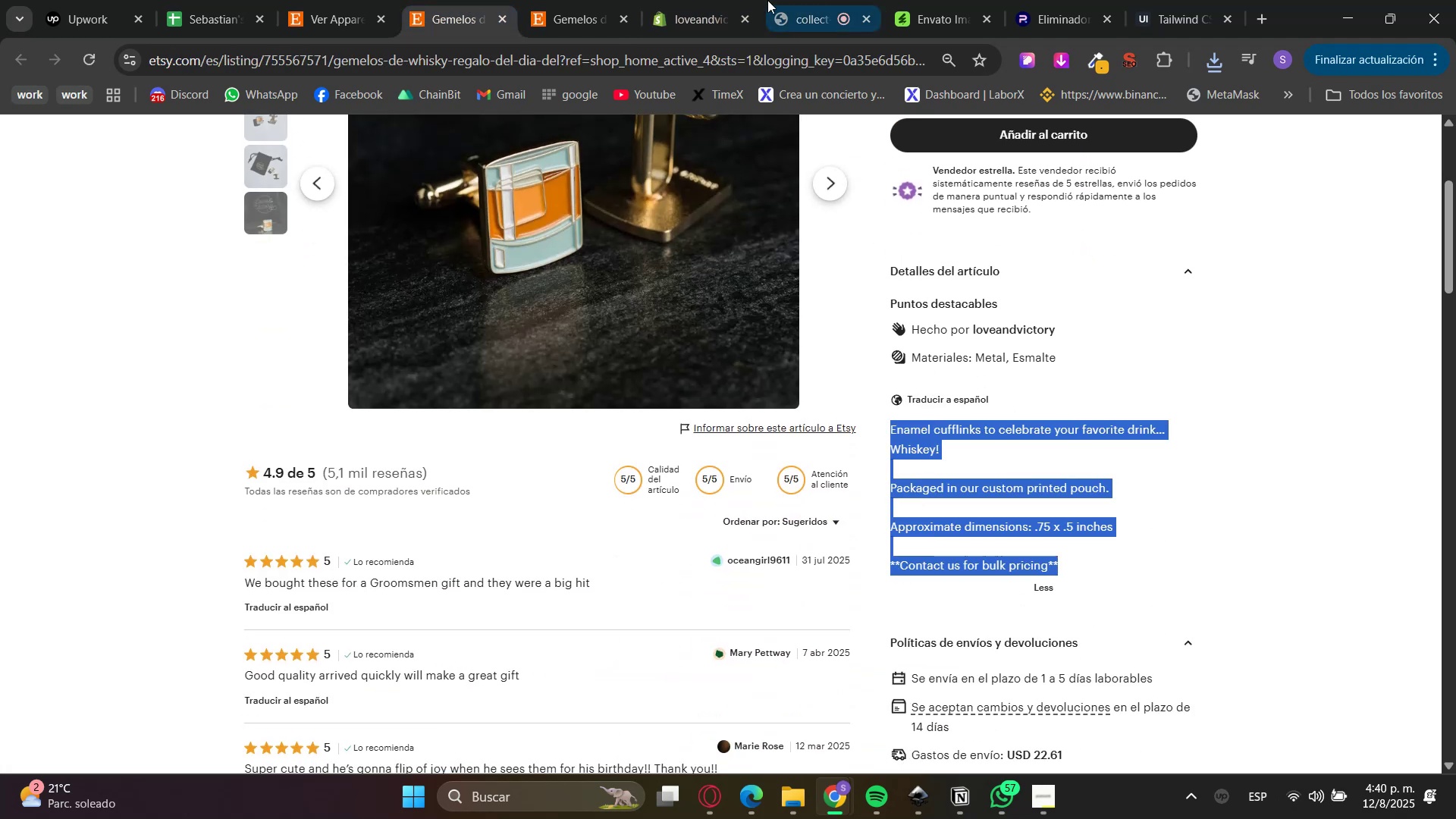 
left_click([701, 0])
 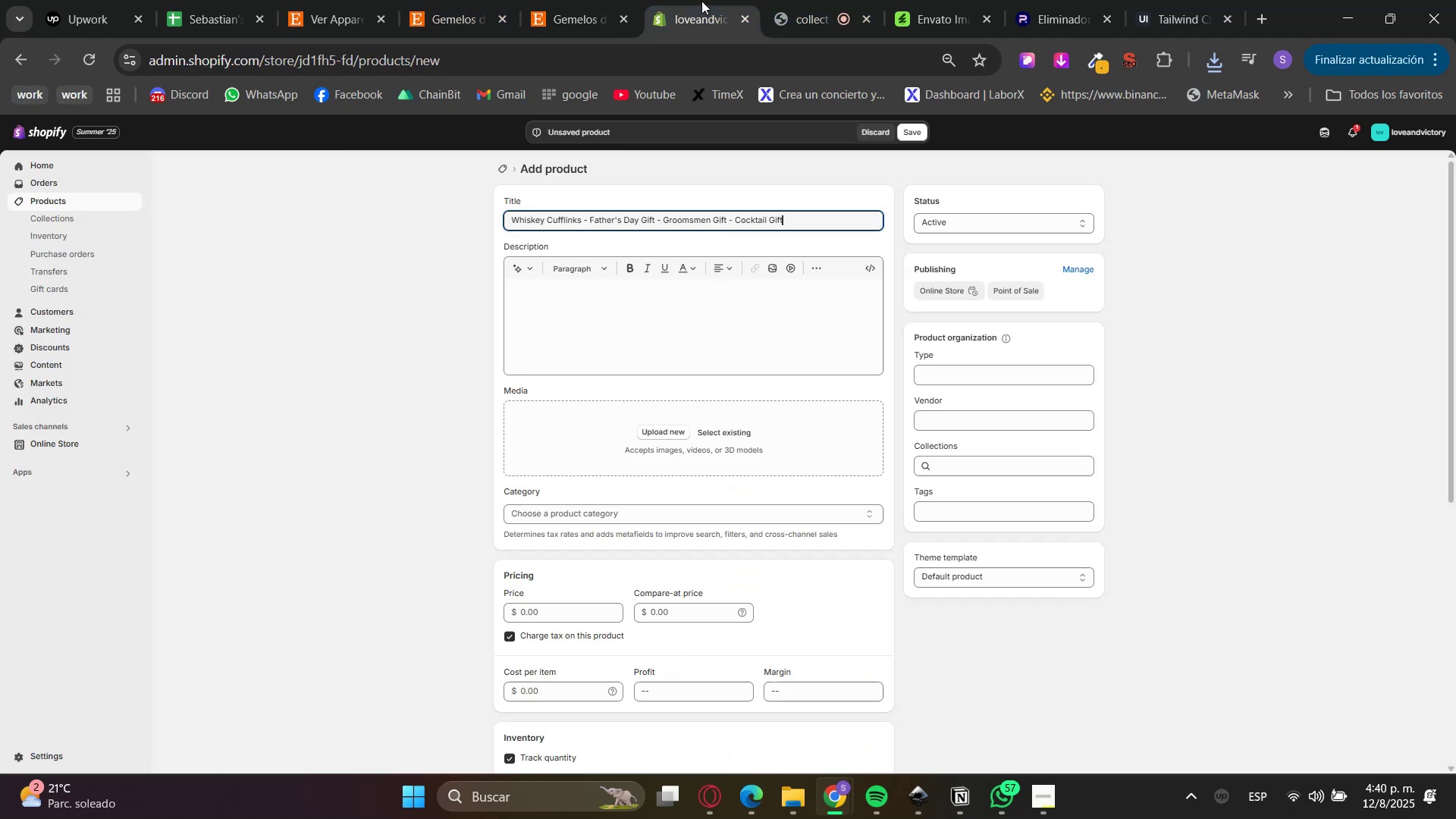 
left_click([664, 325])
 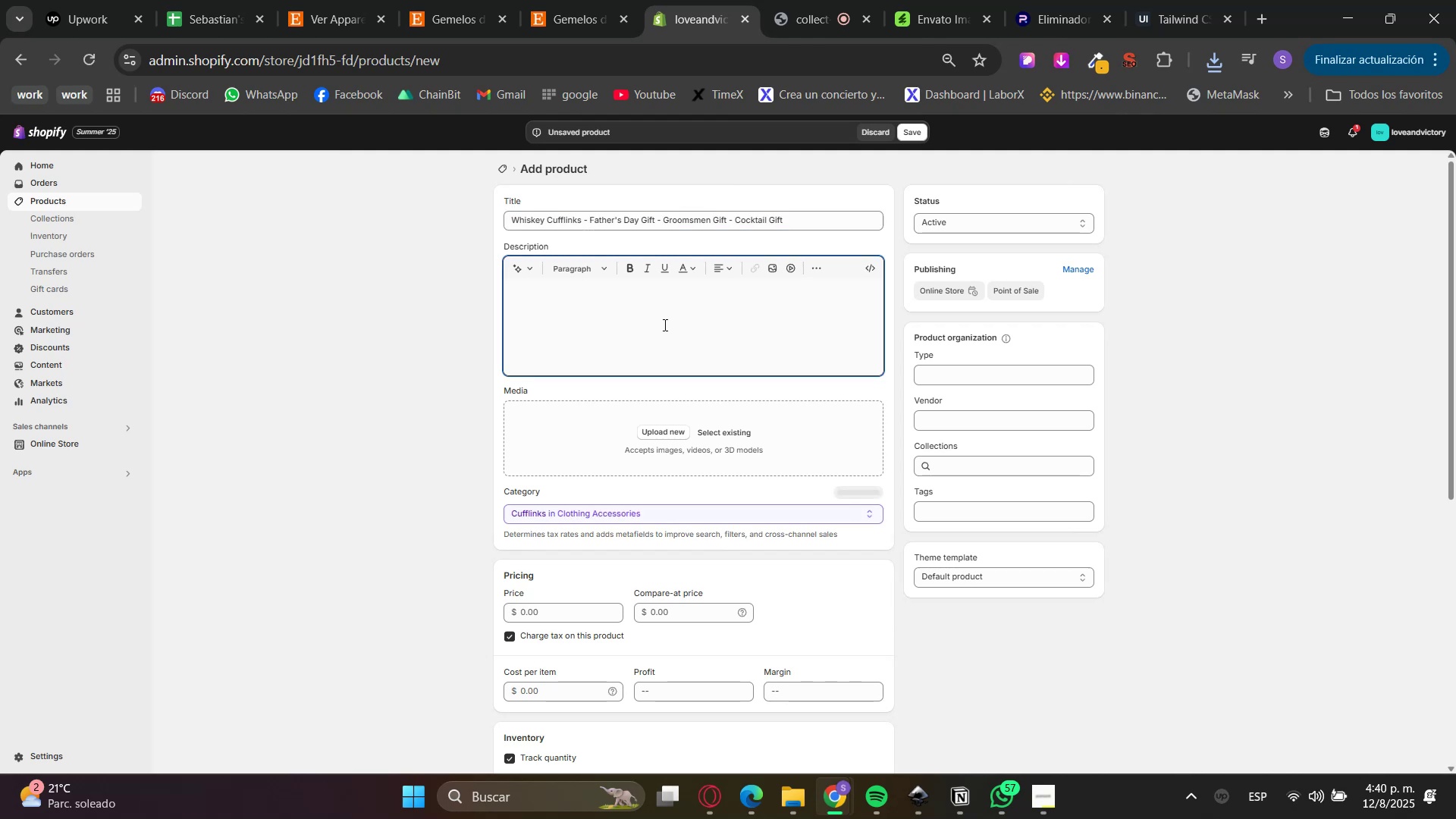 
key(Control+V)
 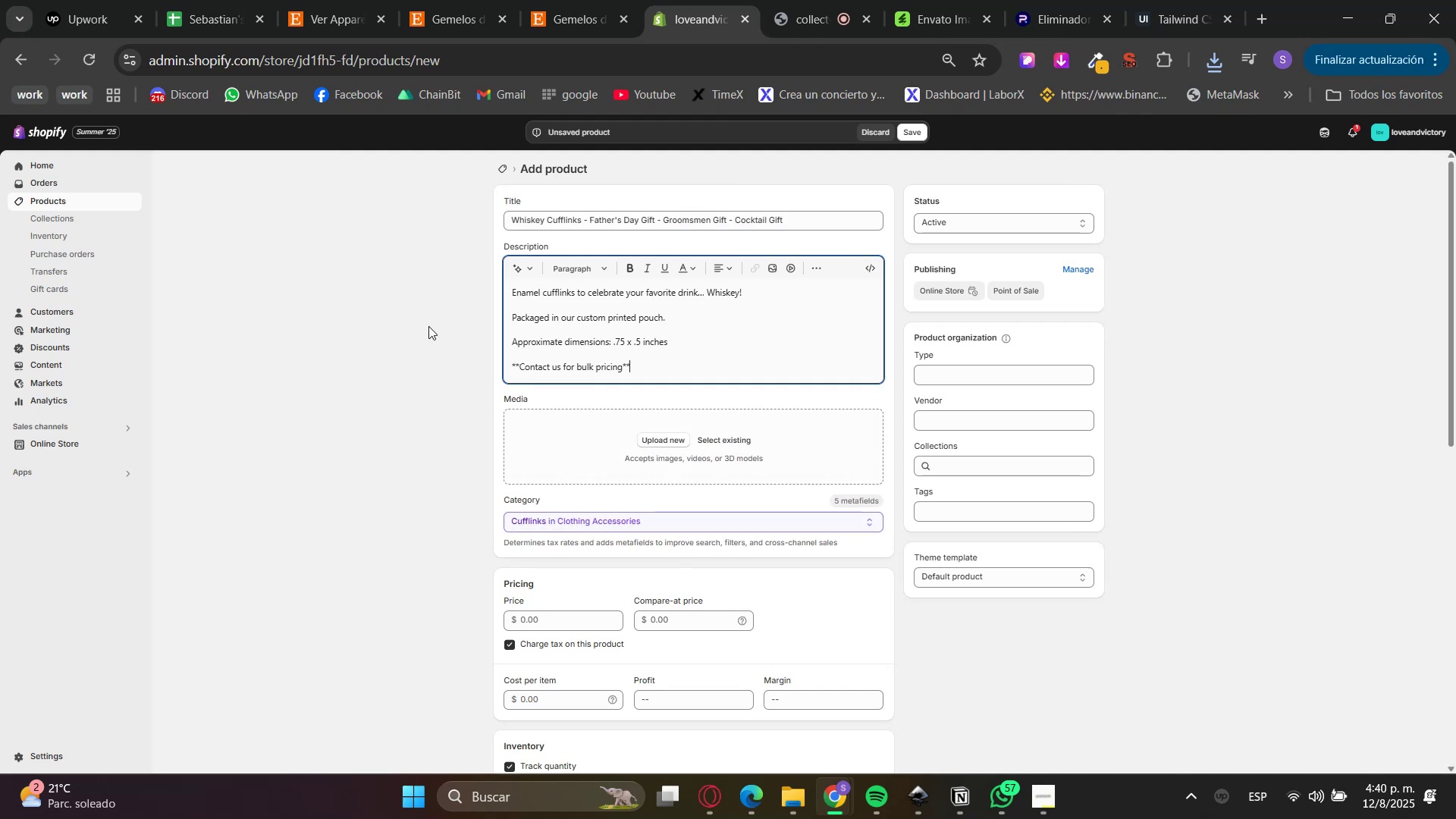 
left_click([462, 0])
 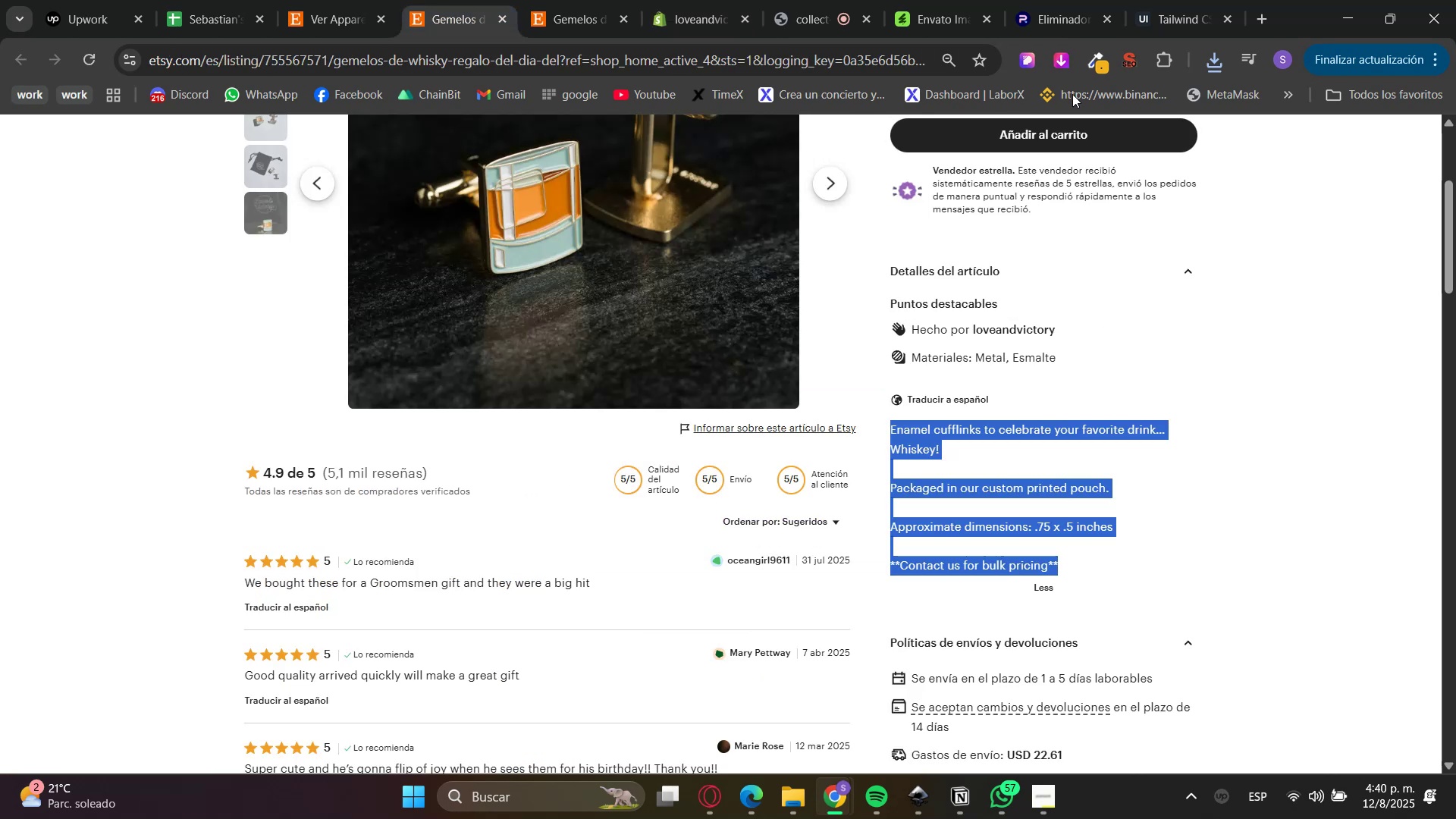 
left_click([1062, 58])
 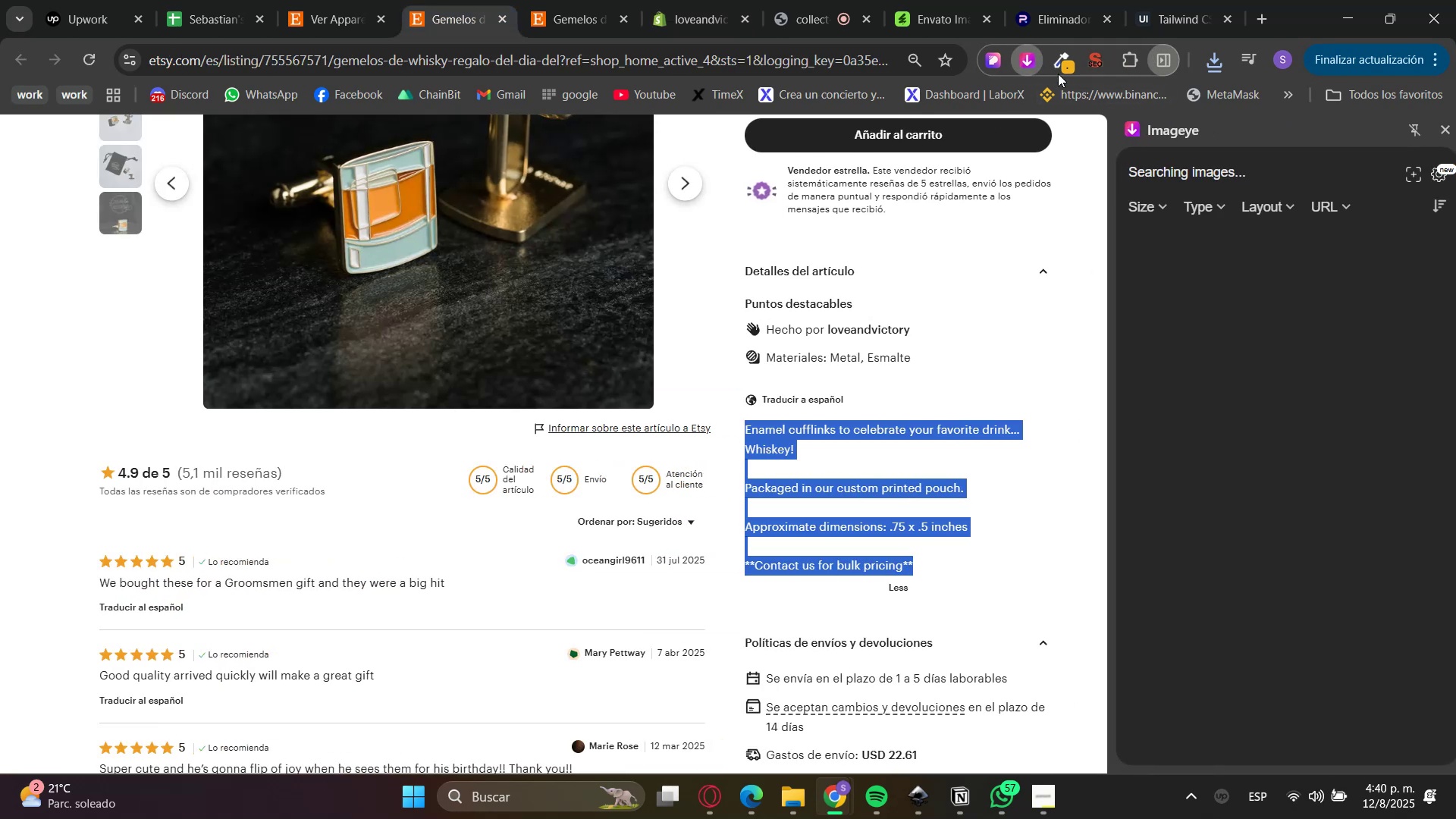 
scroll: coordinate [802, 441], scroll_direction: up, amount: 4.0
 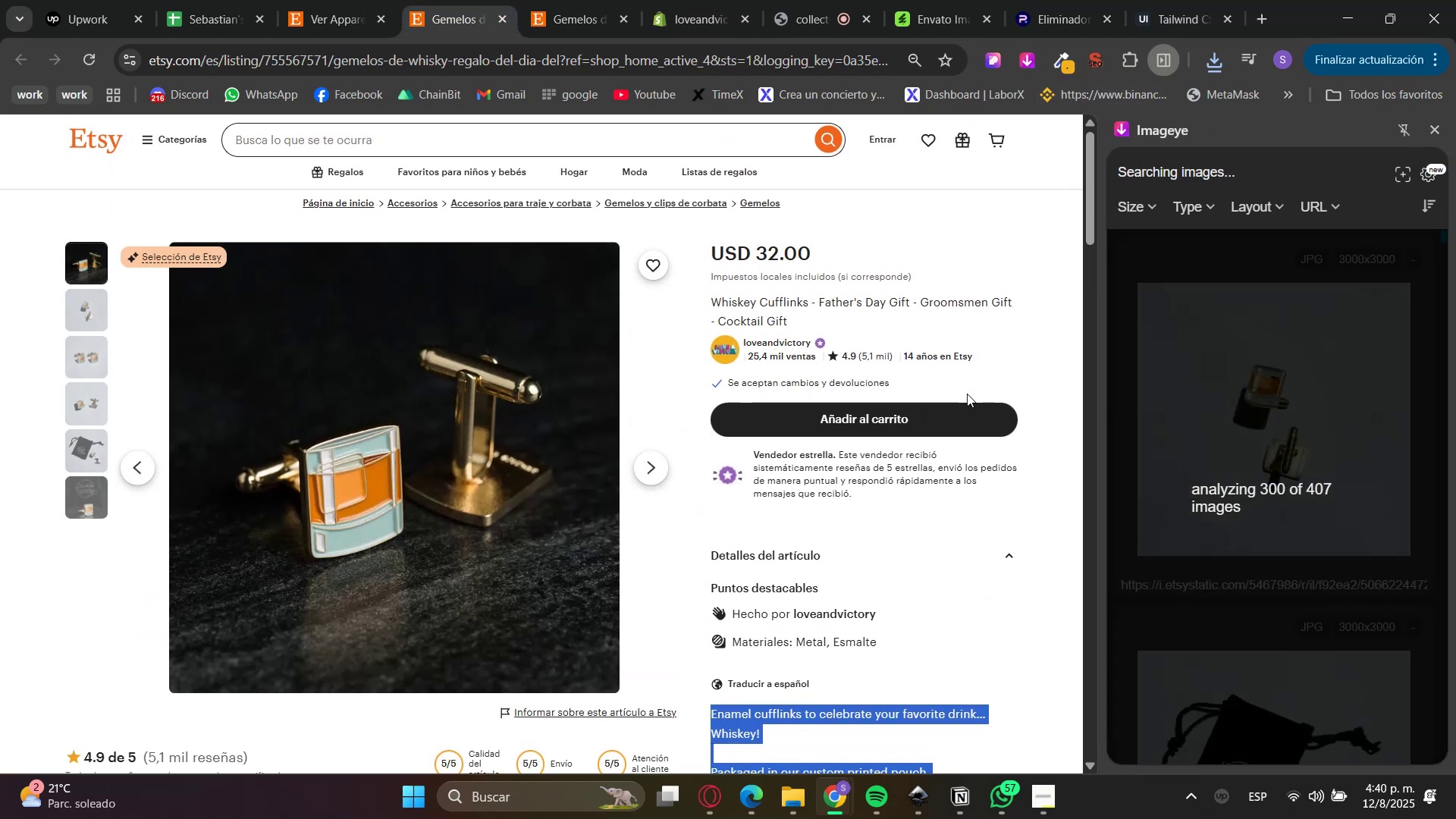 
wait(5.39)
 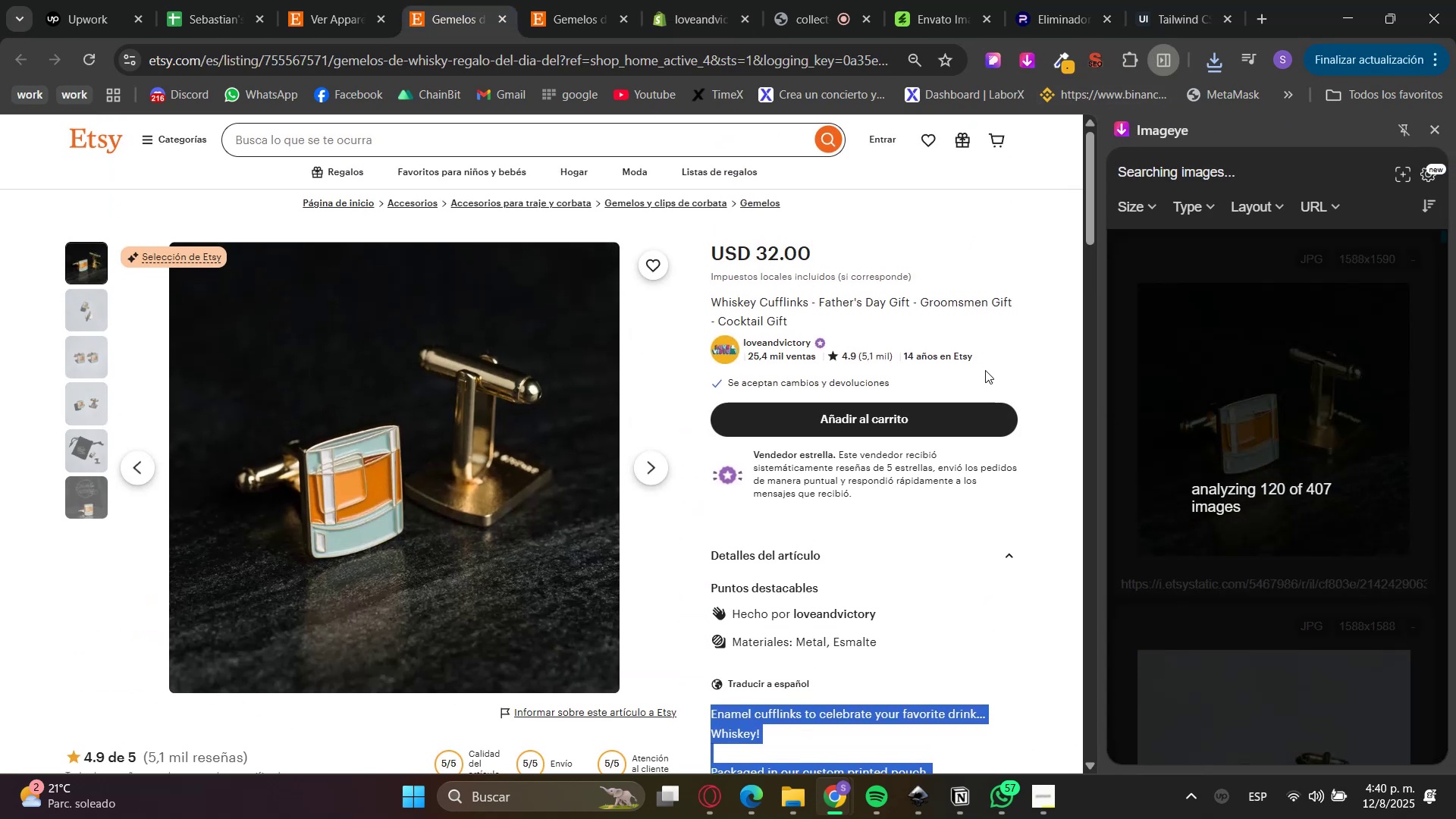 
scroll: coordinate [1080, 519], scroll_direction: up, amount: 2.0
 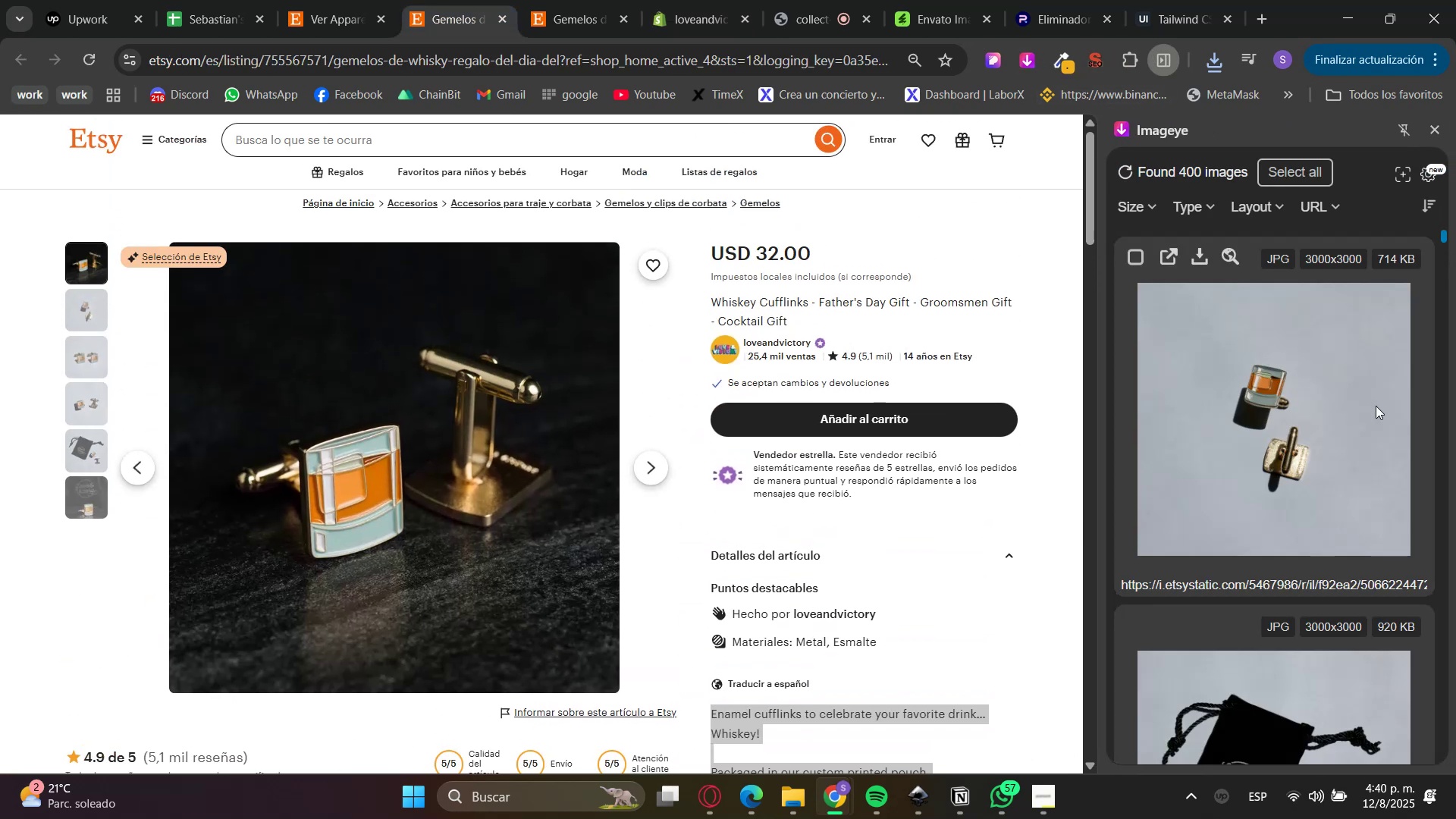 
scroll: coordinate [1302, 539], scroll_direction: down, amount: 18.0
 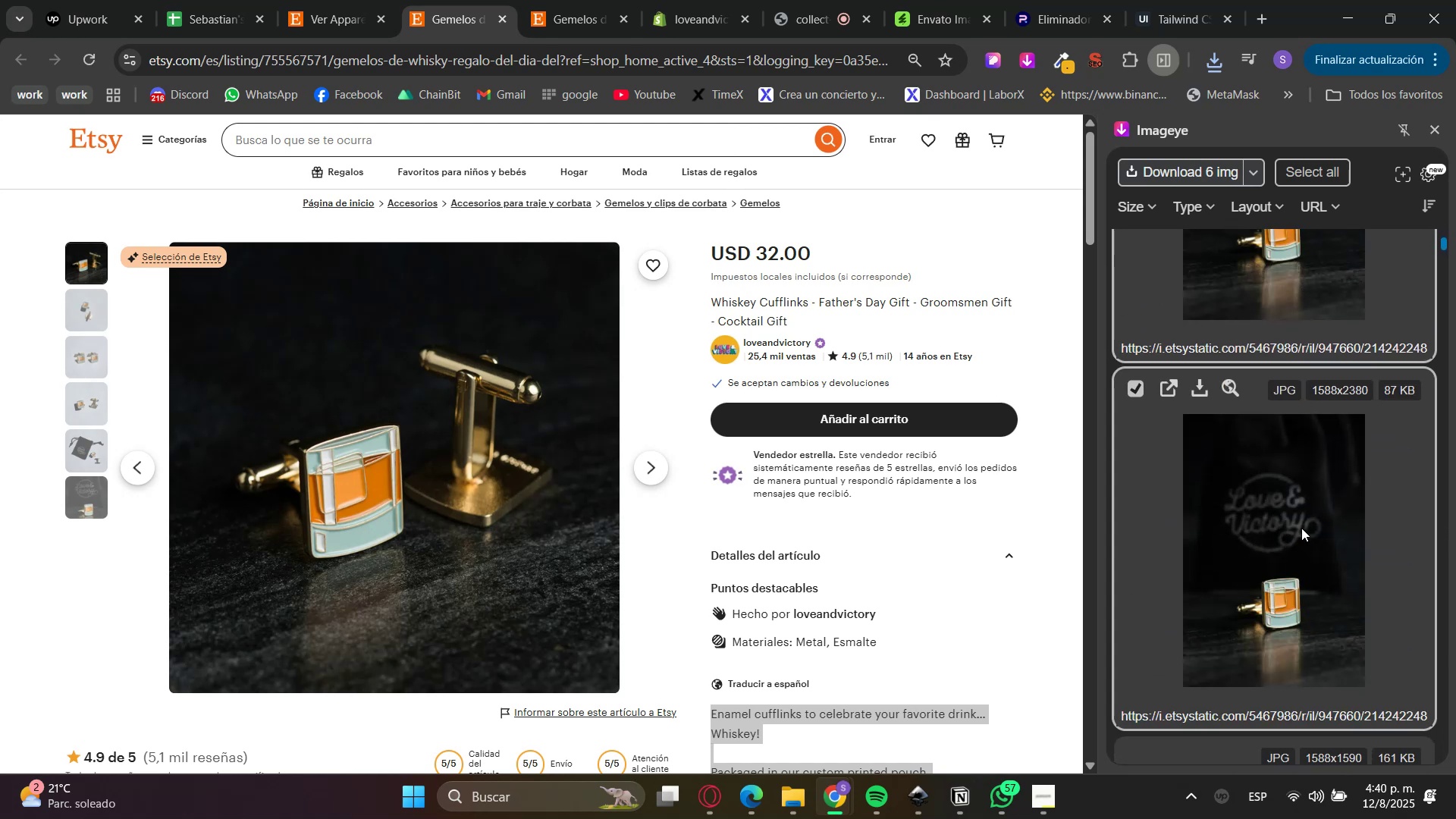 
left_click([1299, 539])
 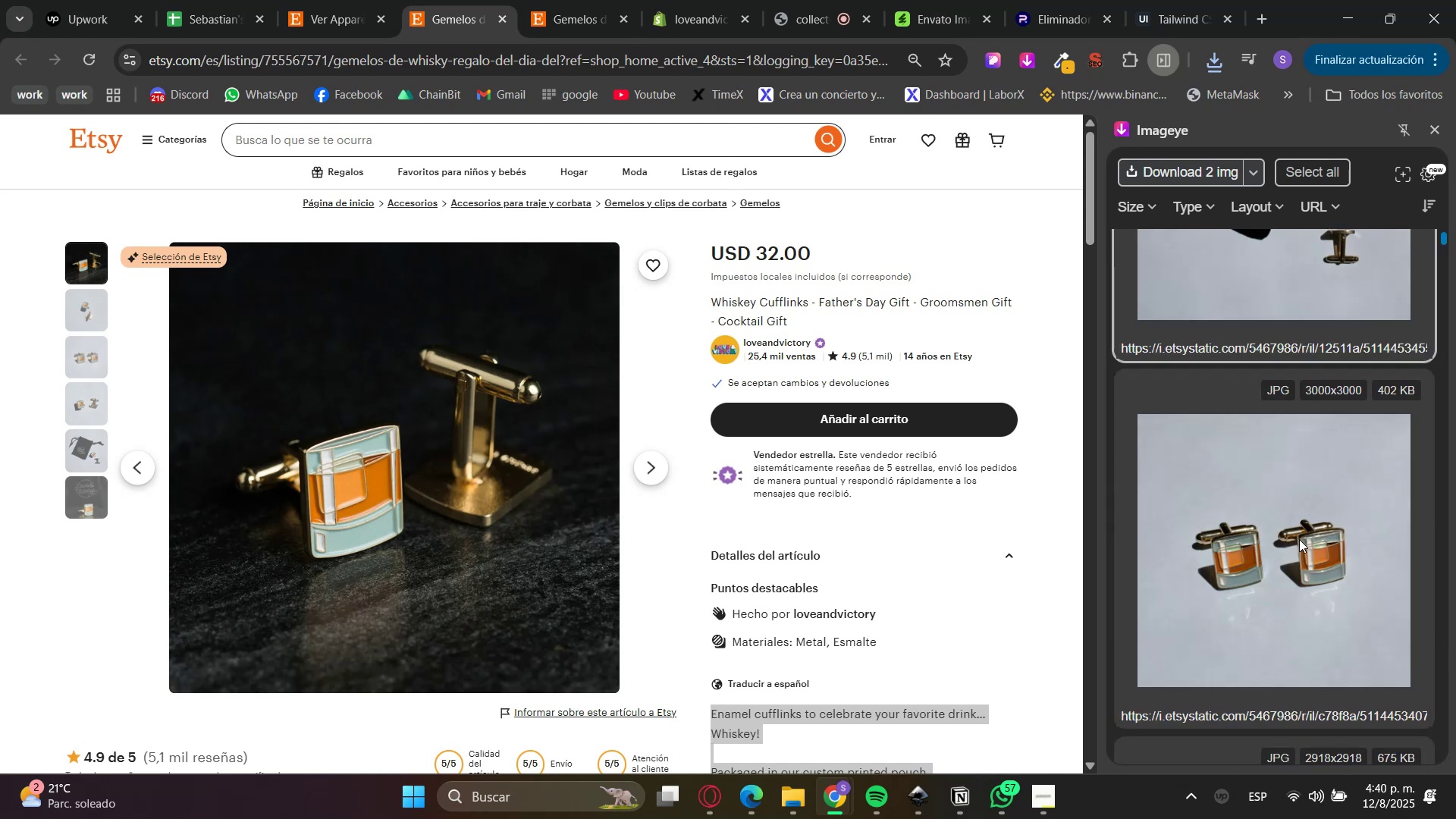 
left_click([1299, 539])
 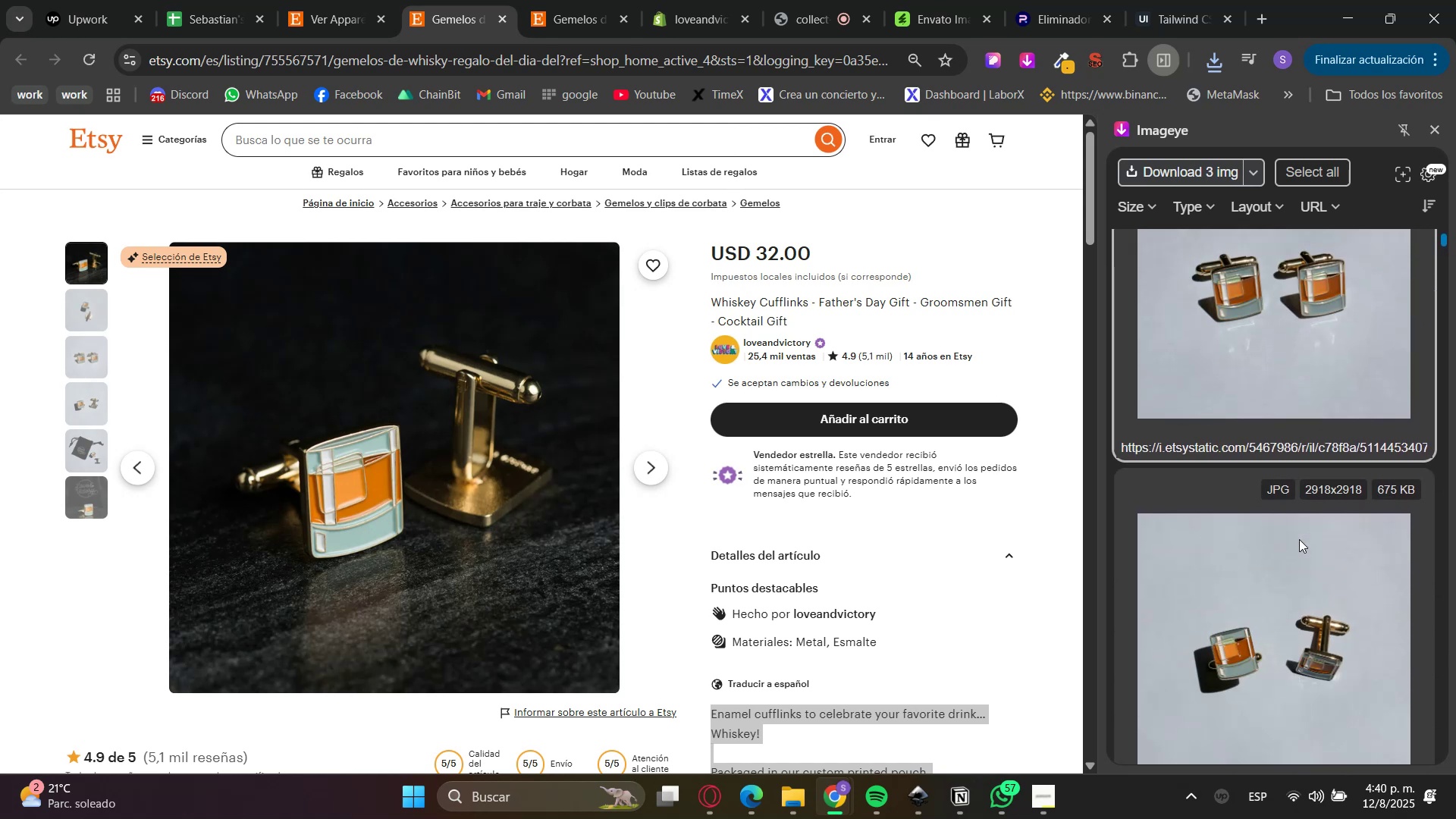 
left_click([1299, 539])
 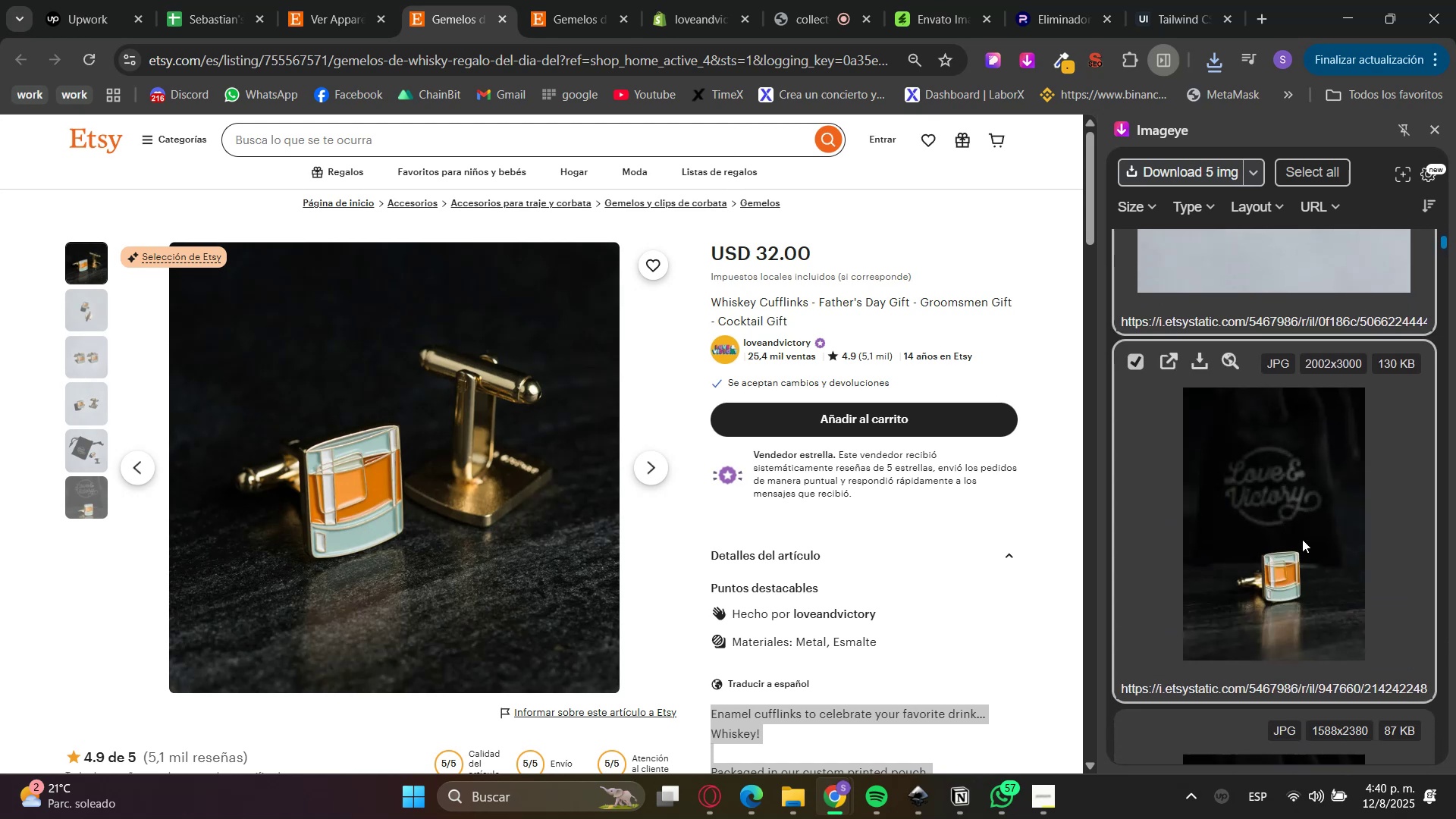 
left_click([1301, 528])
 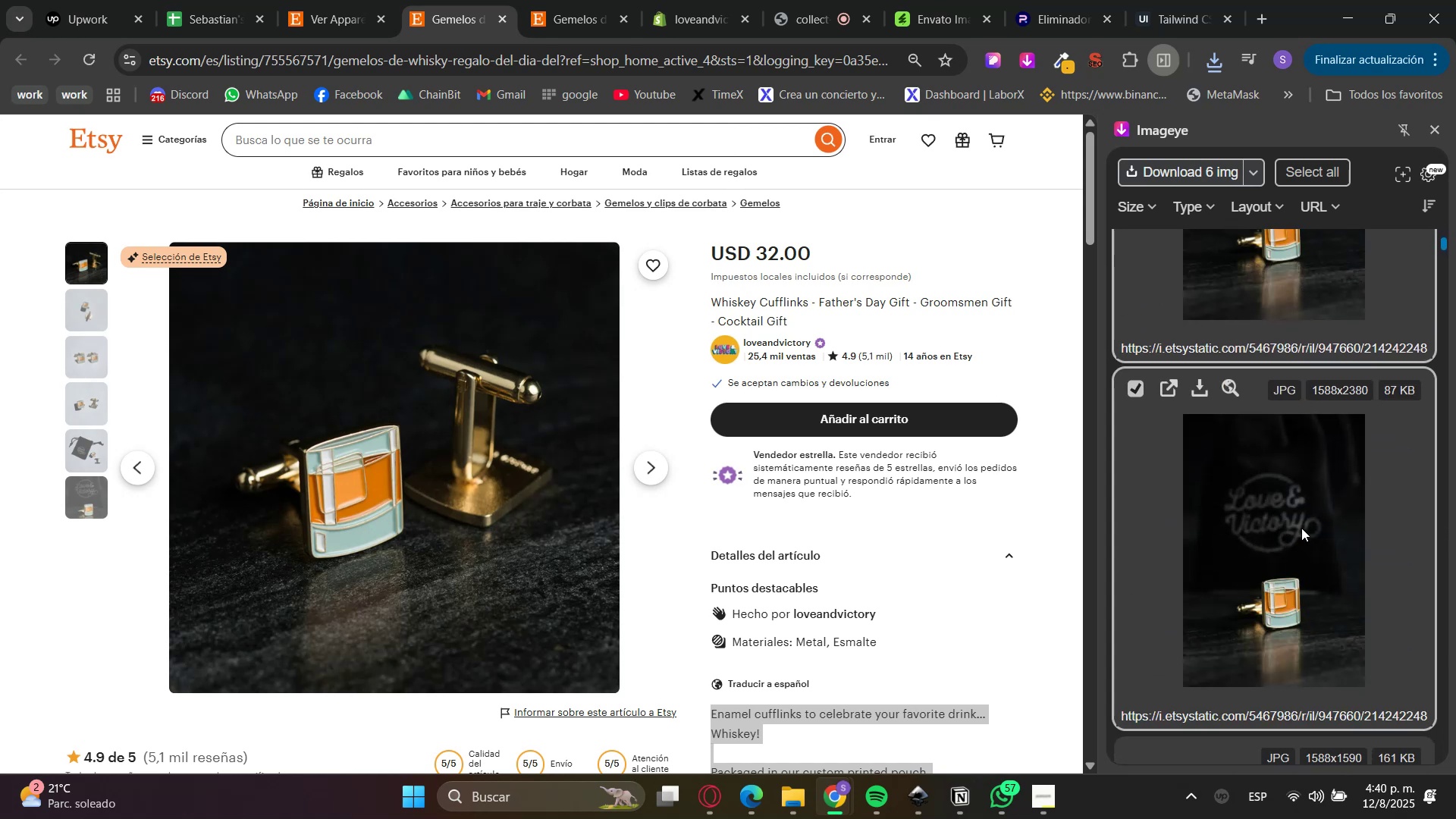 
scroll: coordinate [1301, 528], scroll_direction: up, amount: 1.0
 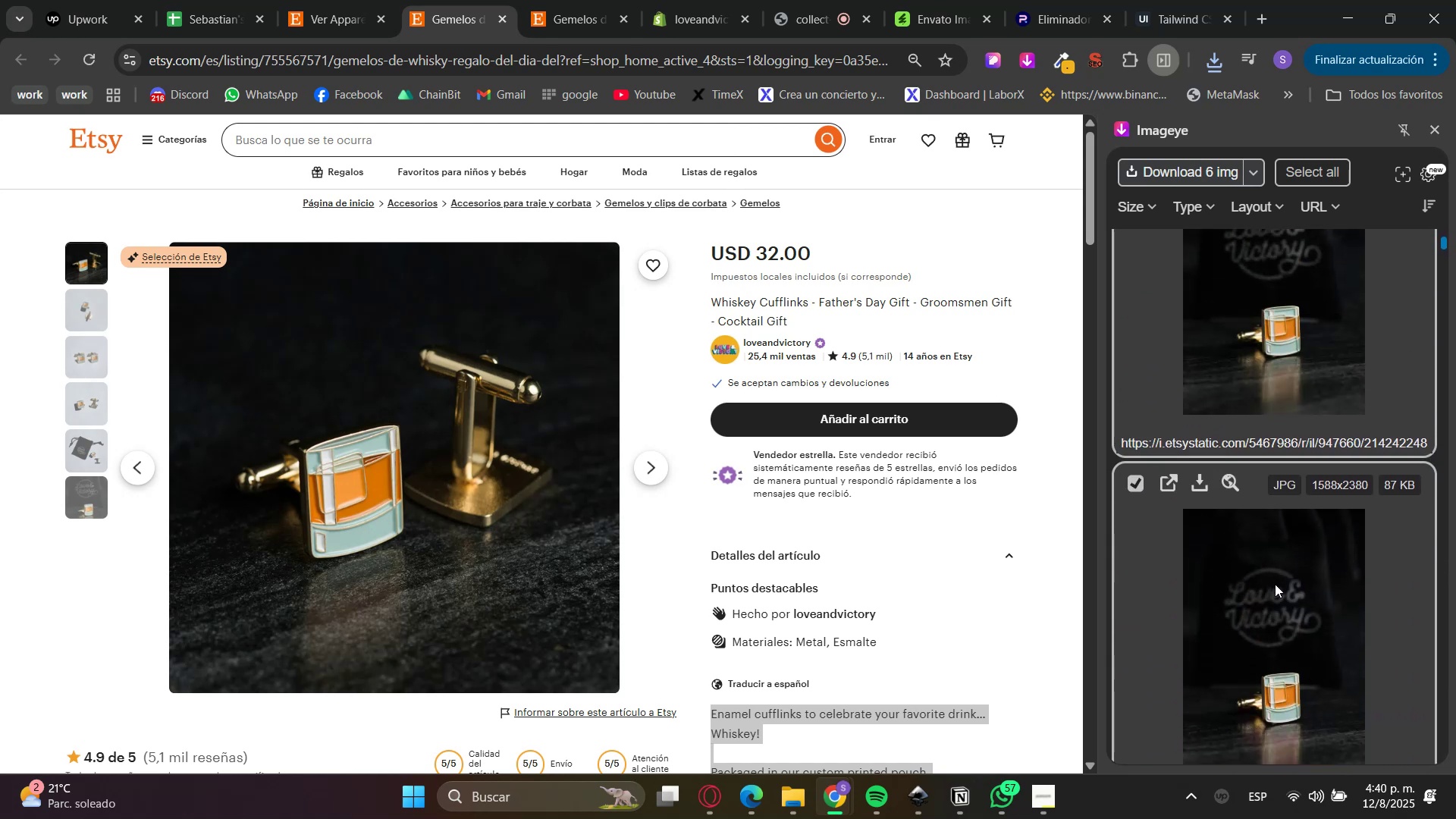 
left_click([1275, 584])
 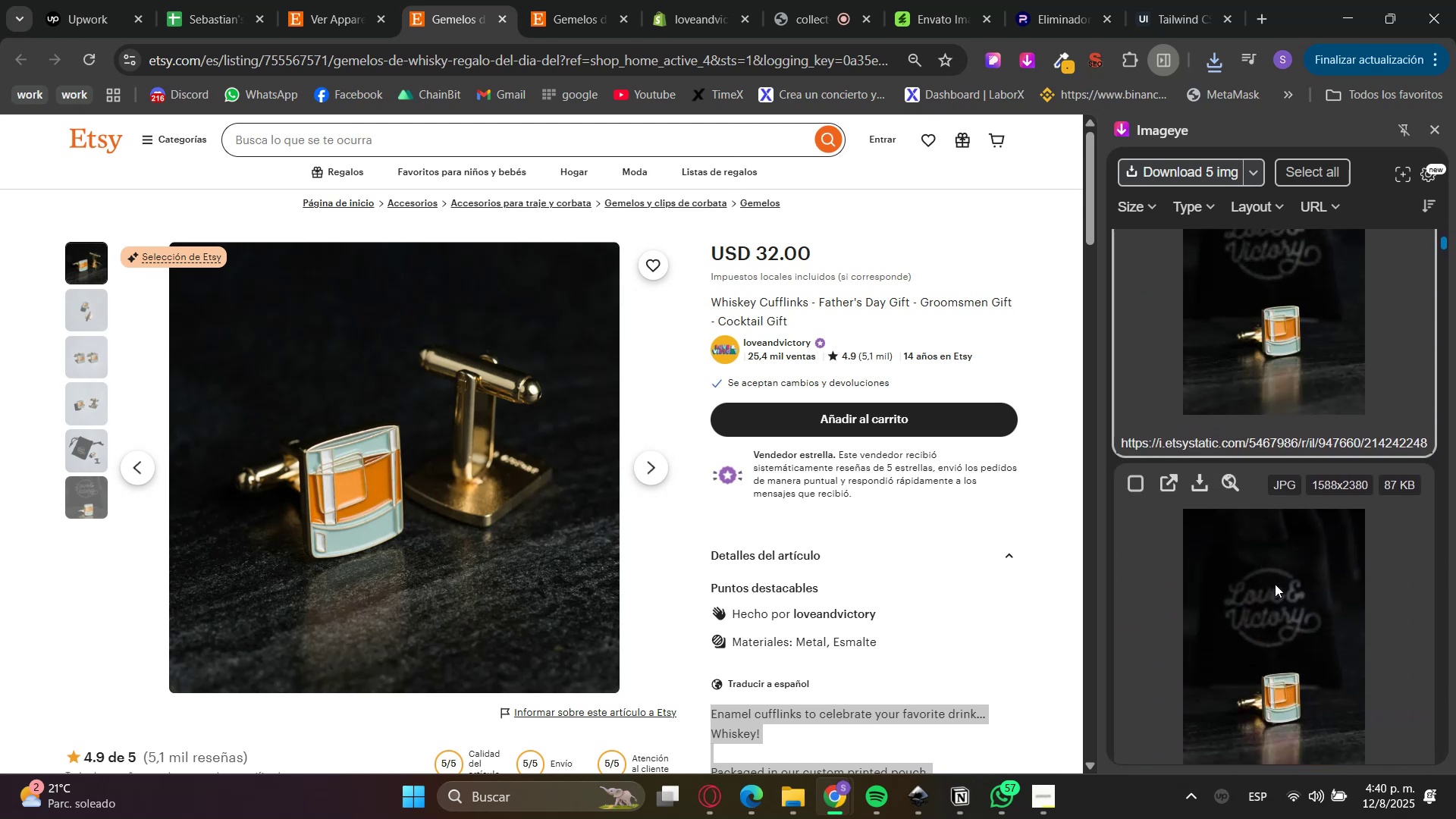 
scroll: coordinate [1275, 584], scroll_direction: down, amount: 4.0
 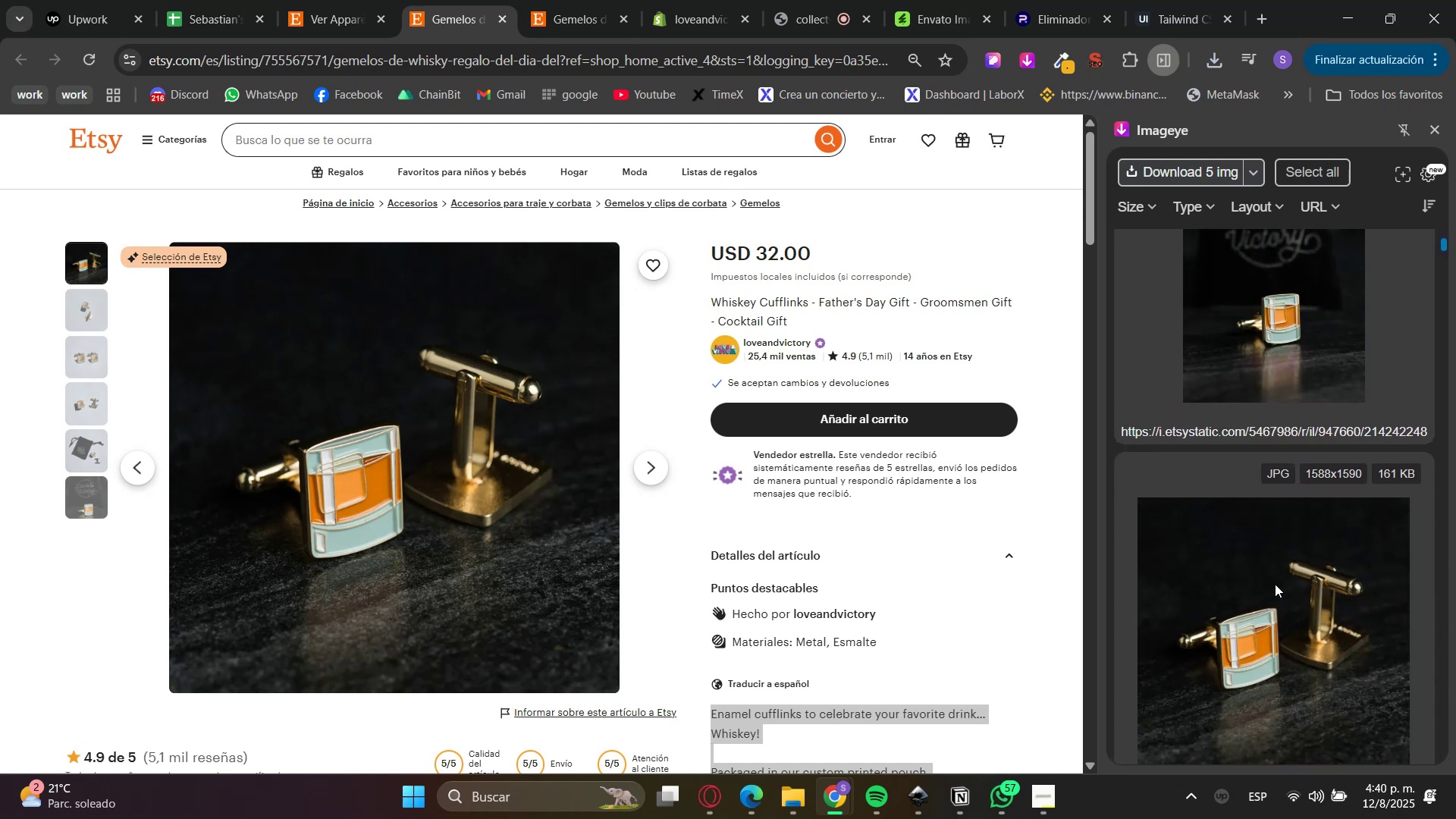 
left_click([1275, 584])
 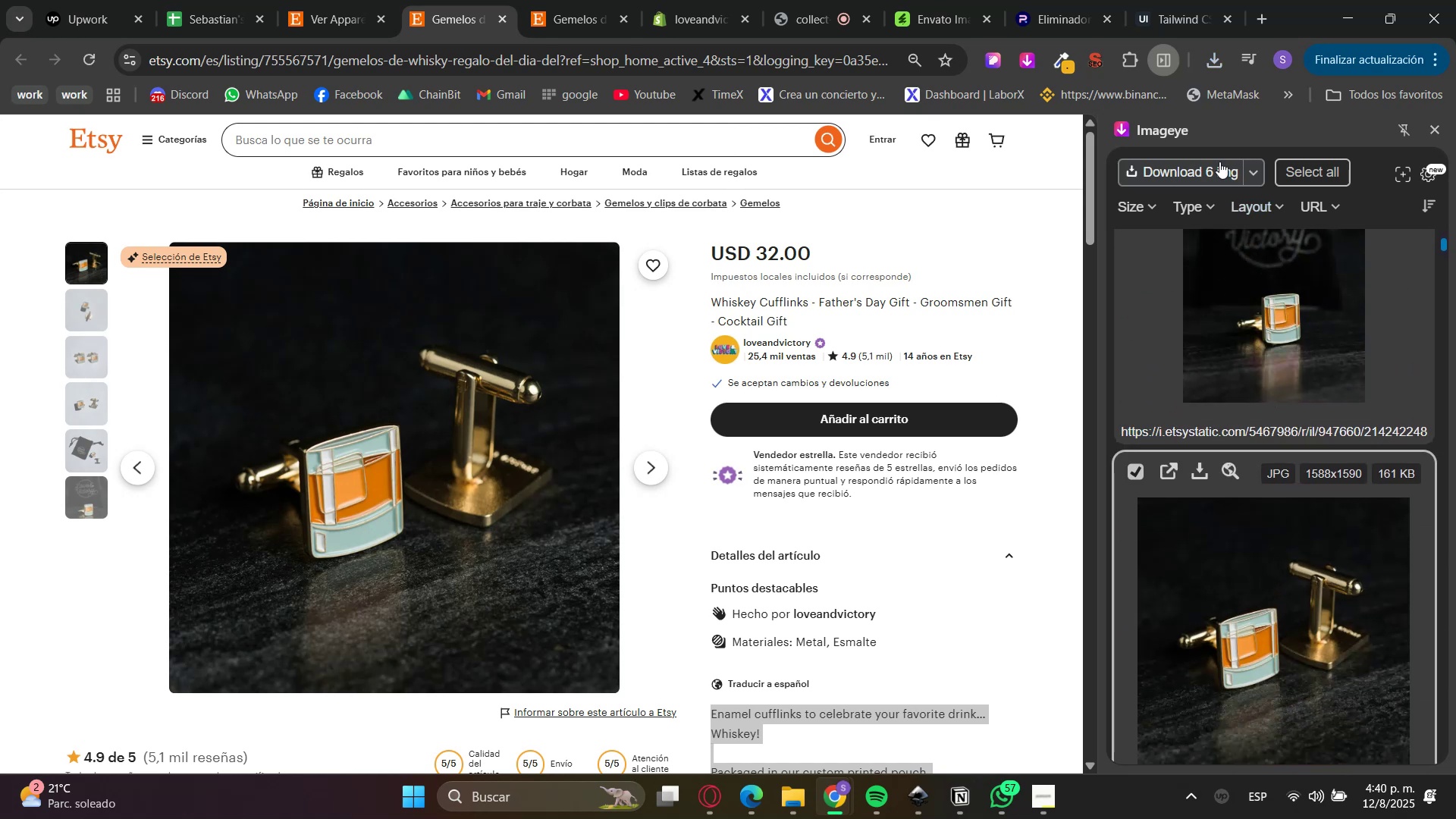 
left_click([1206, 167])
 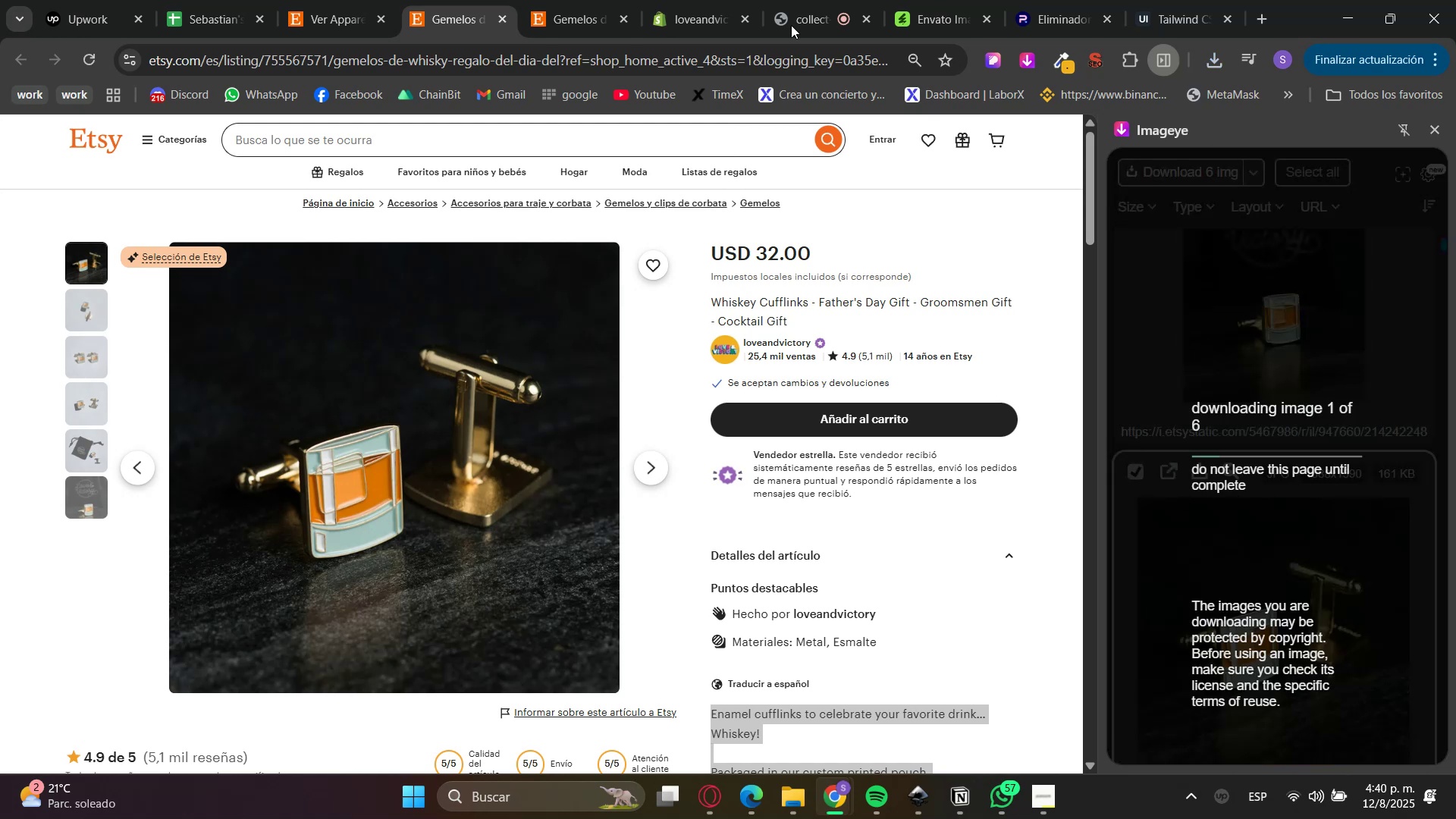 
left_click([686, 0])
 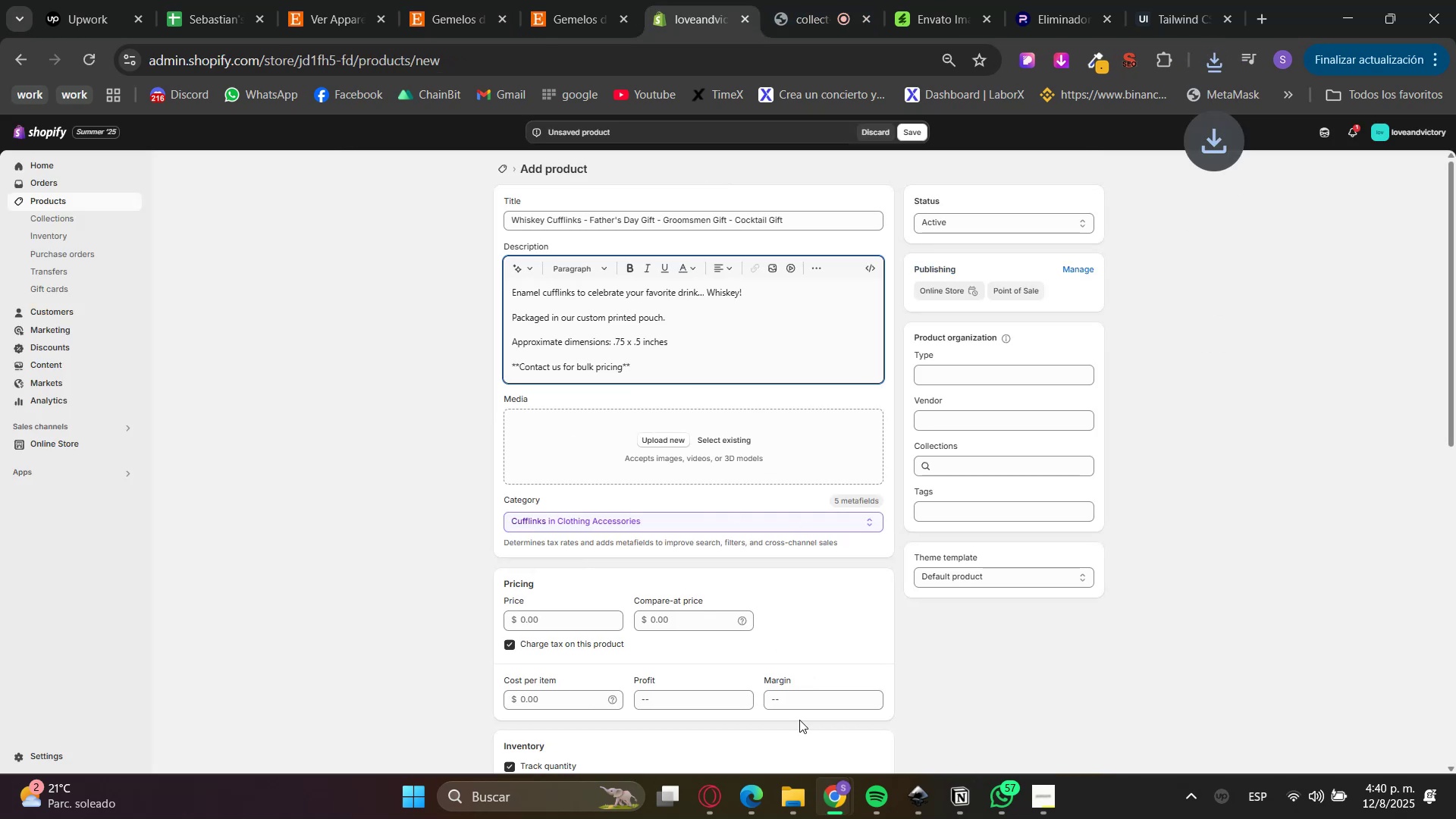 
key(MediaTrackNext)
 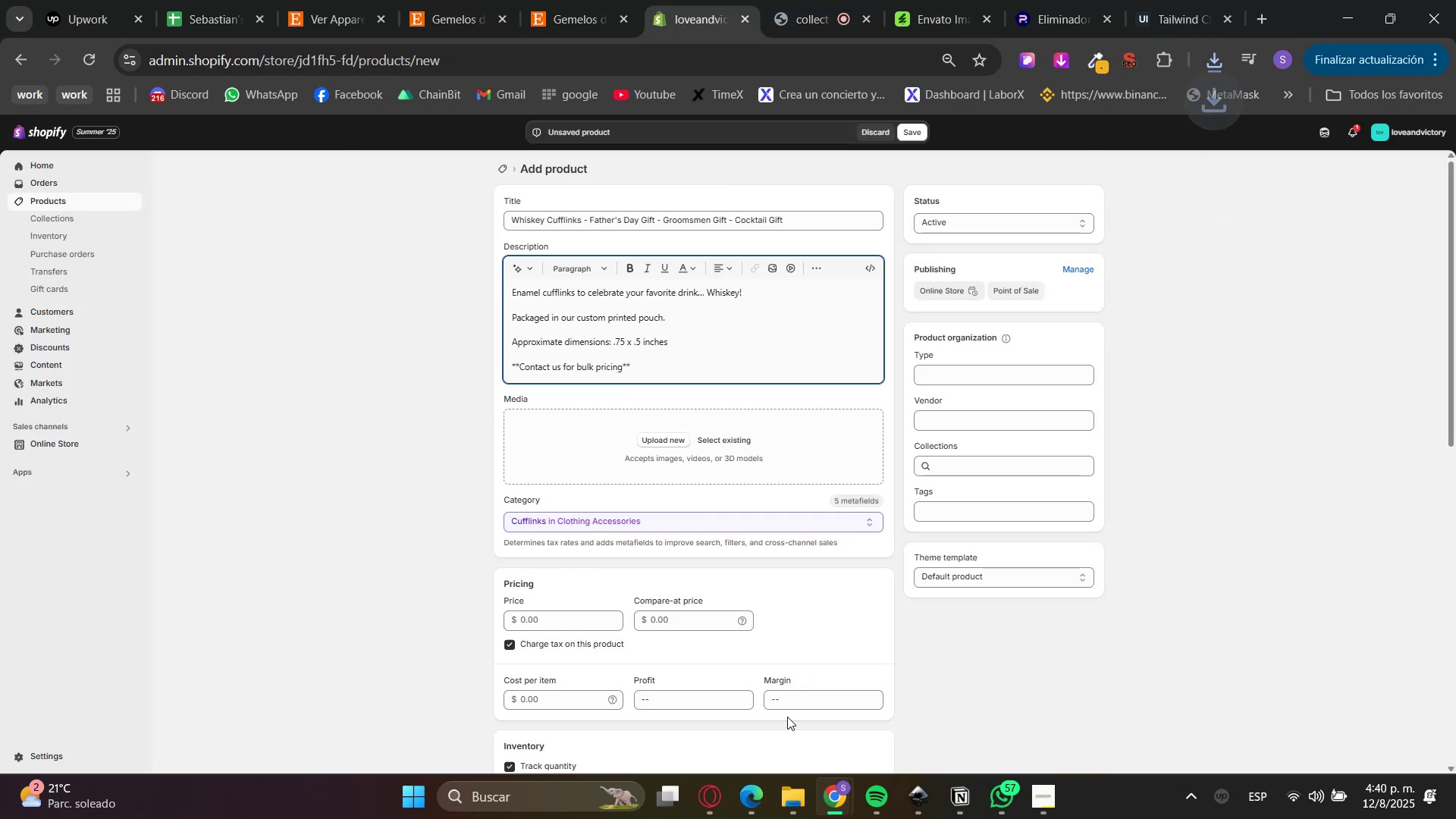 
left_click([797, 818])
 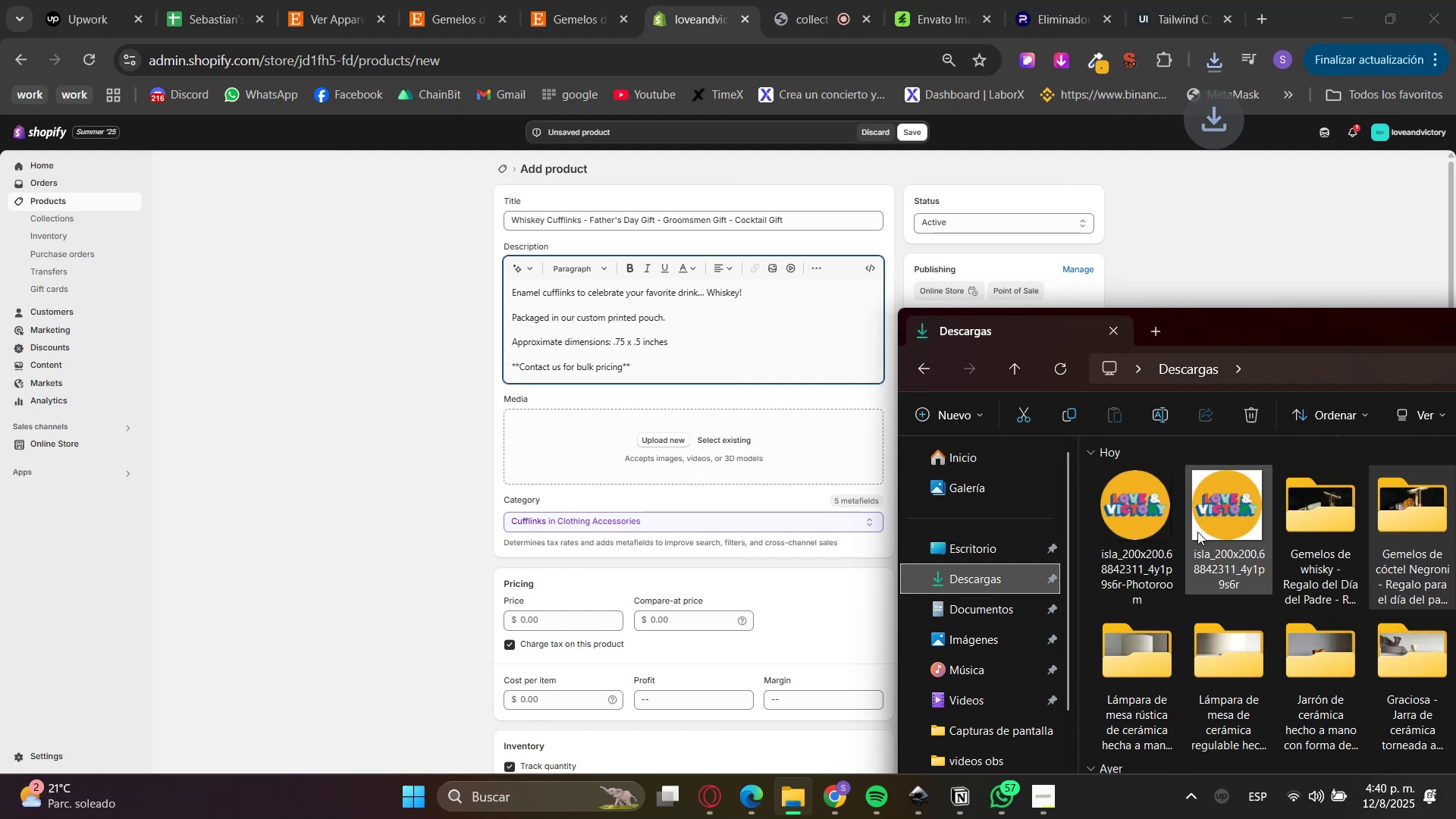 
double_click([1326, 521])
 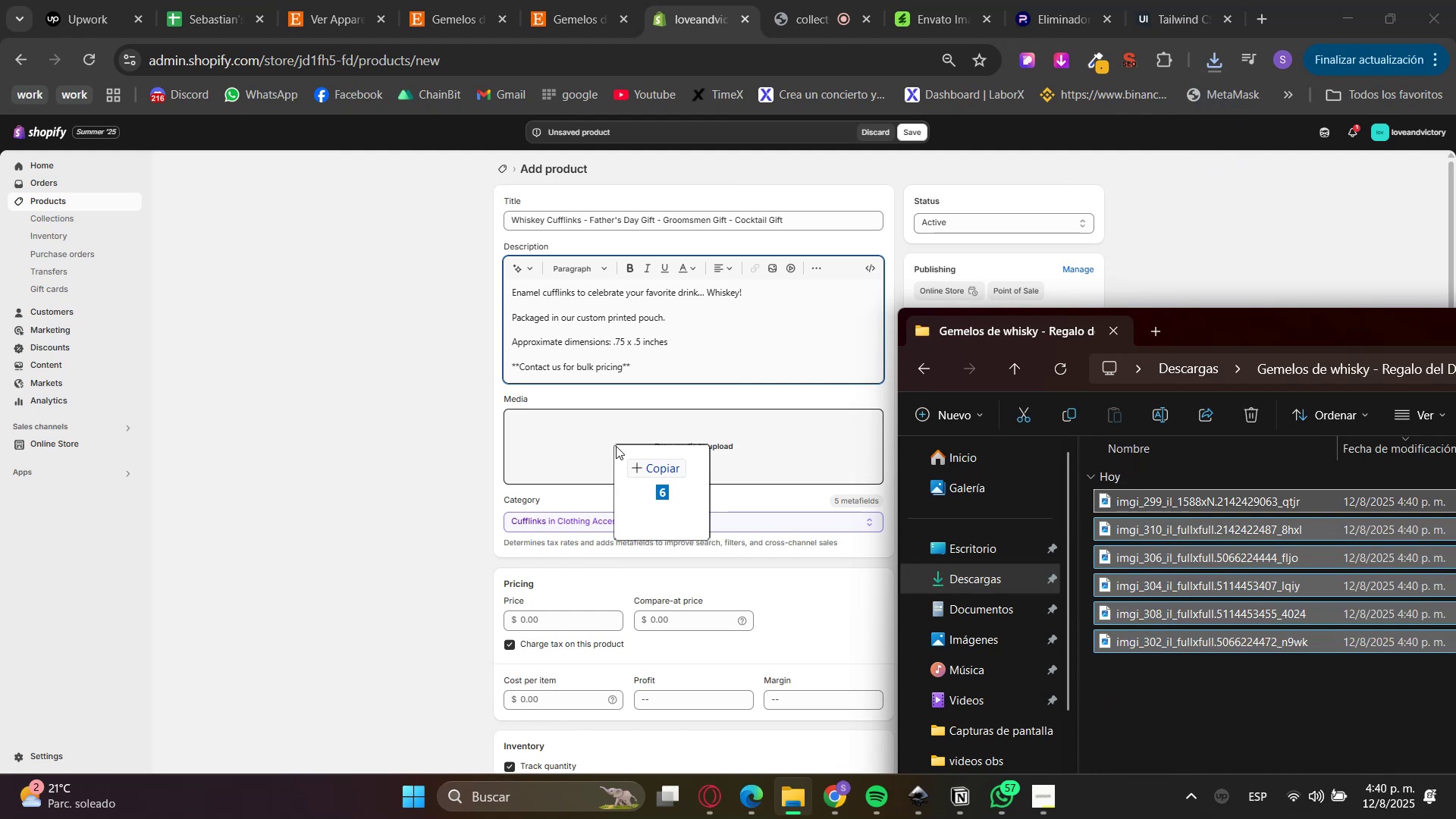 
left_click([557, 0])
 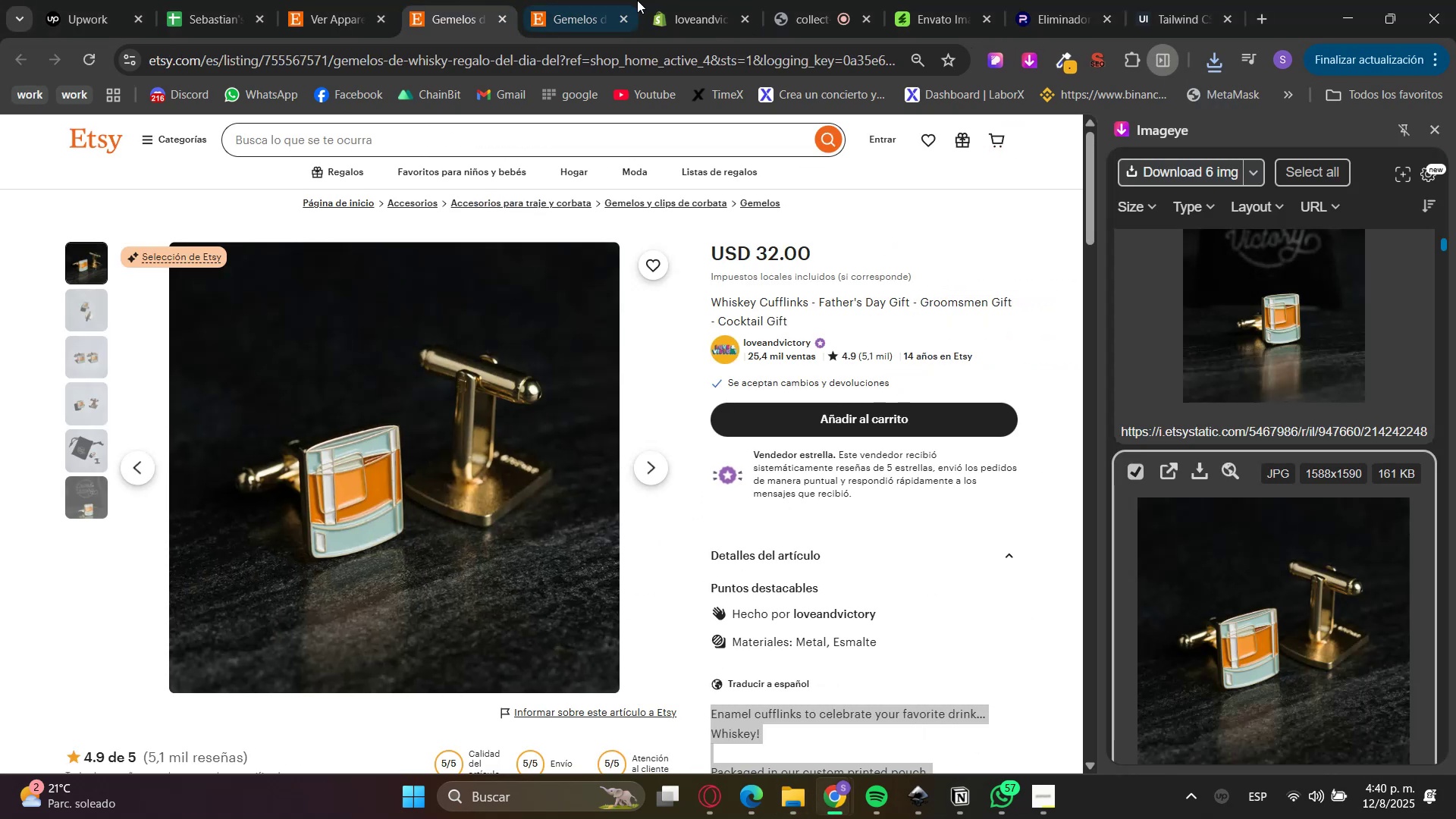 
left_click([679, 0])
 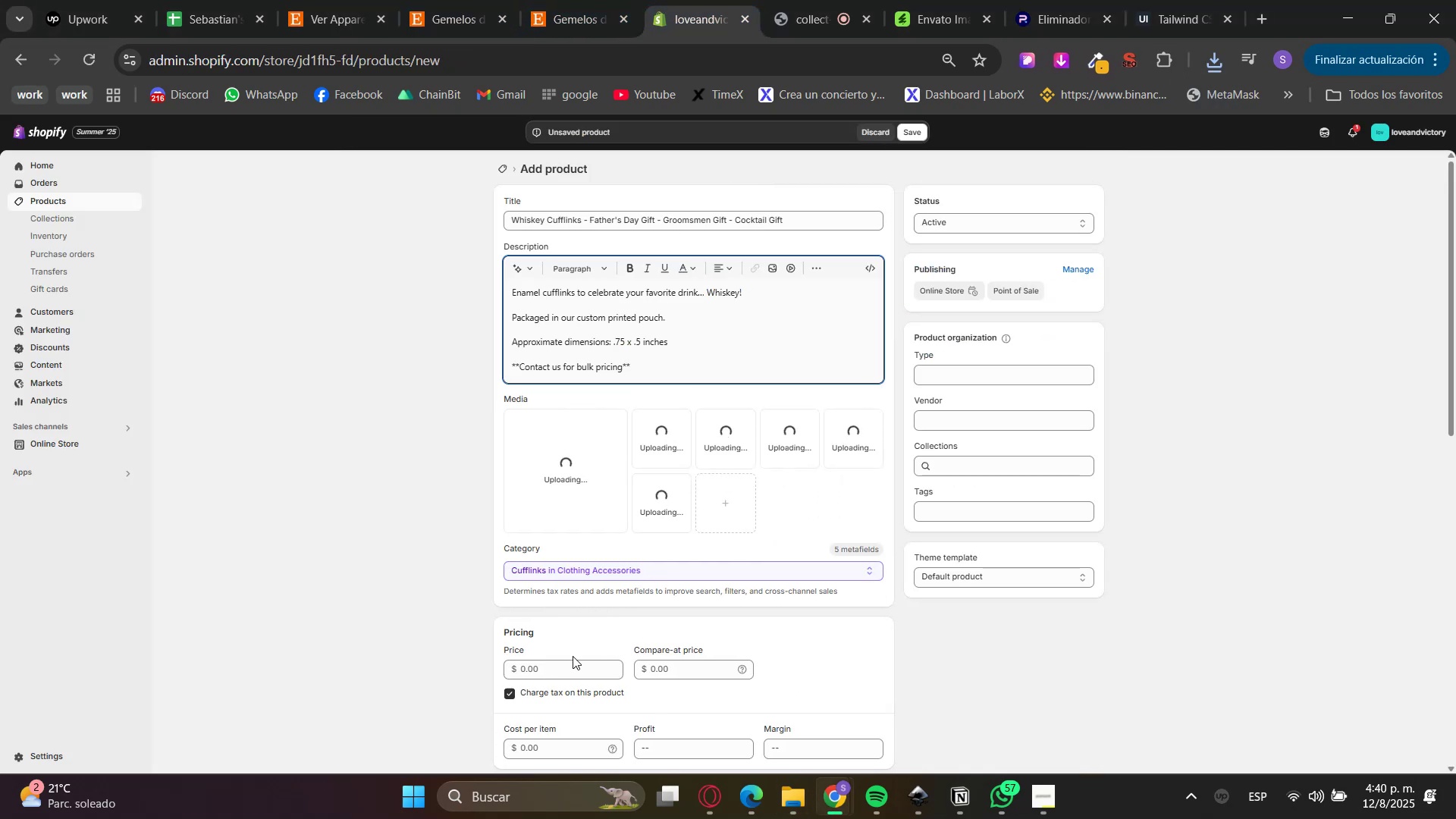 
double_click([571, 669])
 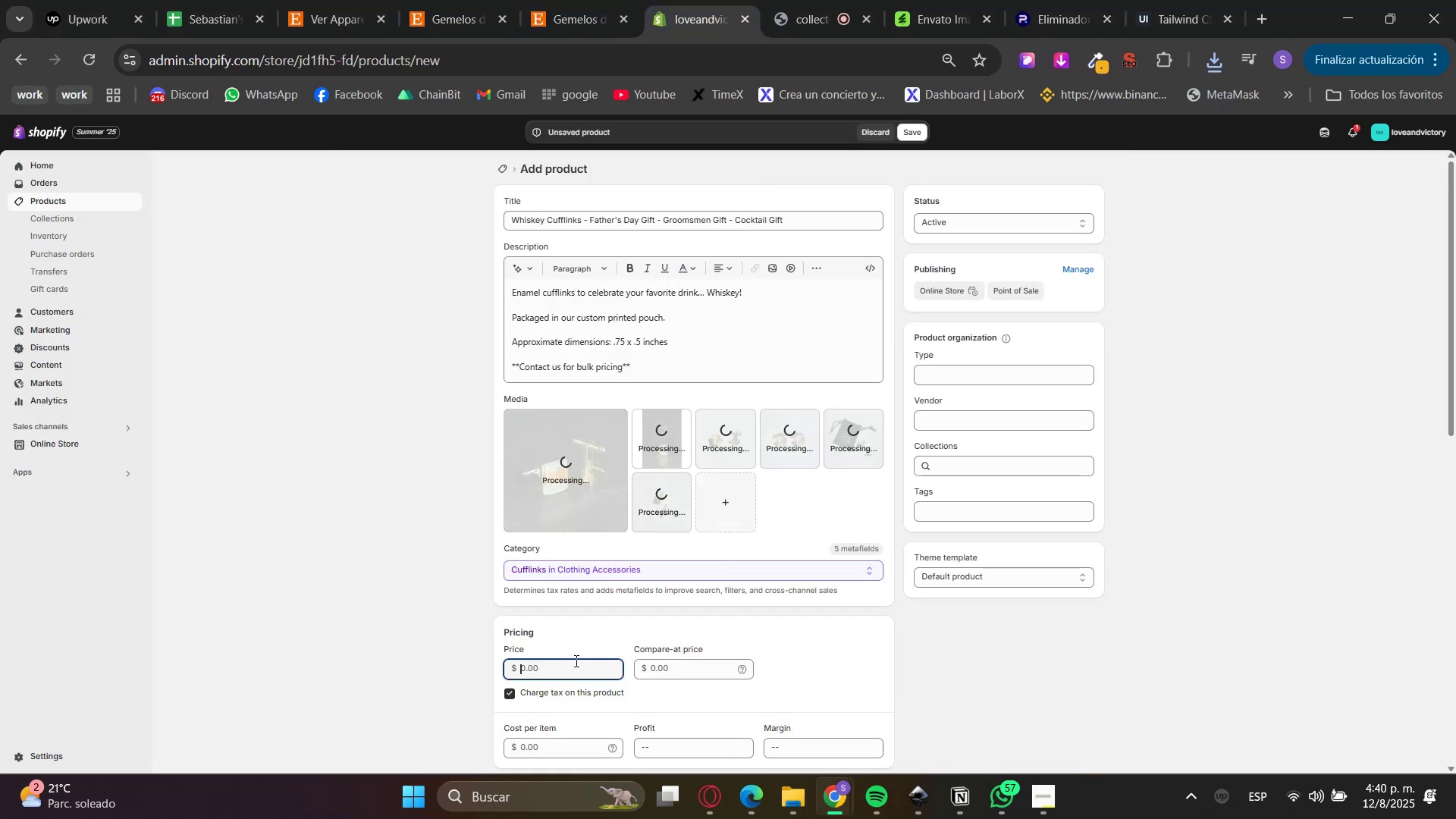 
key(Numpad3)
 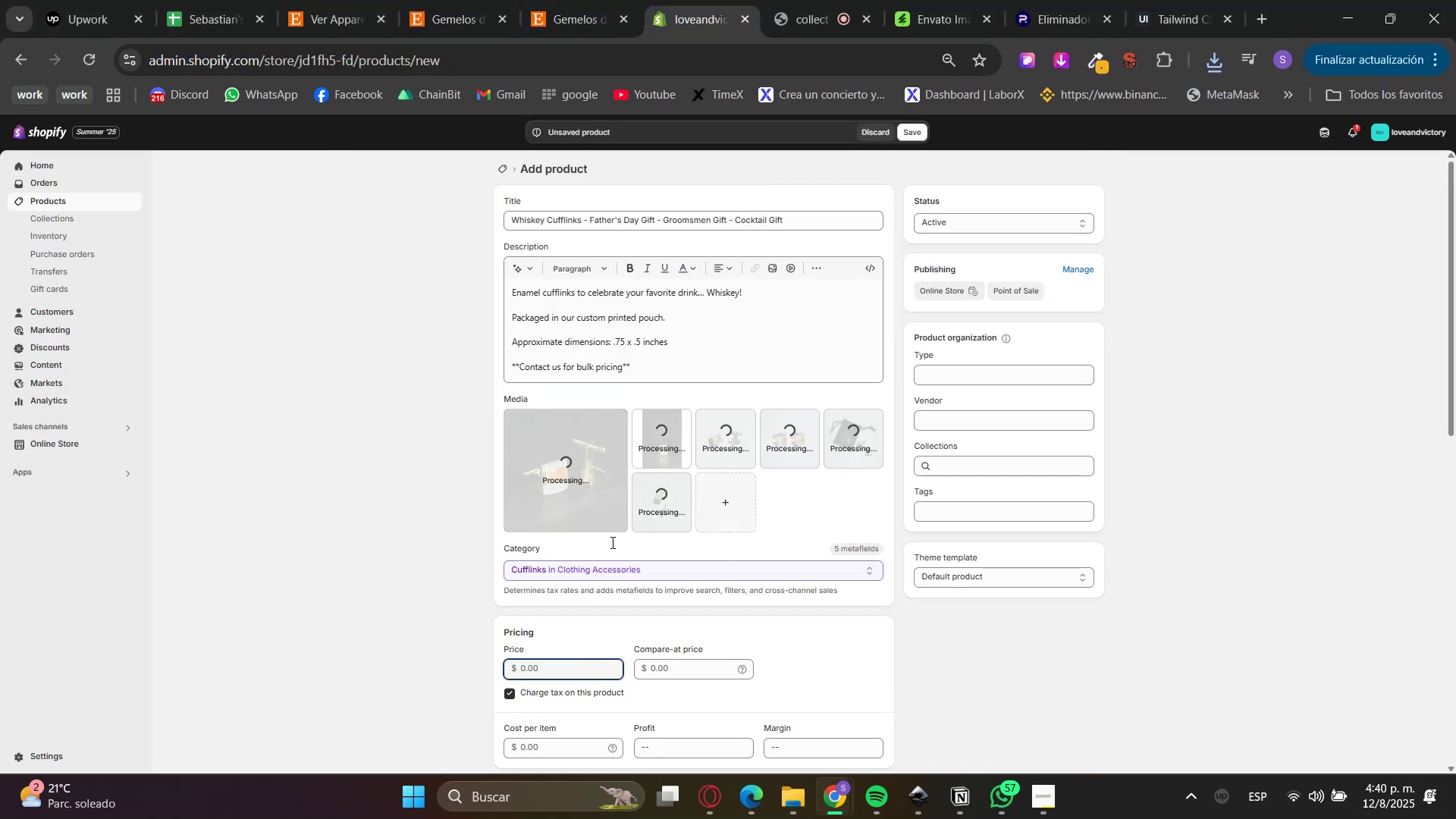 
key(Numpad2)
 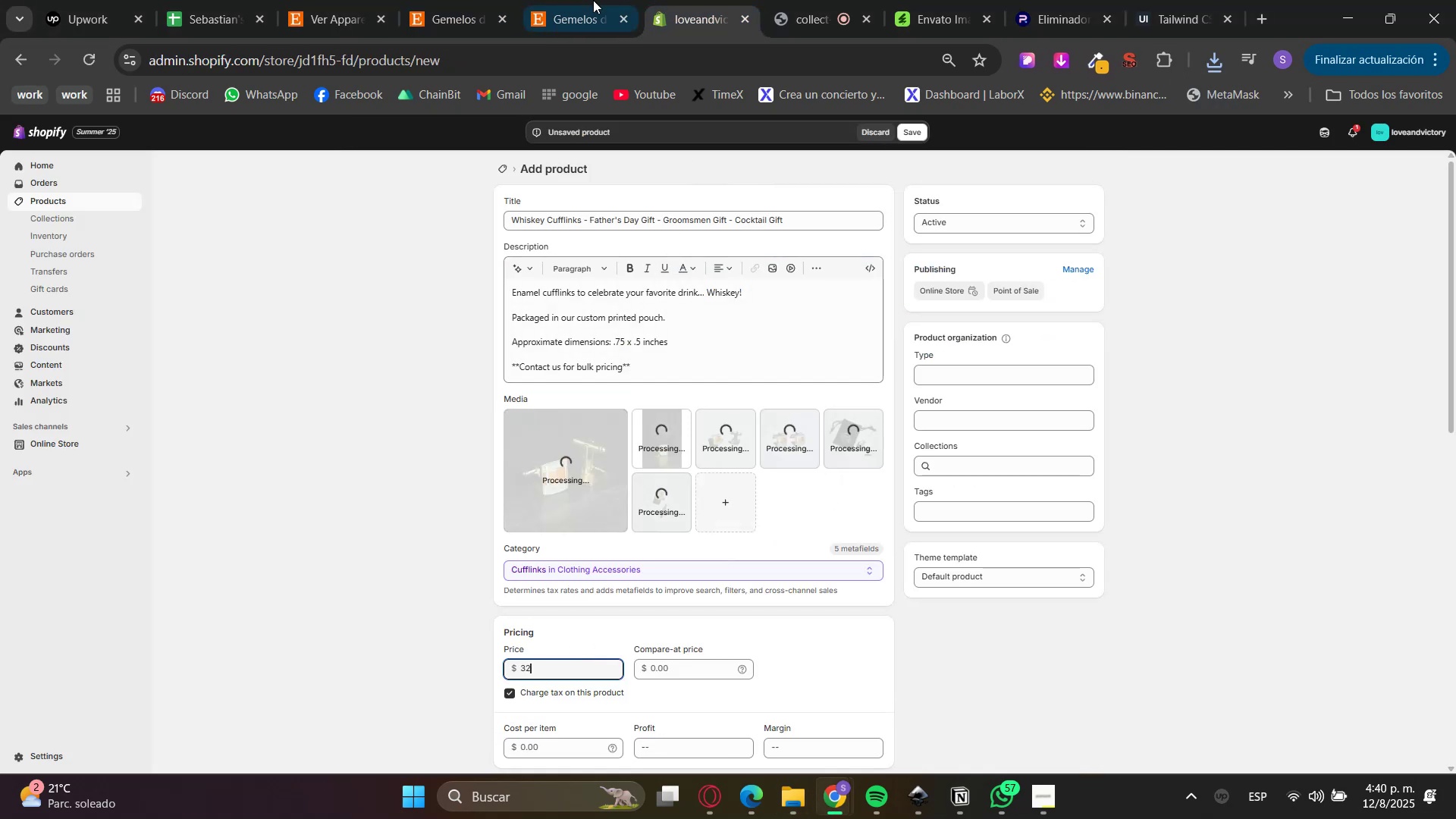 
left_click([571, 0])
 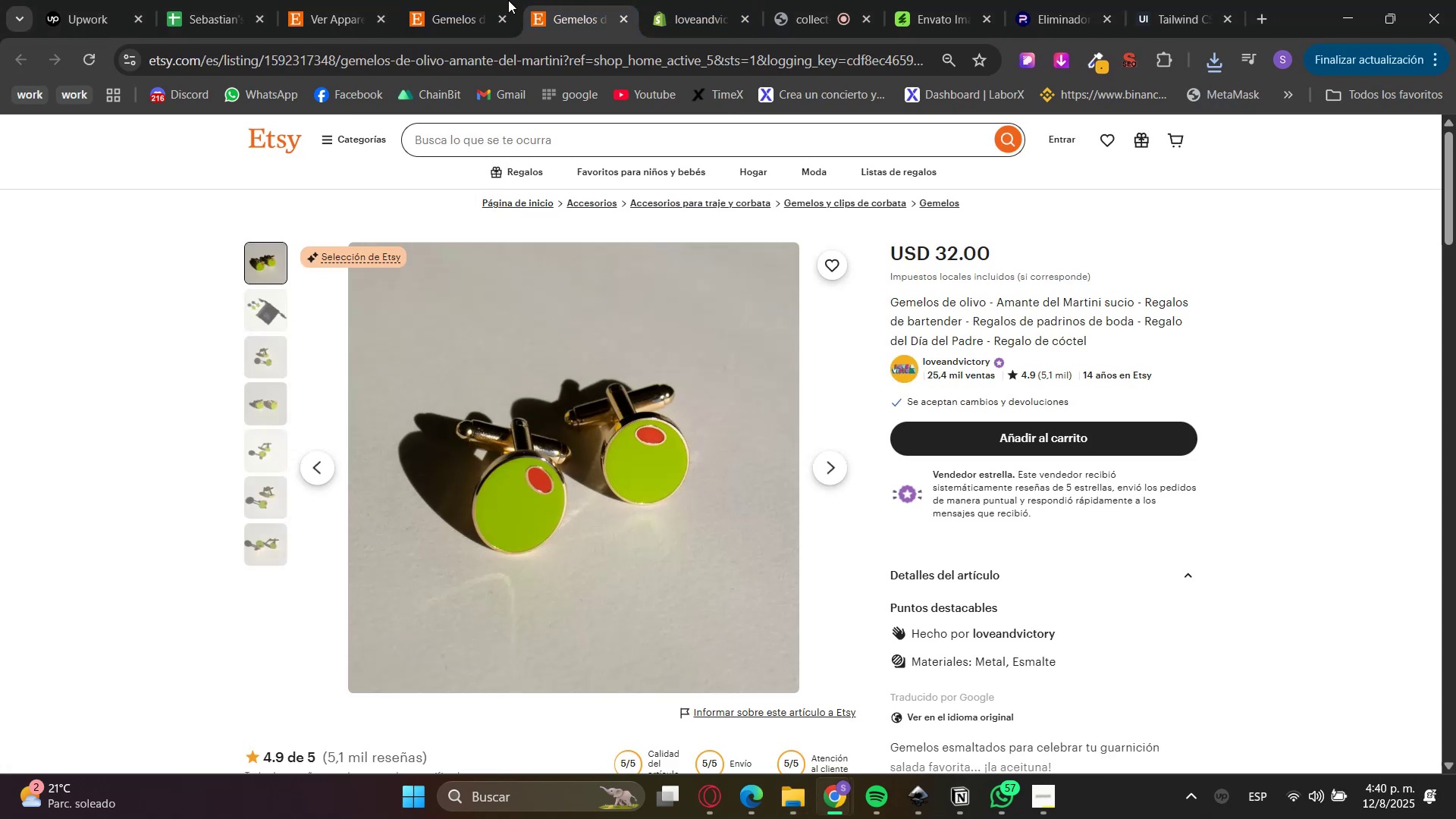 
left_click([456, 0])
 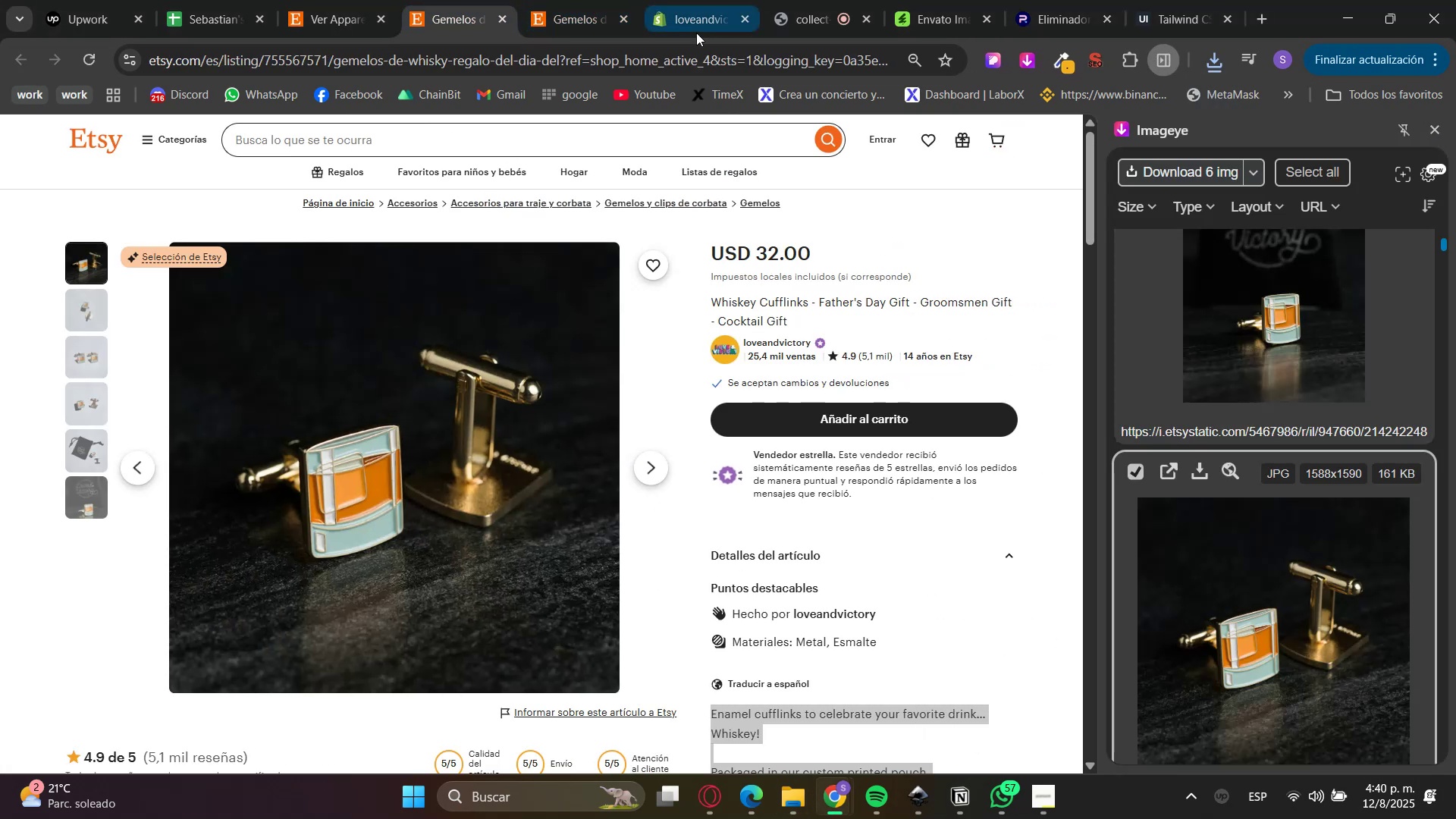 
left_click([782, 0])
 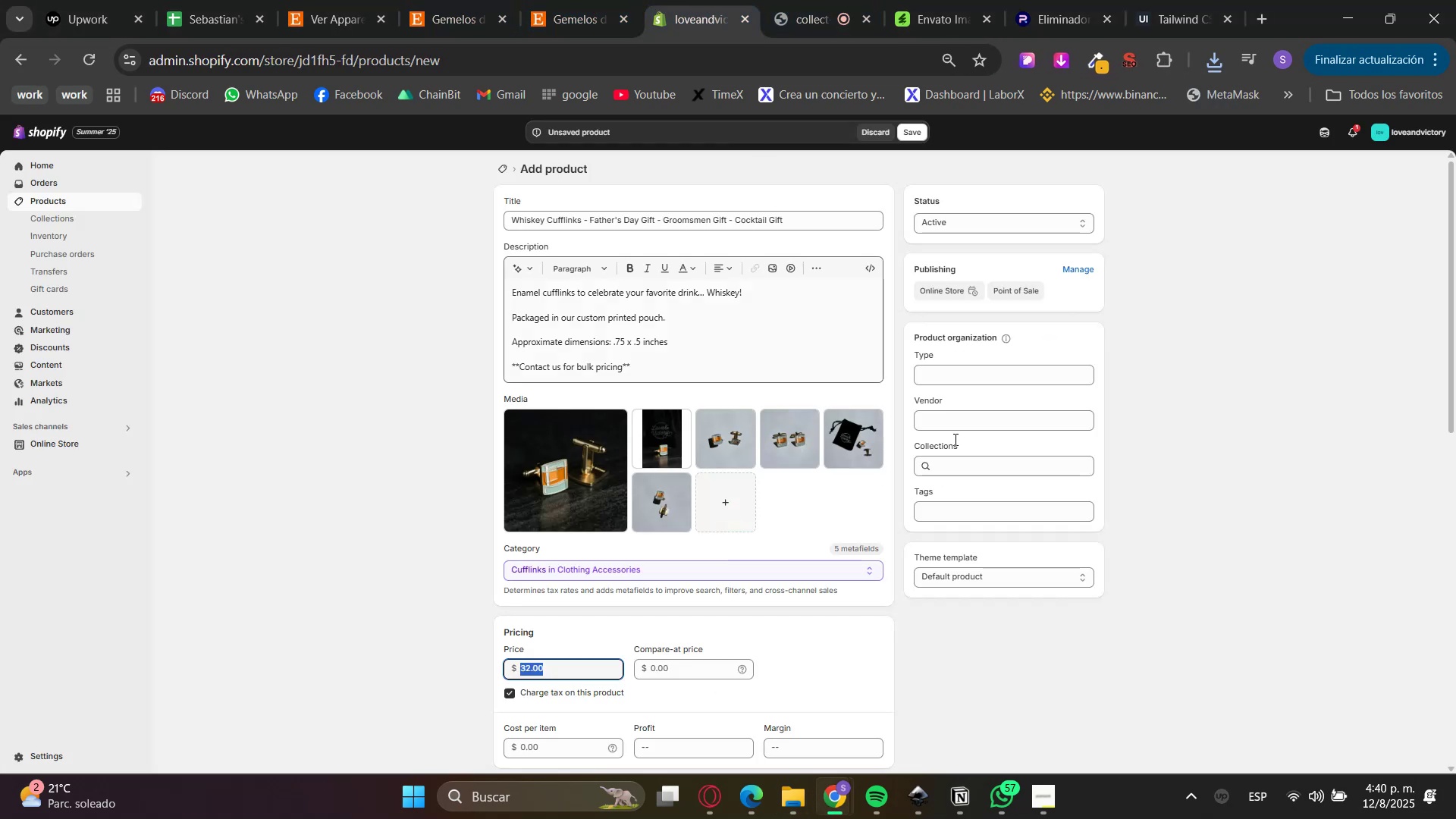 
left_click([1015, 465])
 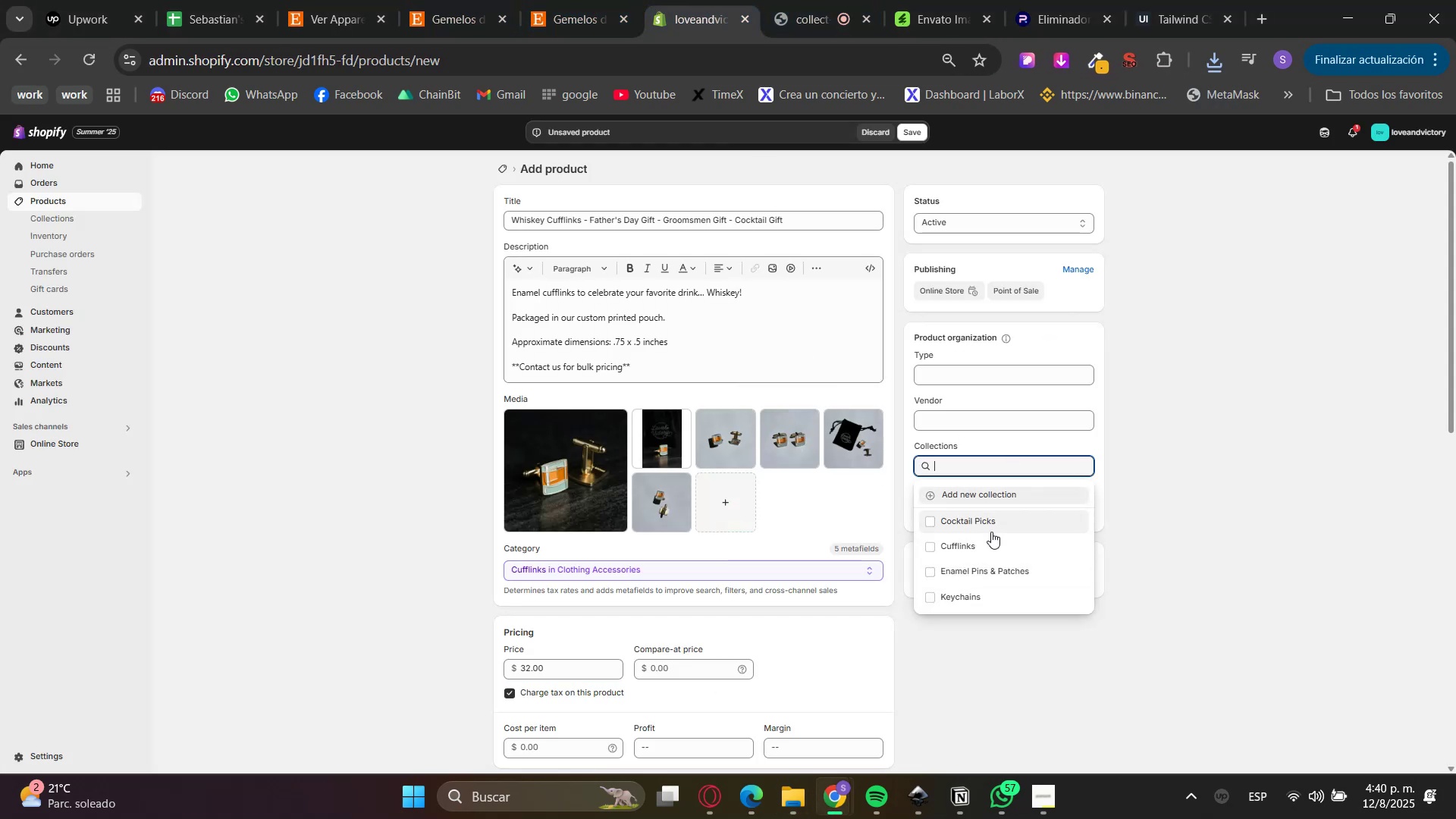 
double_click([974, 541])
 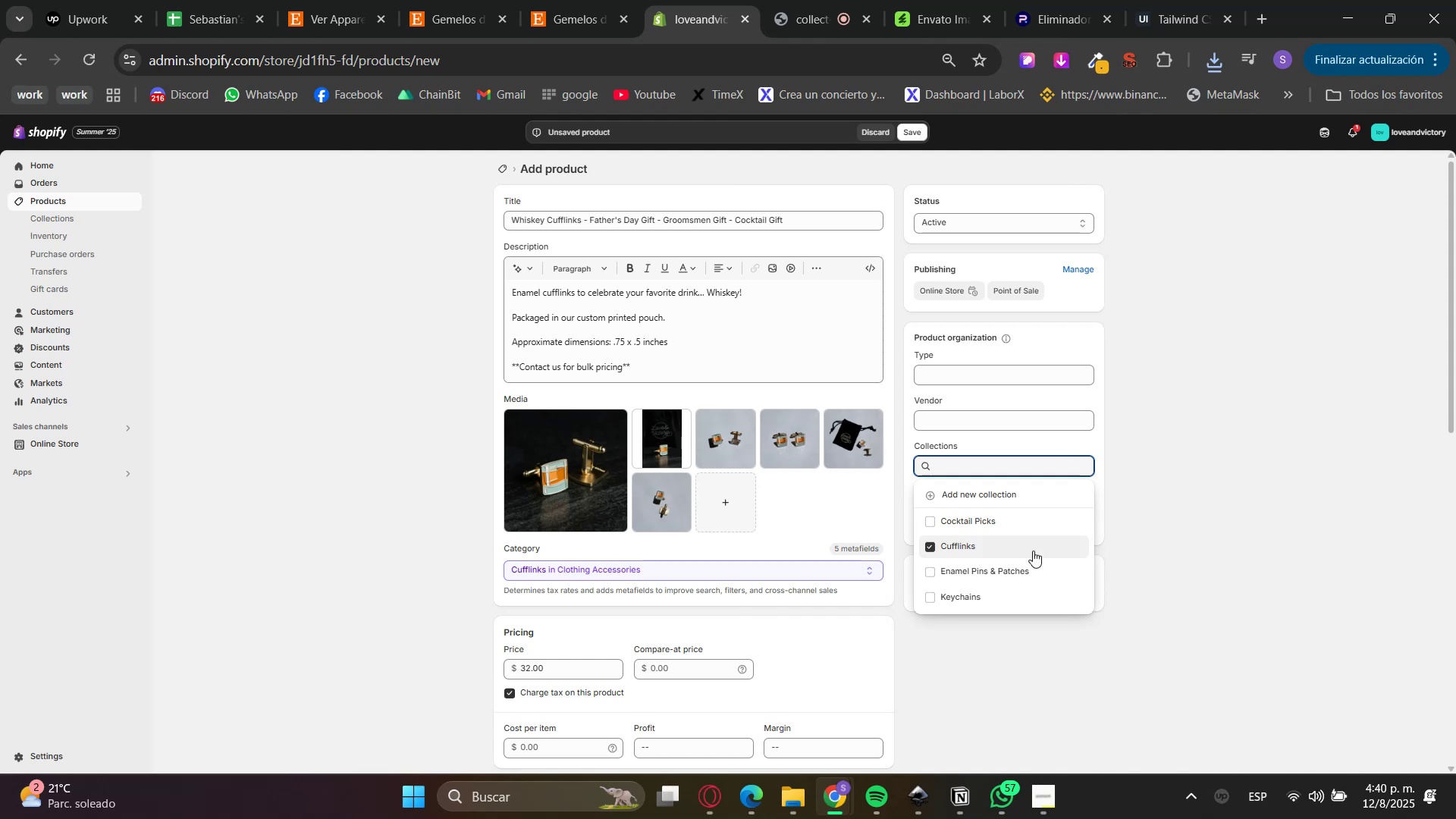 
scroll: coordinate [1176, 589], scroll_direction: down, amount: 3.0
 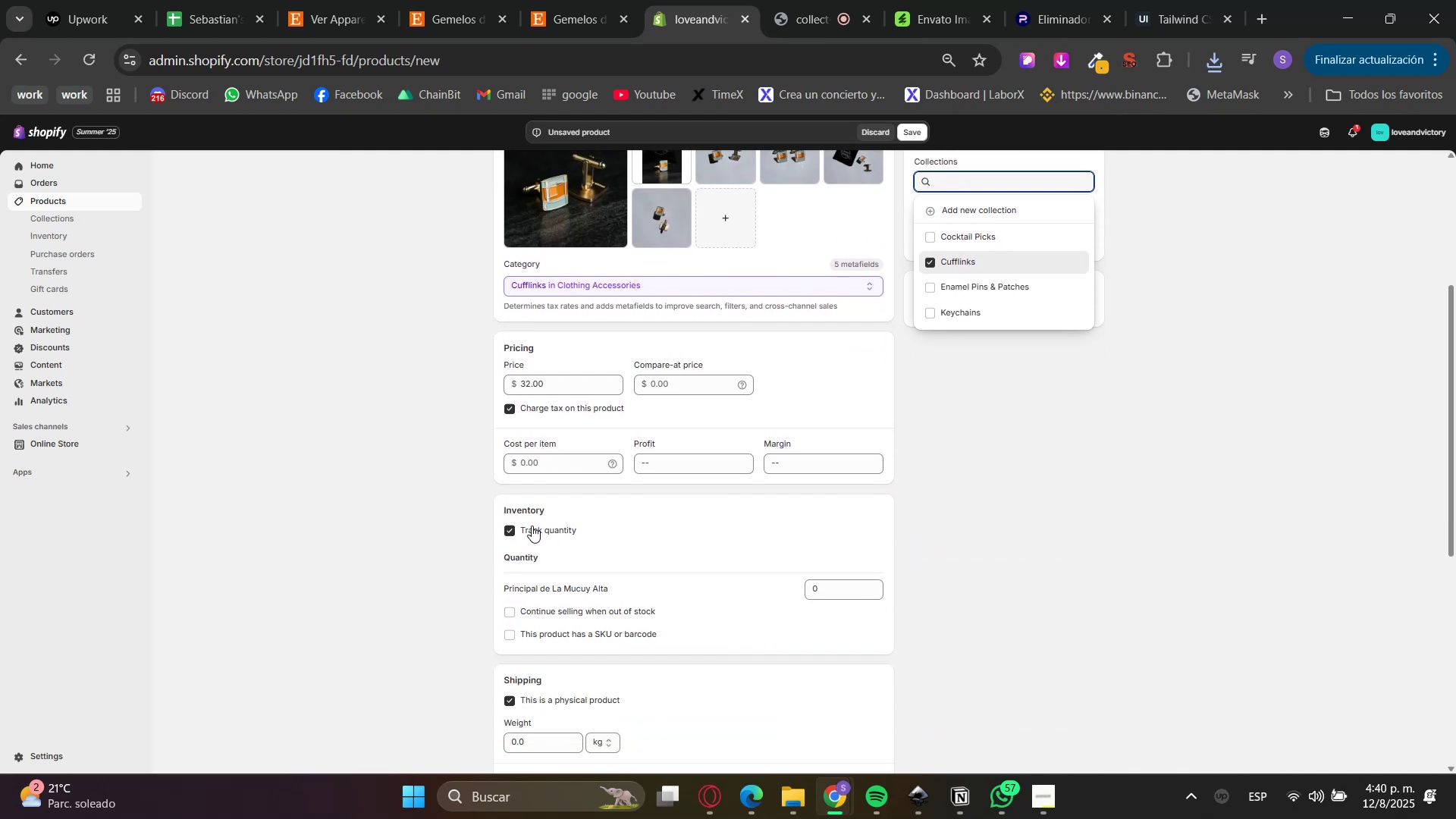 
scroll: coordinate [908, 526], scroll_direction: up, amount: 4.0
 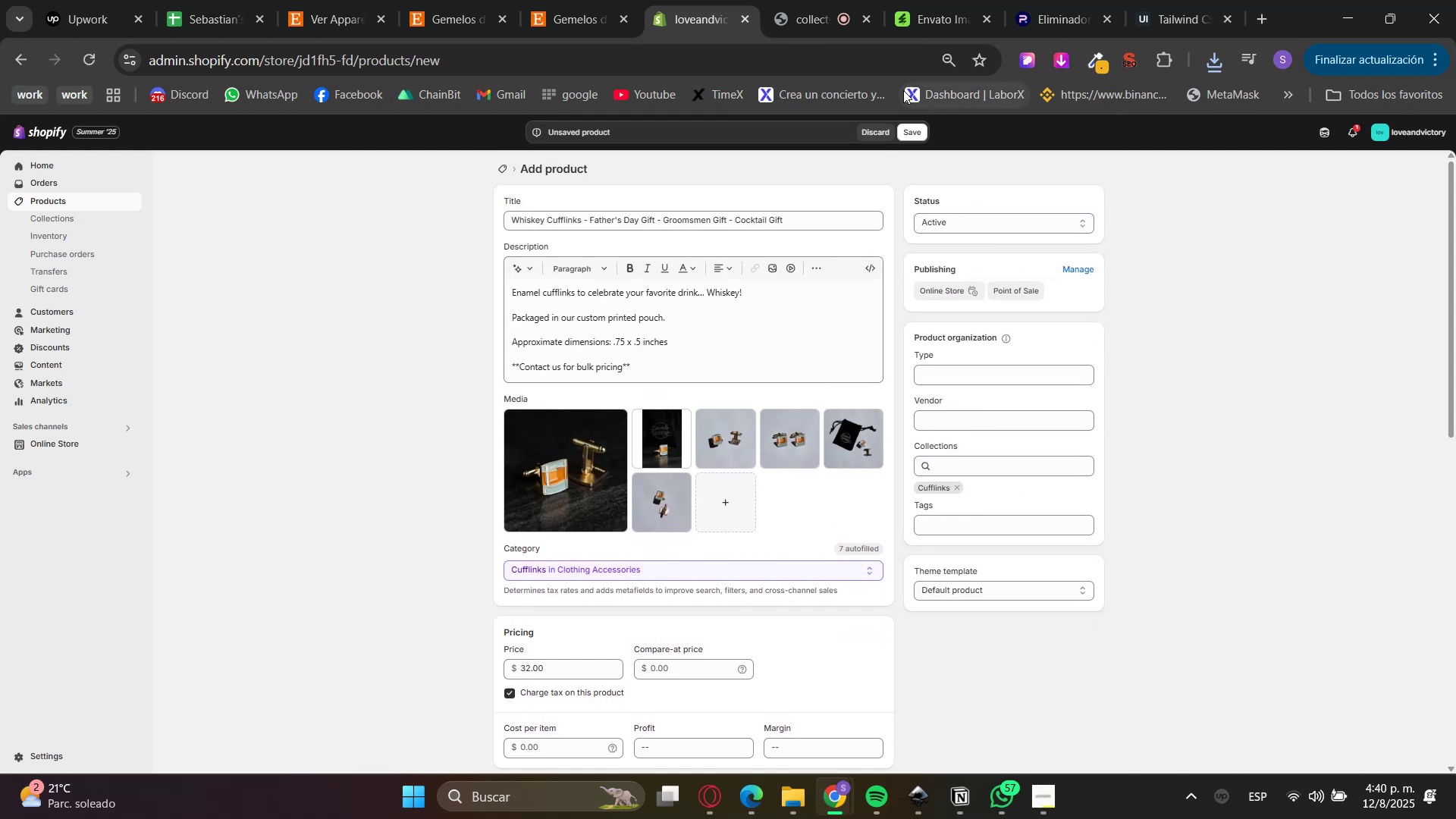 
left_click([899, 133])
 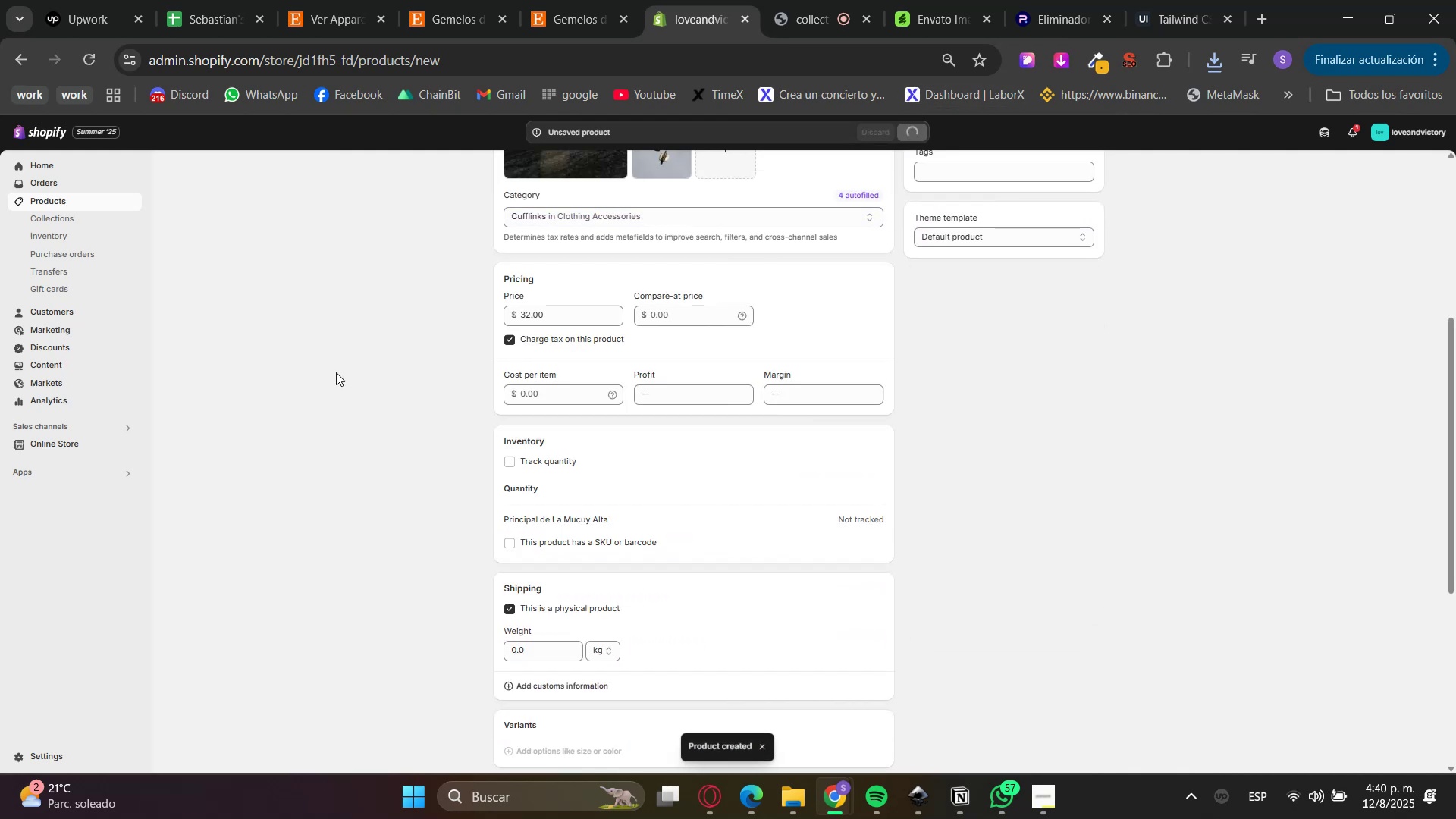 
double_click([64, 202])
 